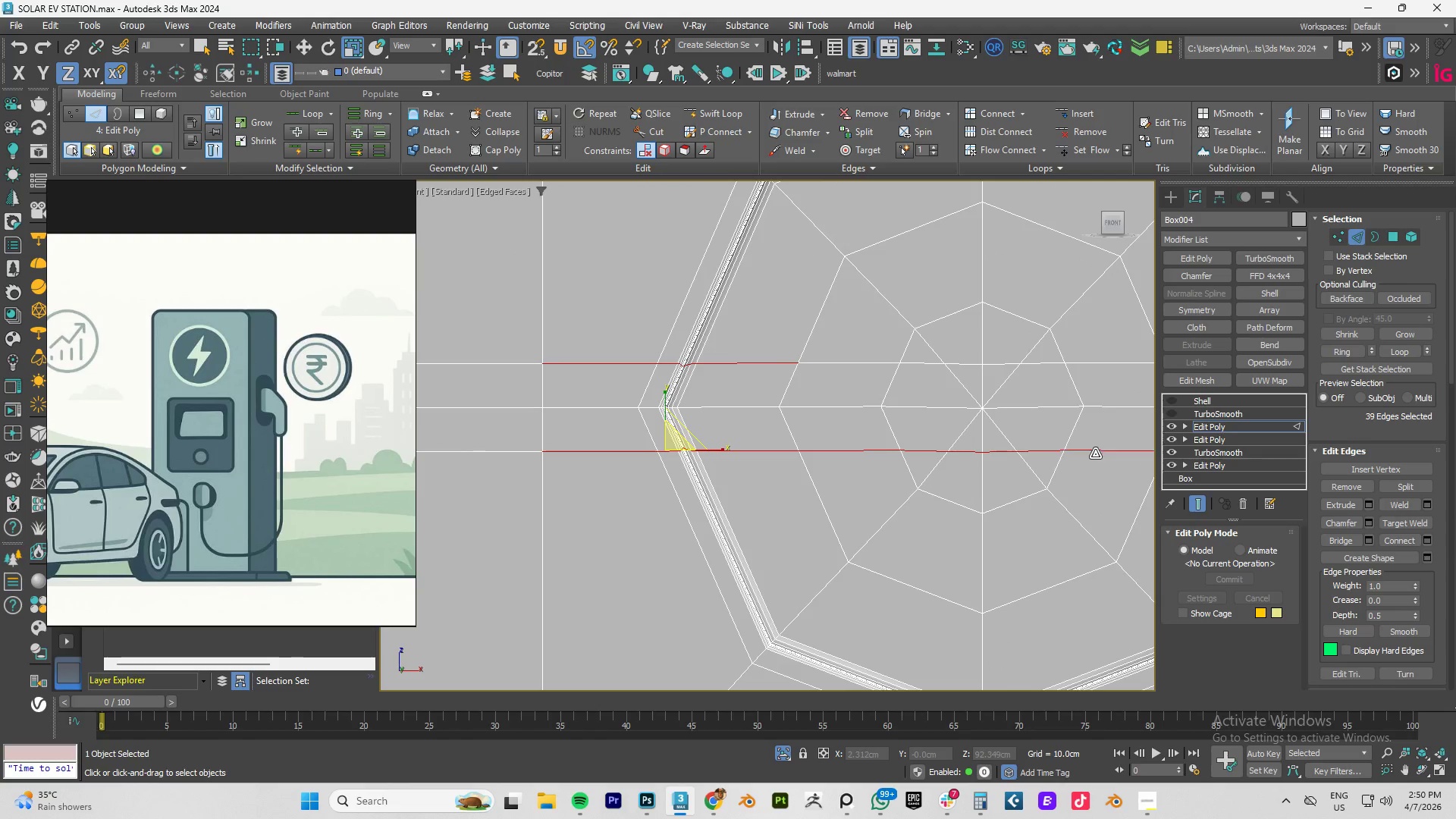 
left_click([849, 409])
 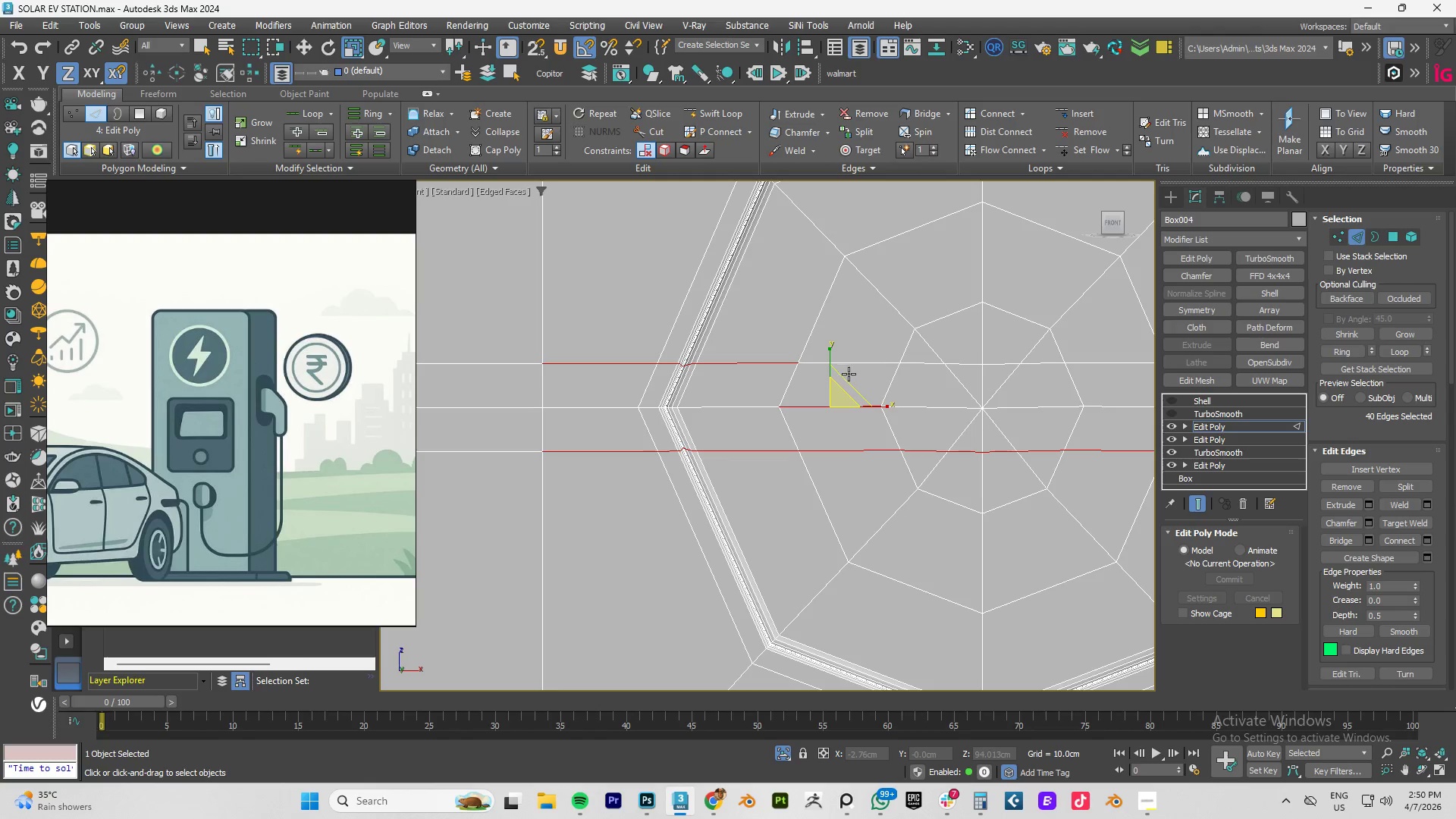 
key(Control+Z)
 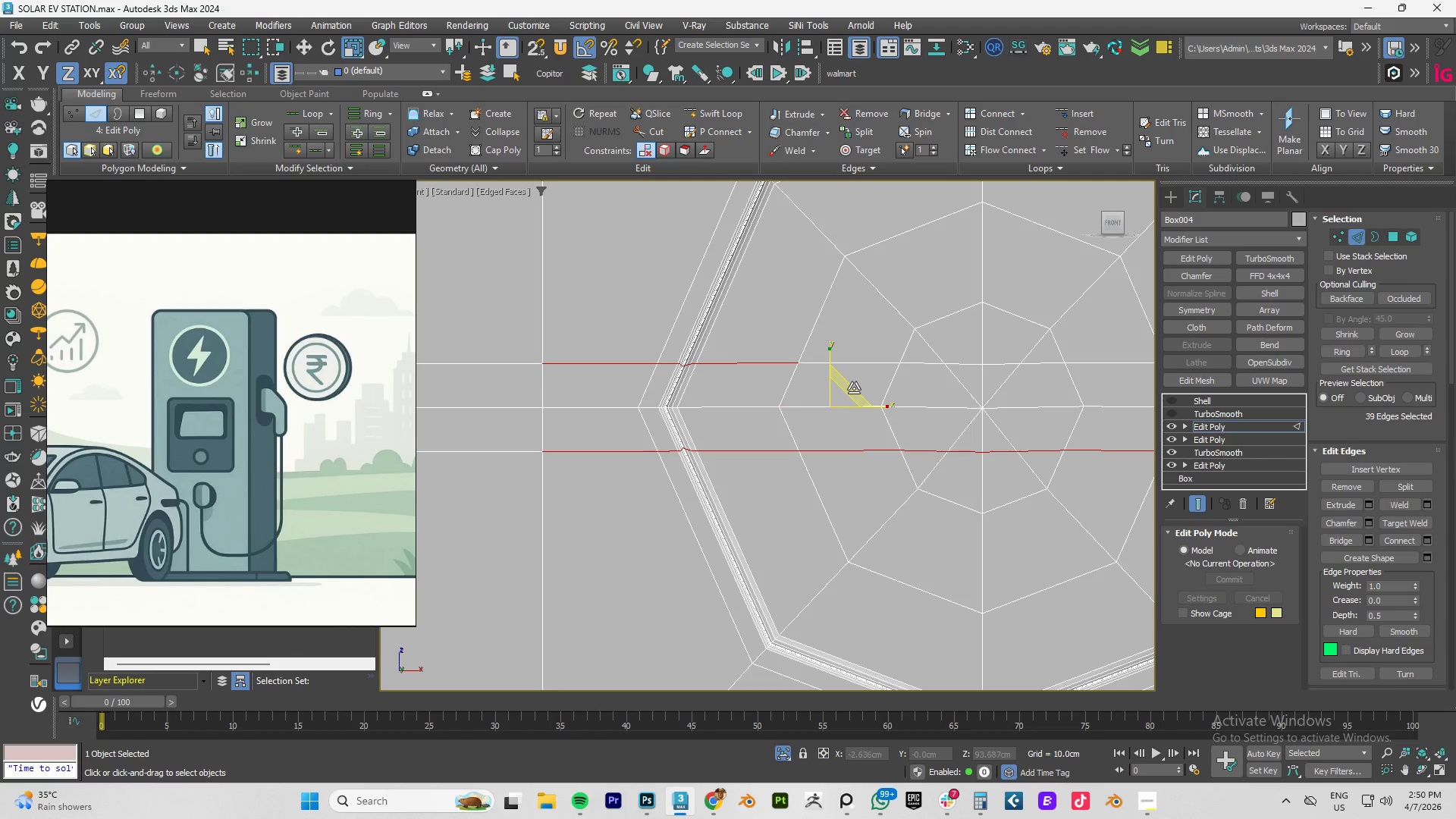 
left_click([851, 368])
 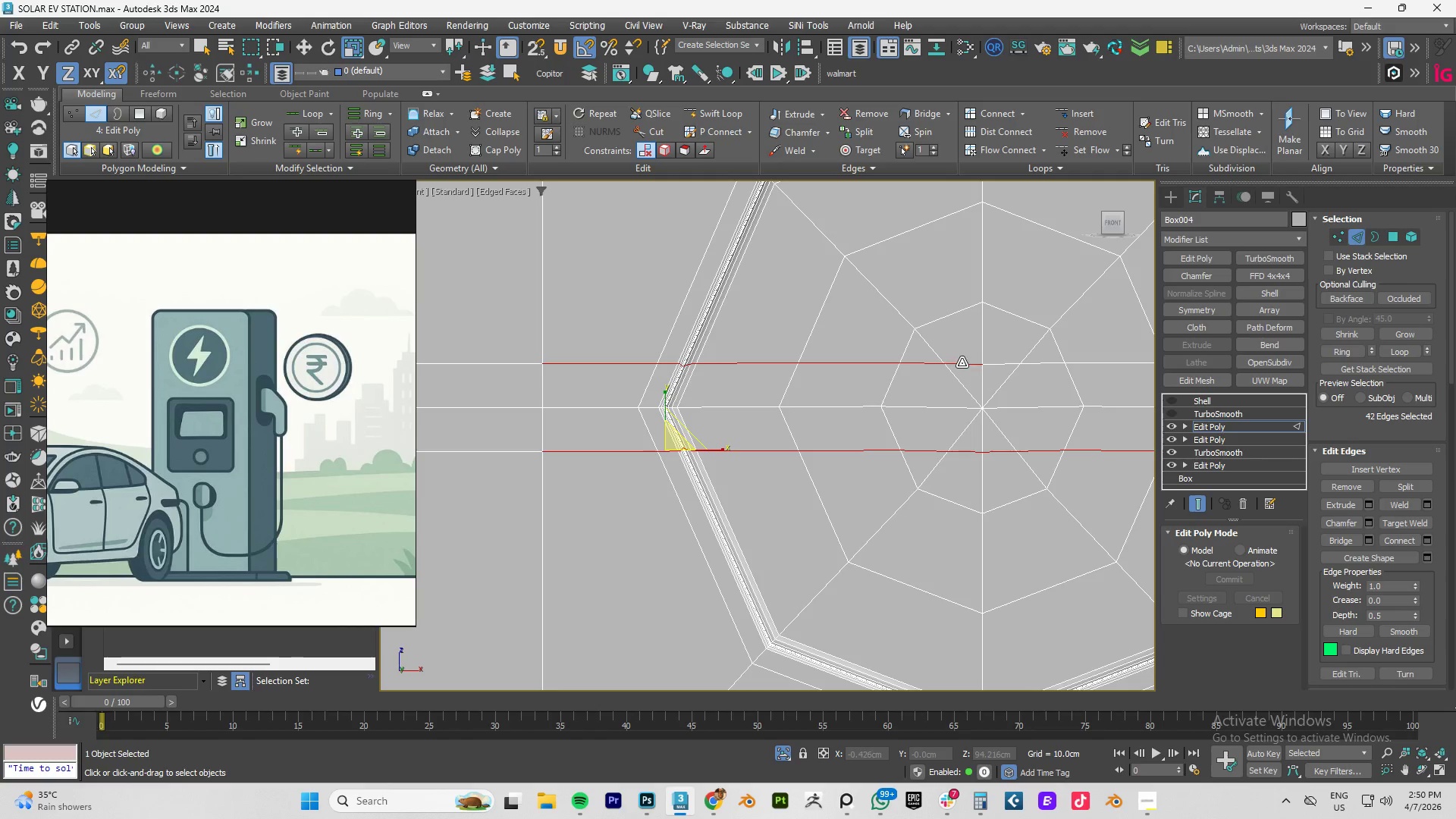 
double_click([1002, 362])
 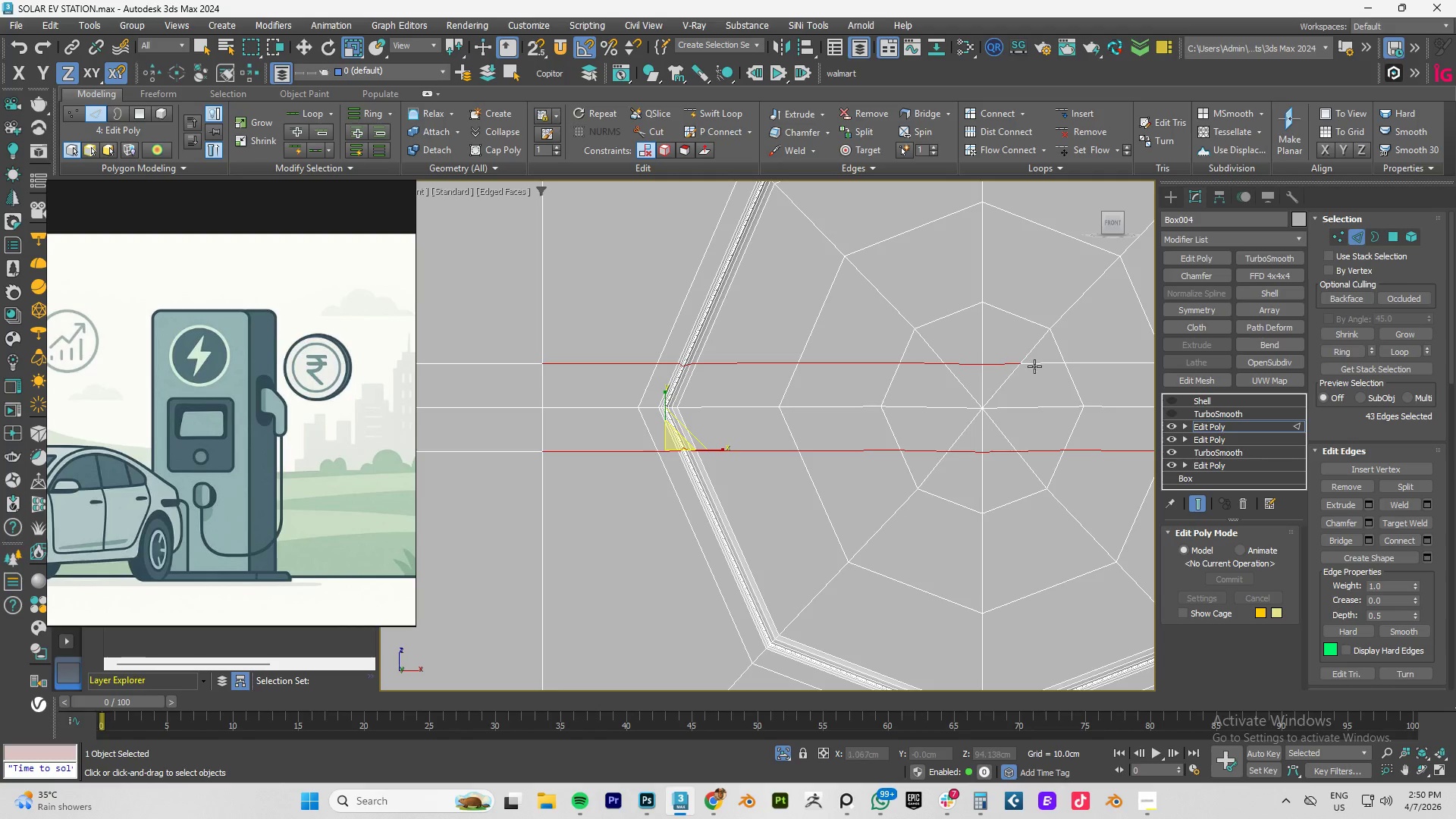 
triple_click([1034, 366])
 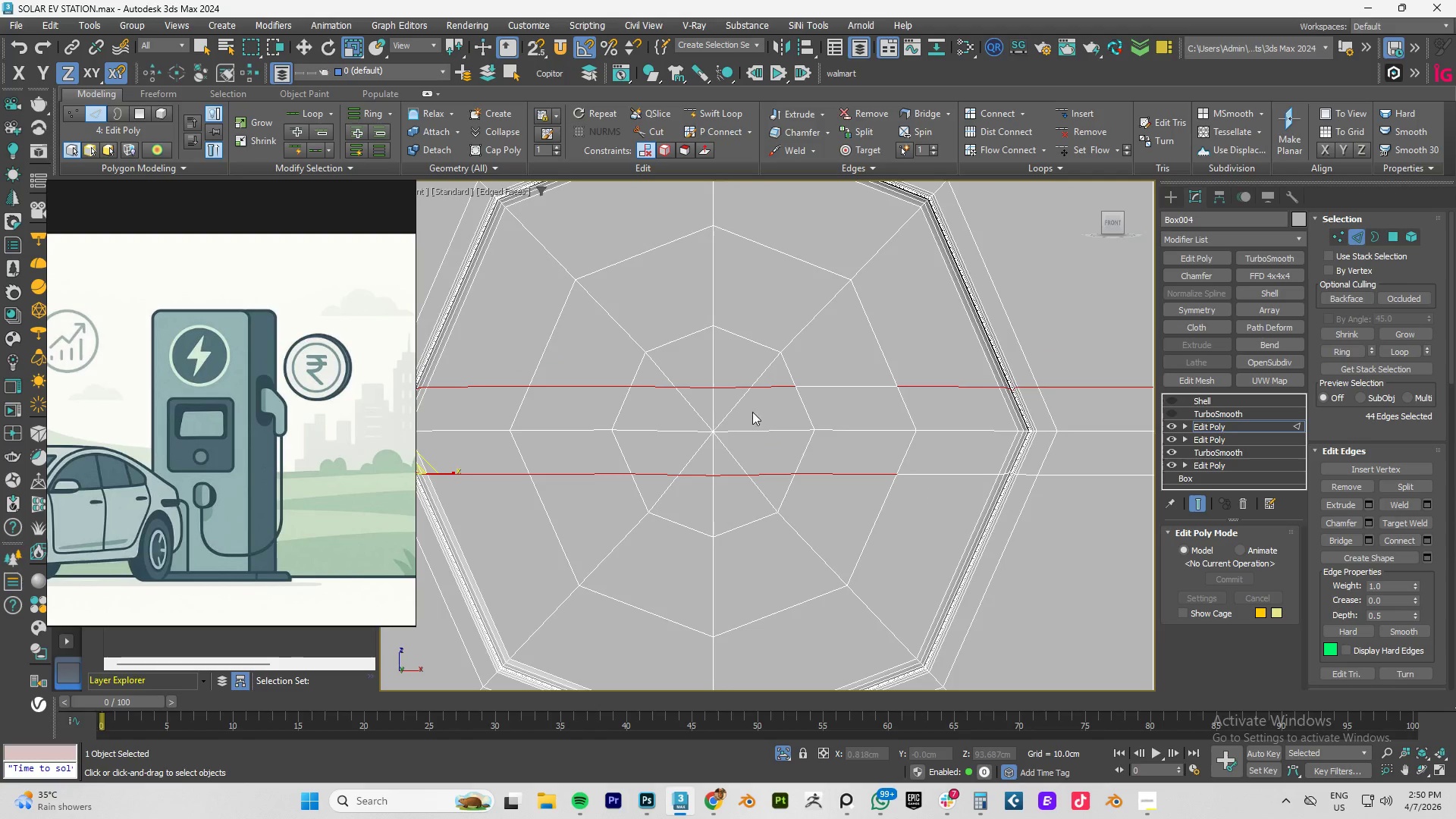 
hold_key(key=ControlLeft, duration=1.5)
left_click([841, 385])
 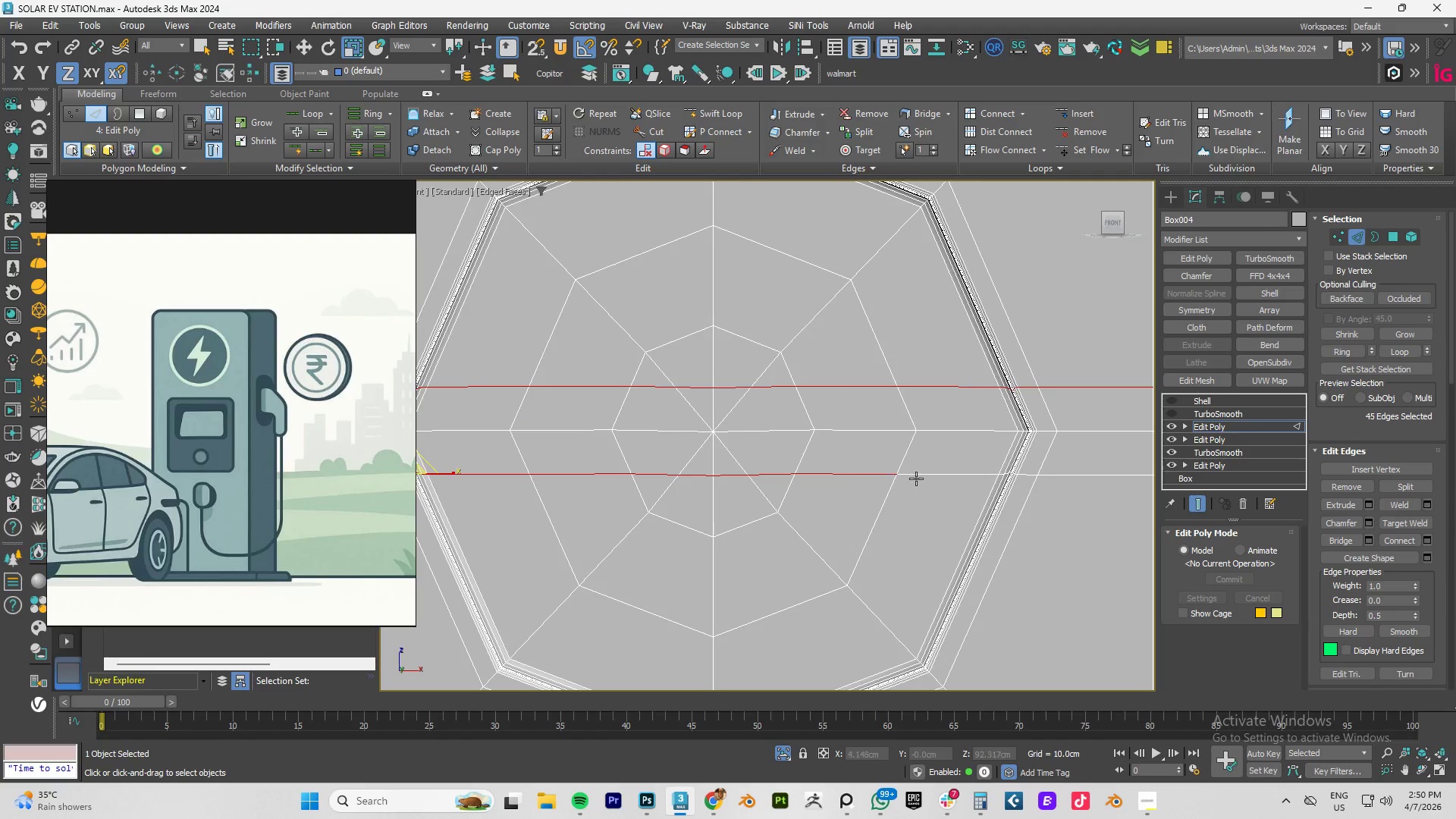 
left_click([921, 474])
 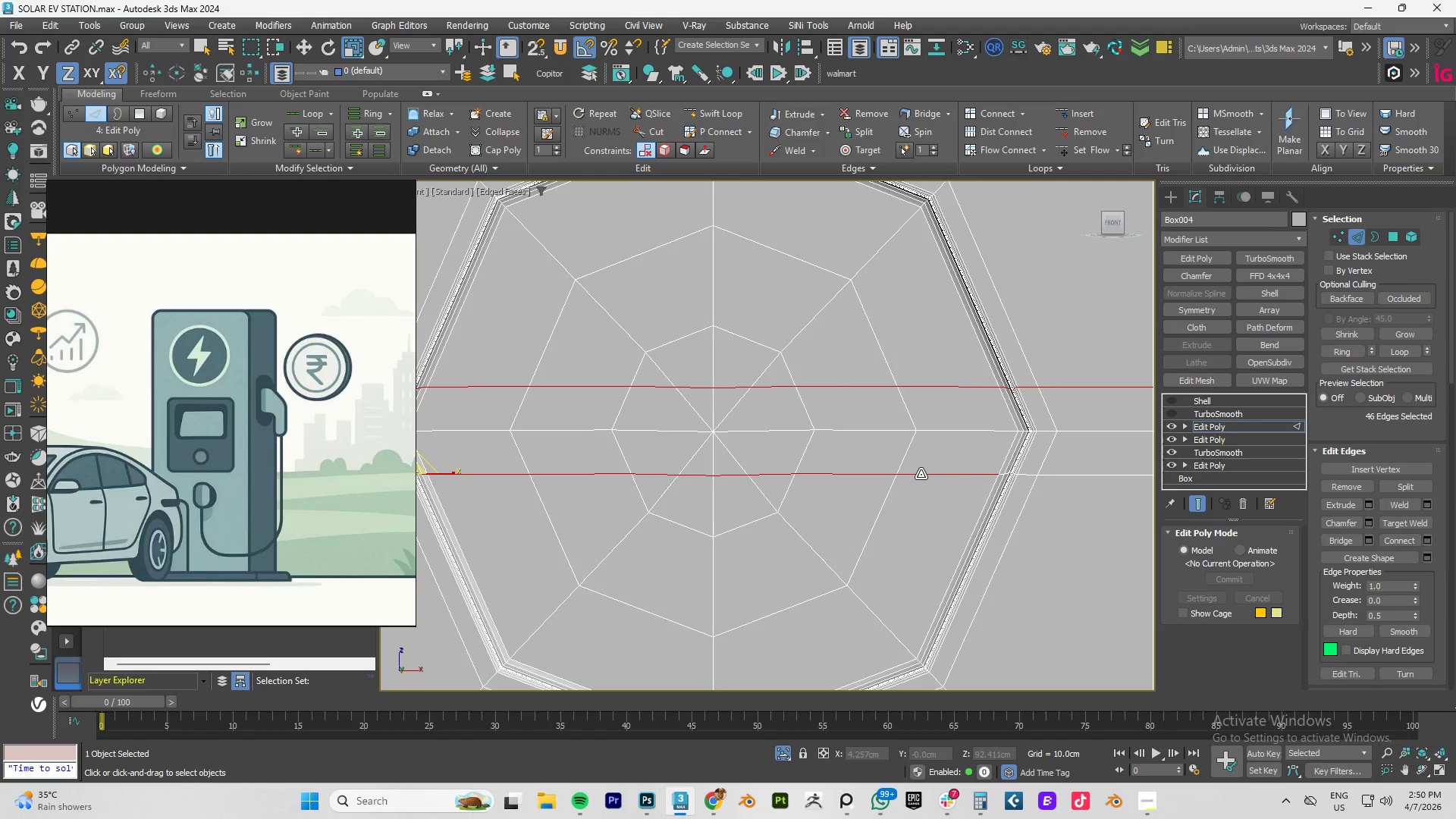 
key(Control+ControlLeft)
 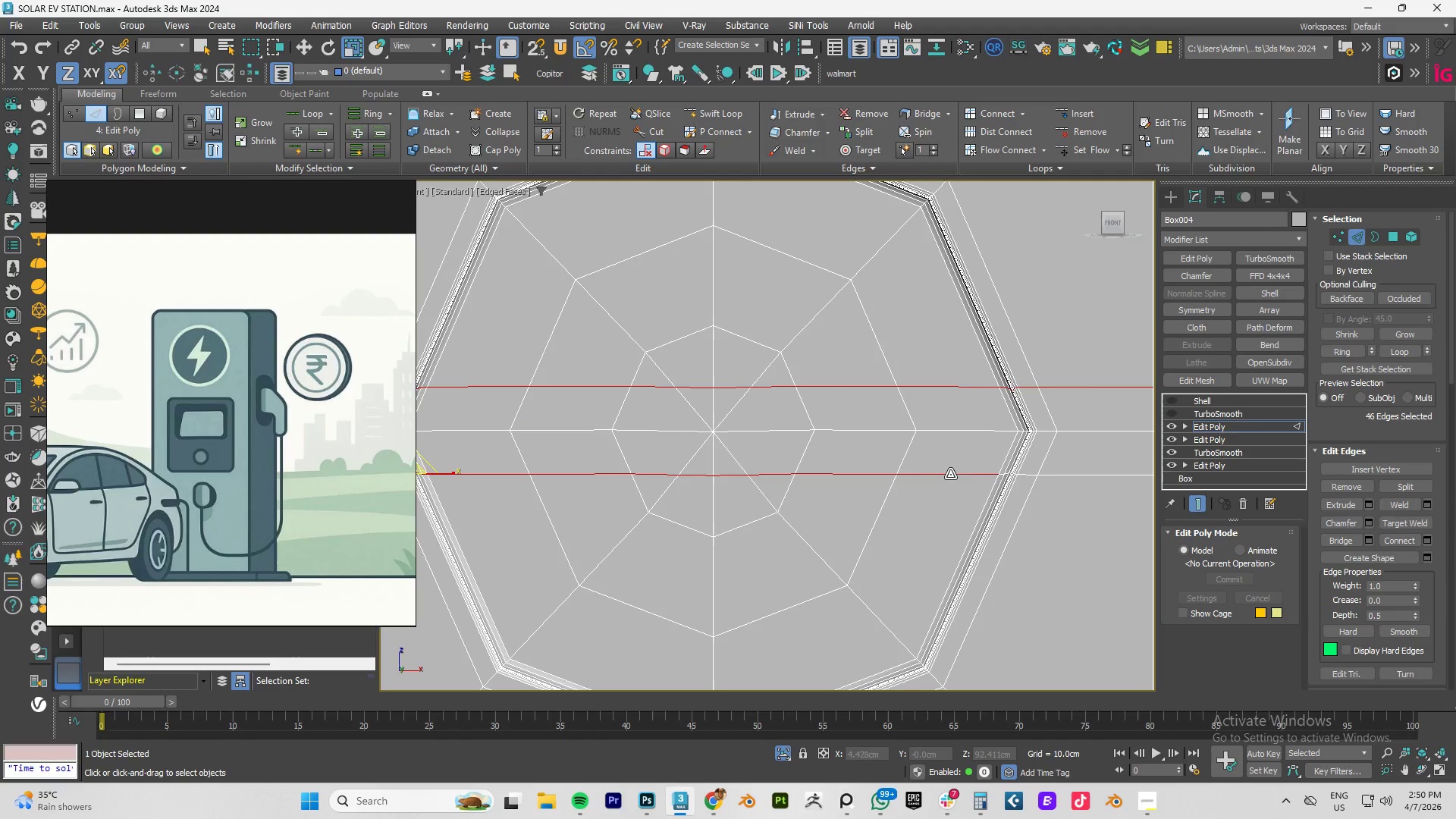 
key(Control+ControlLeft)
 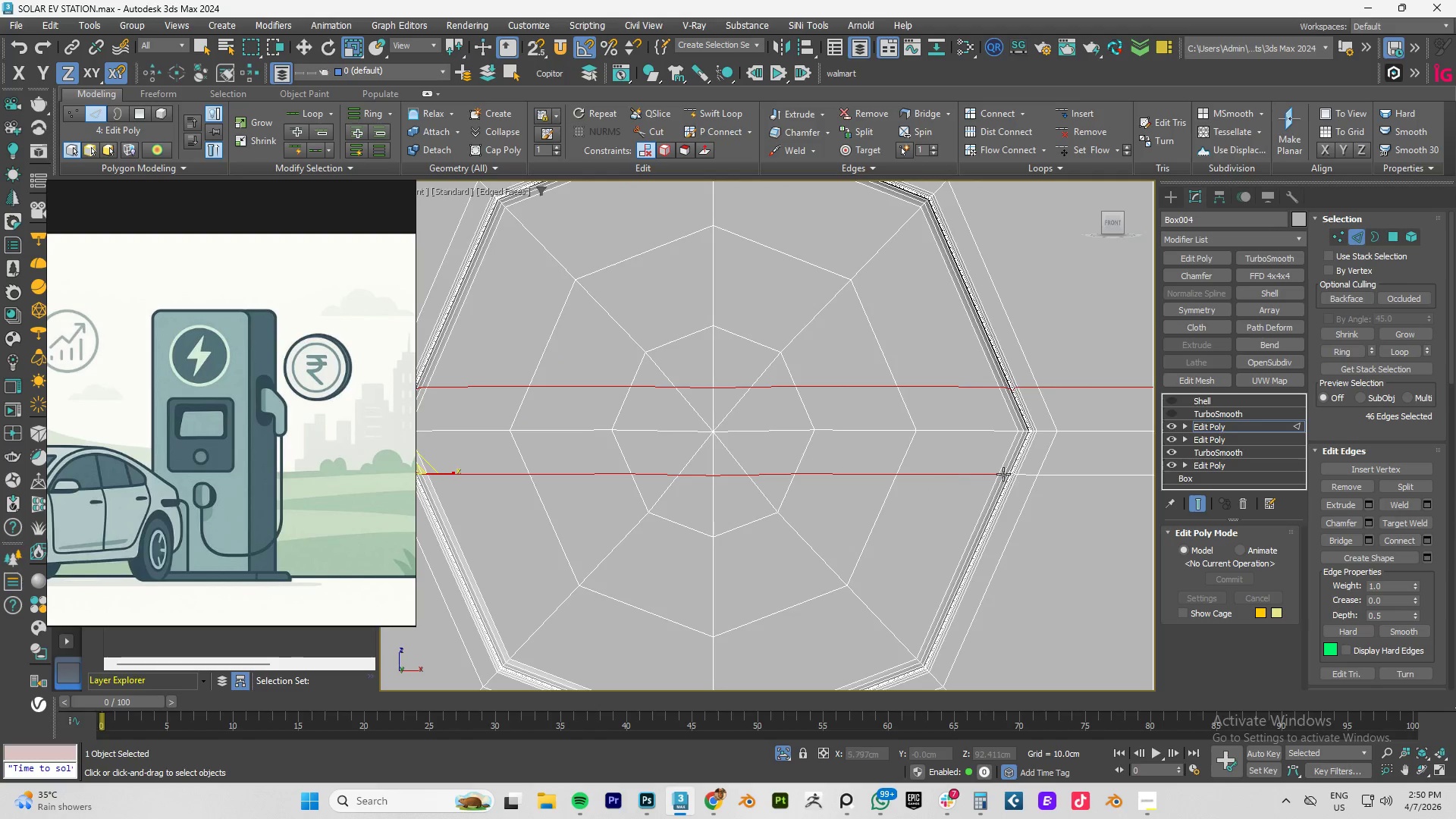 
key(Control+ControlLeft)
 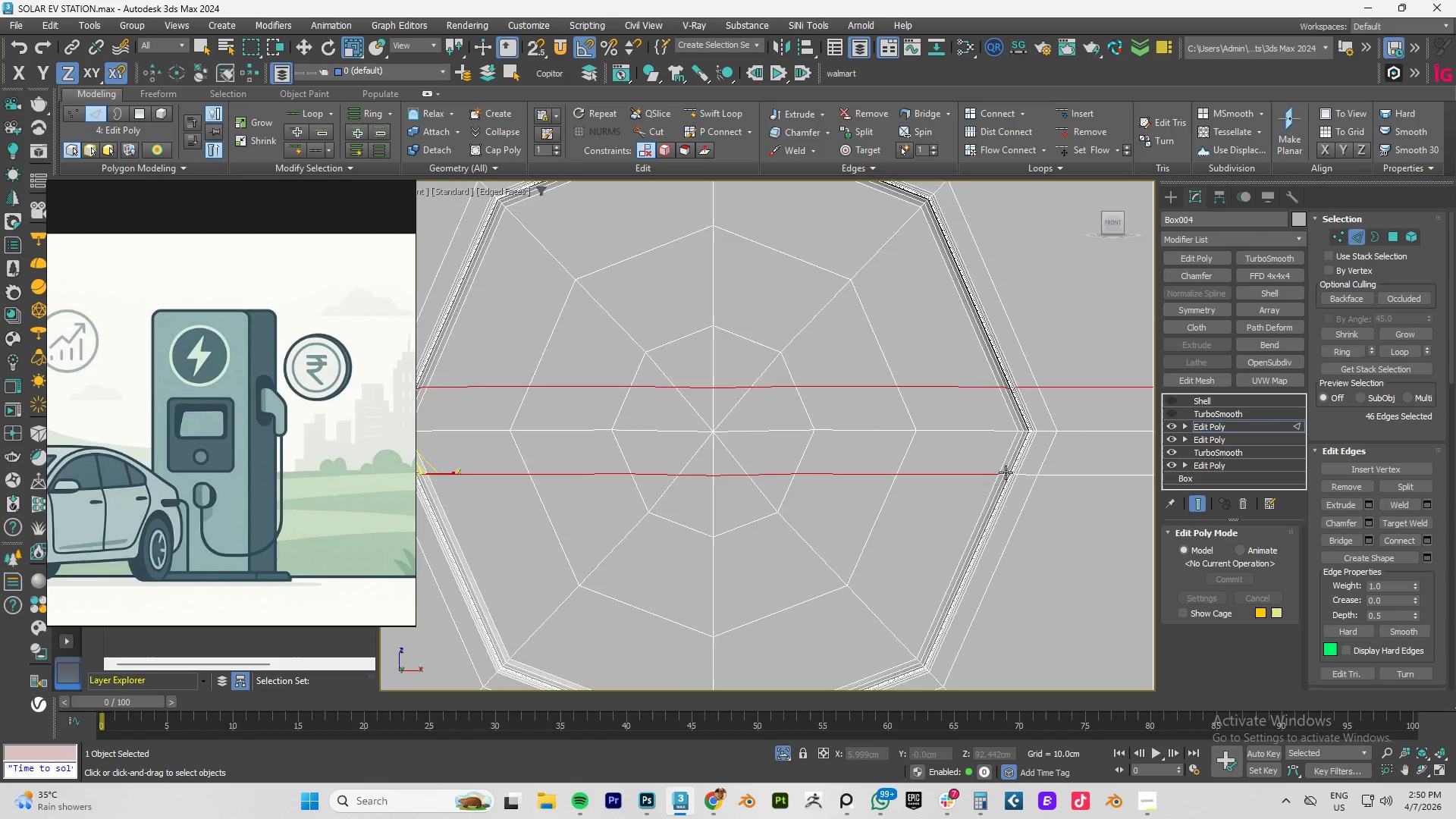 
hold_key(key=ControlLeft, duration=1.51)
 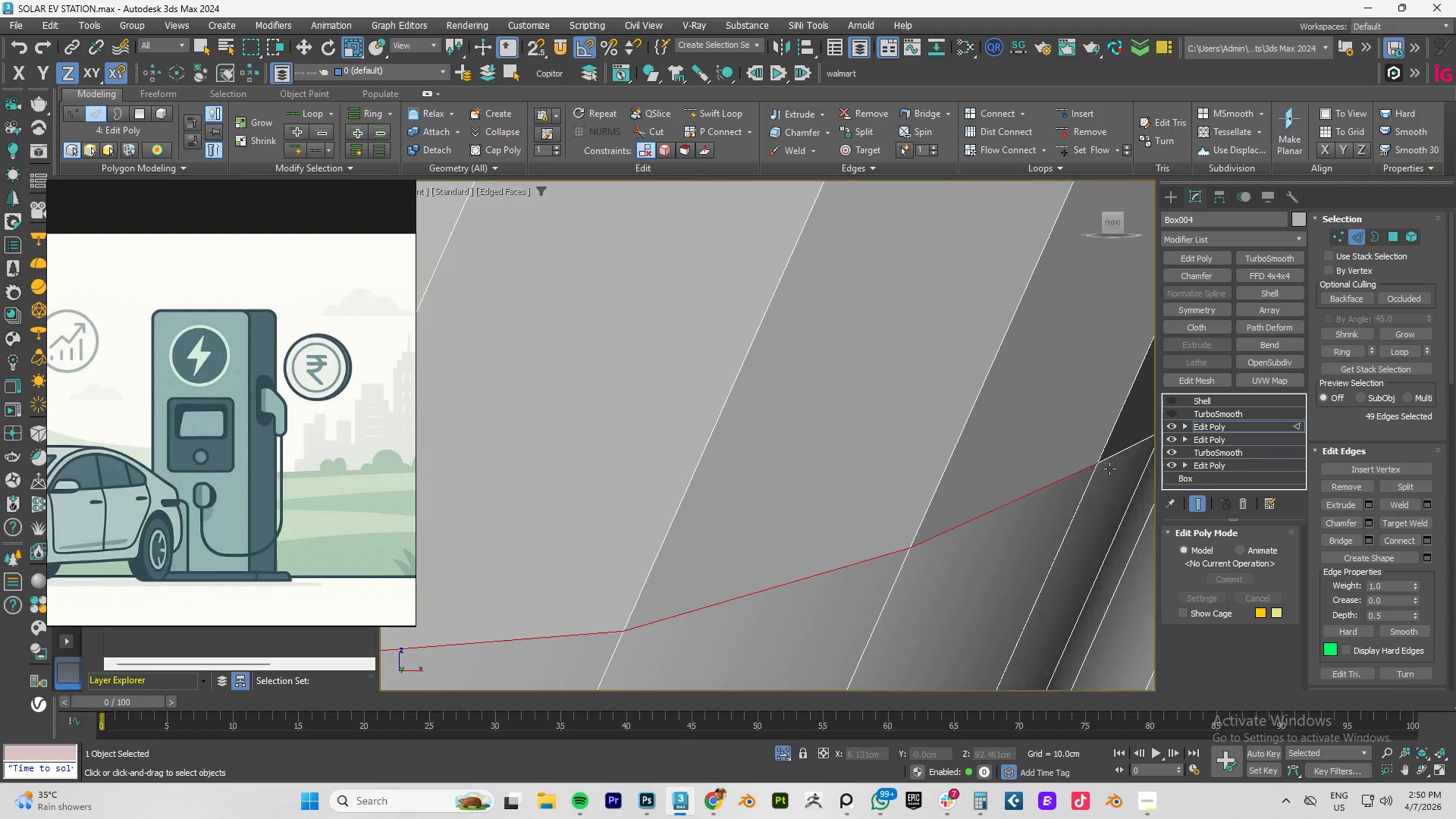 
scroll: coordinate [997, 469], scroll_direction: up, amount: 7.0
 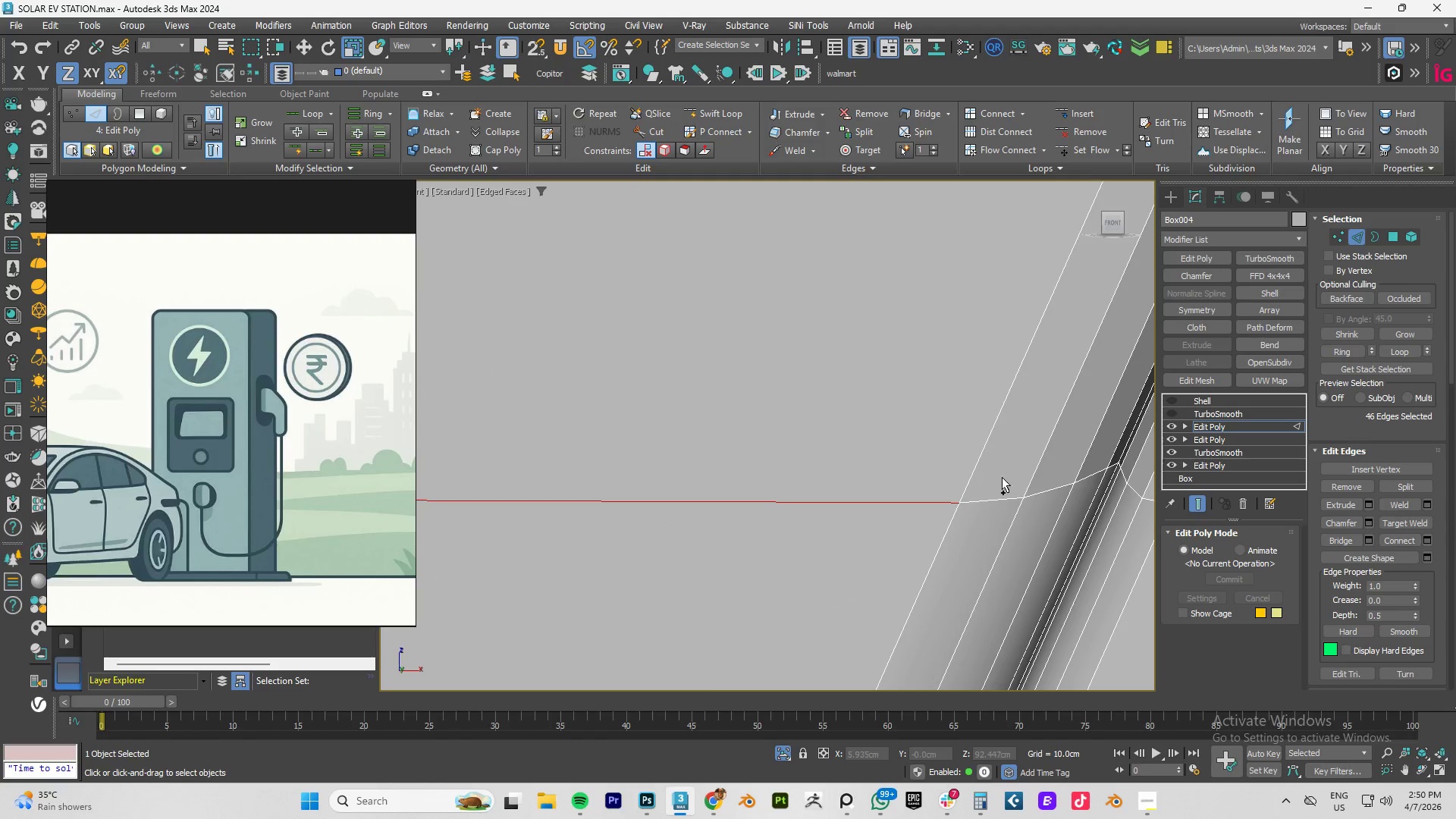 
left_click([993, 496])
 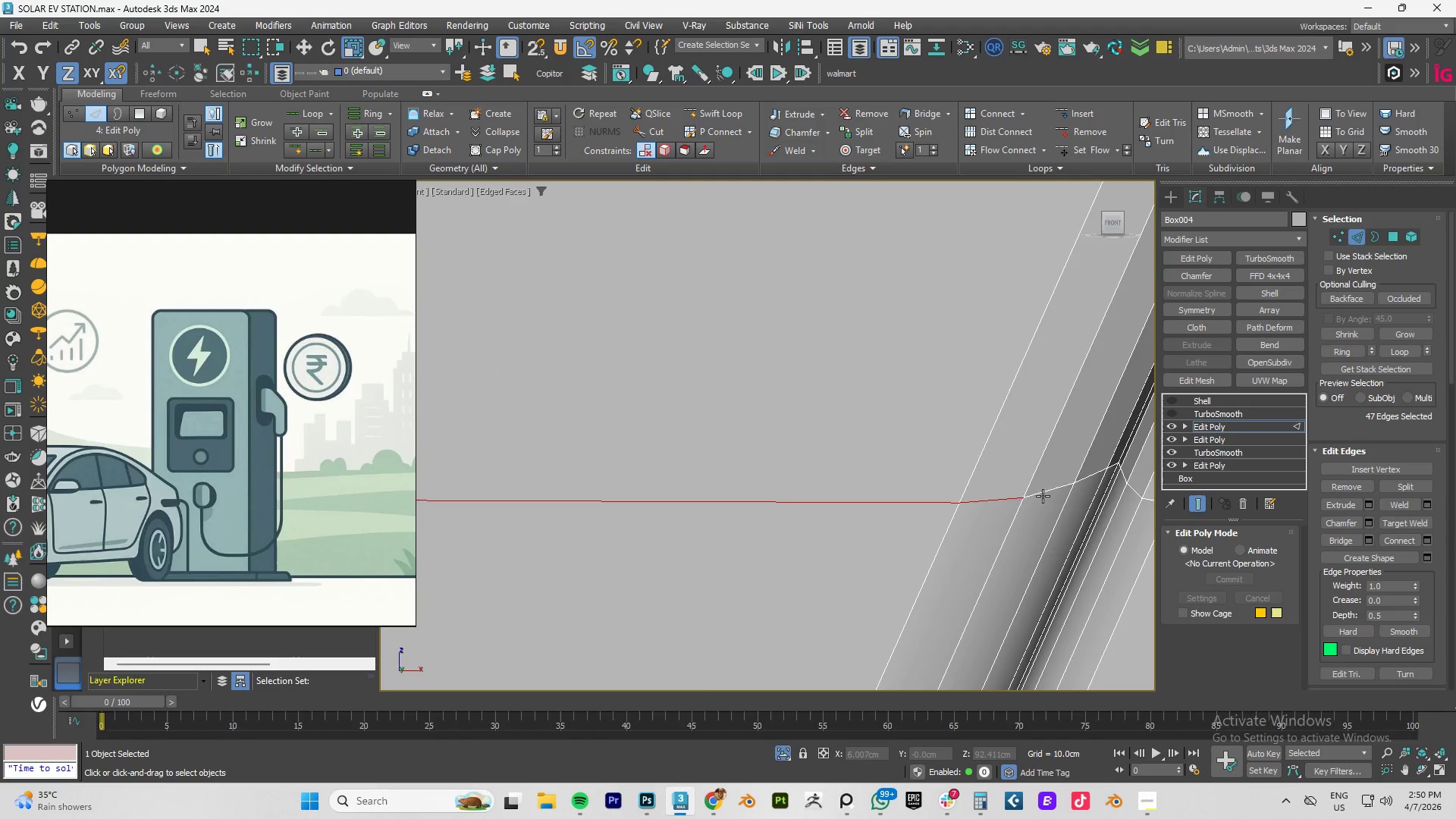 
double_click([1047, 495])
 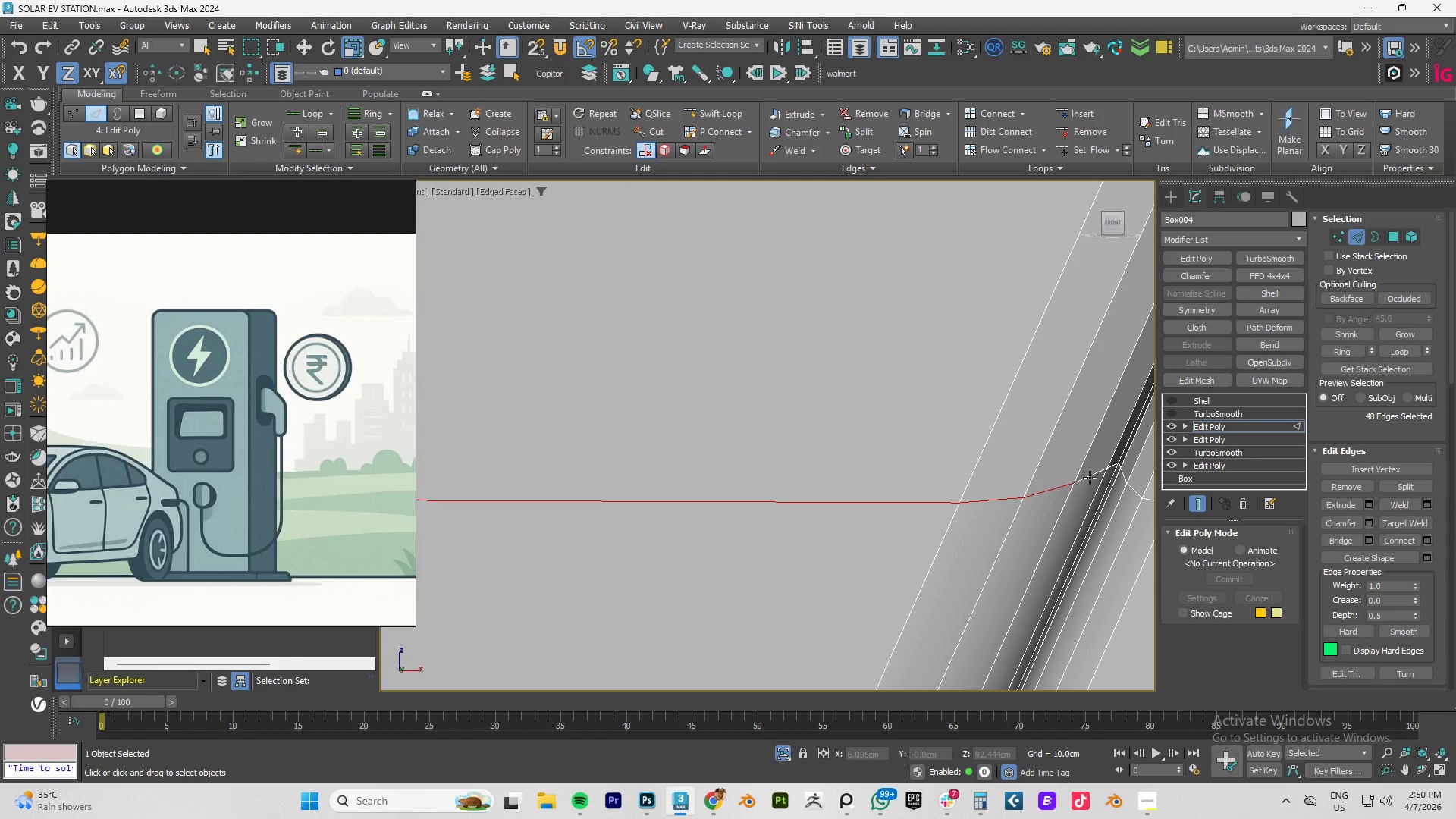 
key(Control+ControlLeft)
 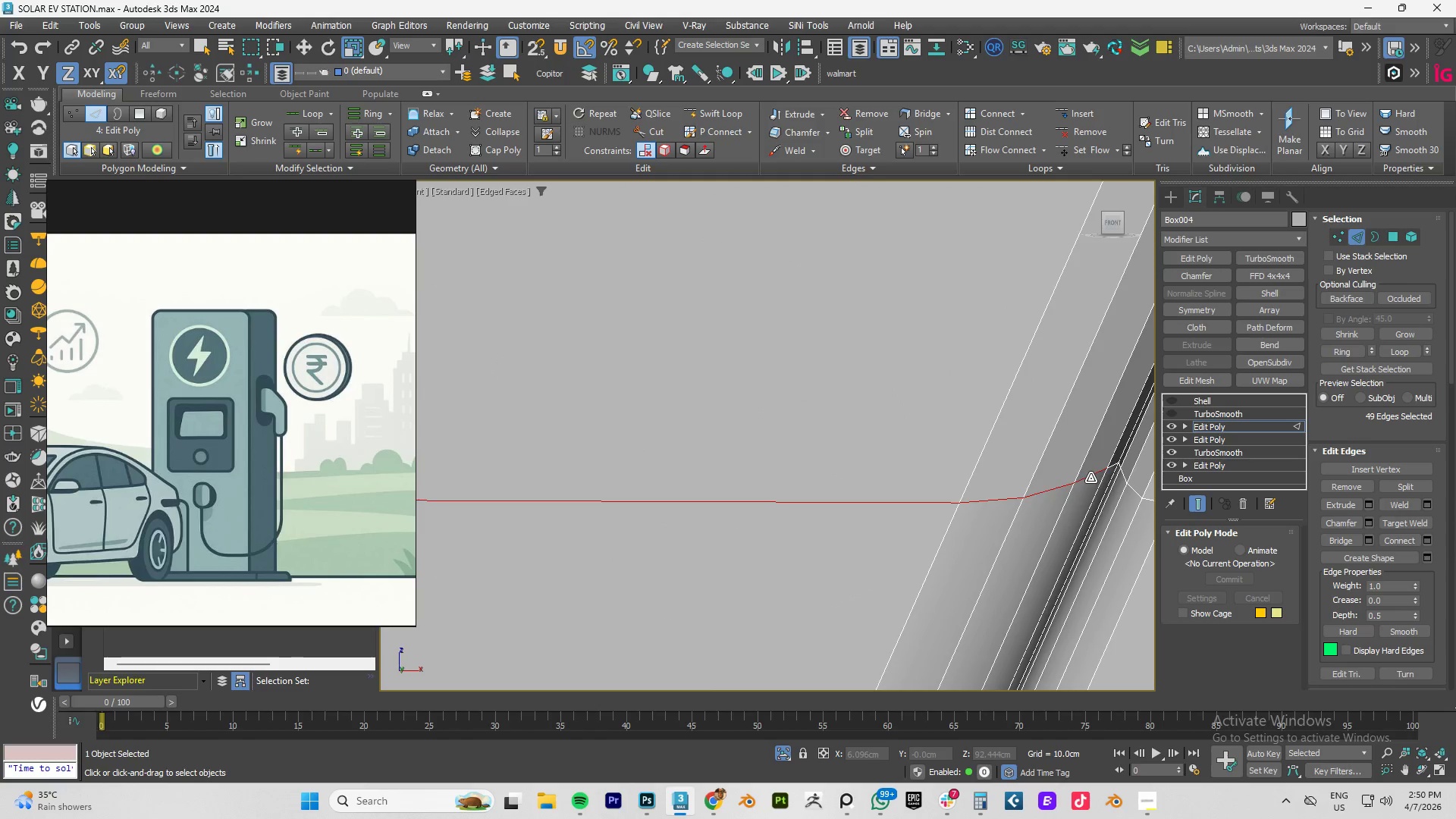 
key(Control+ControlLeft)
 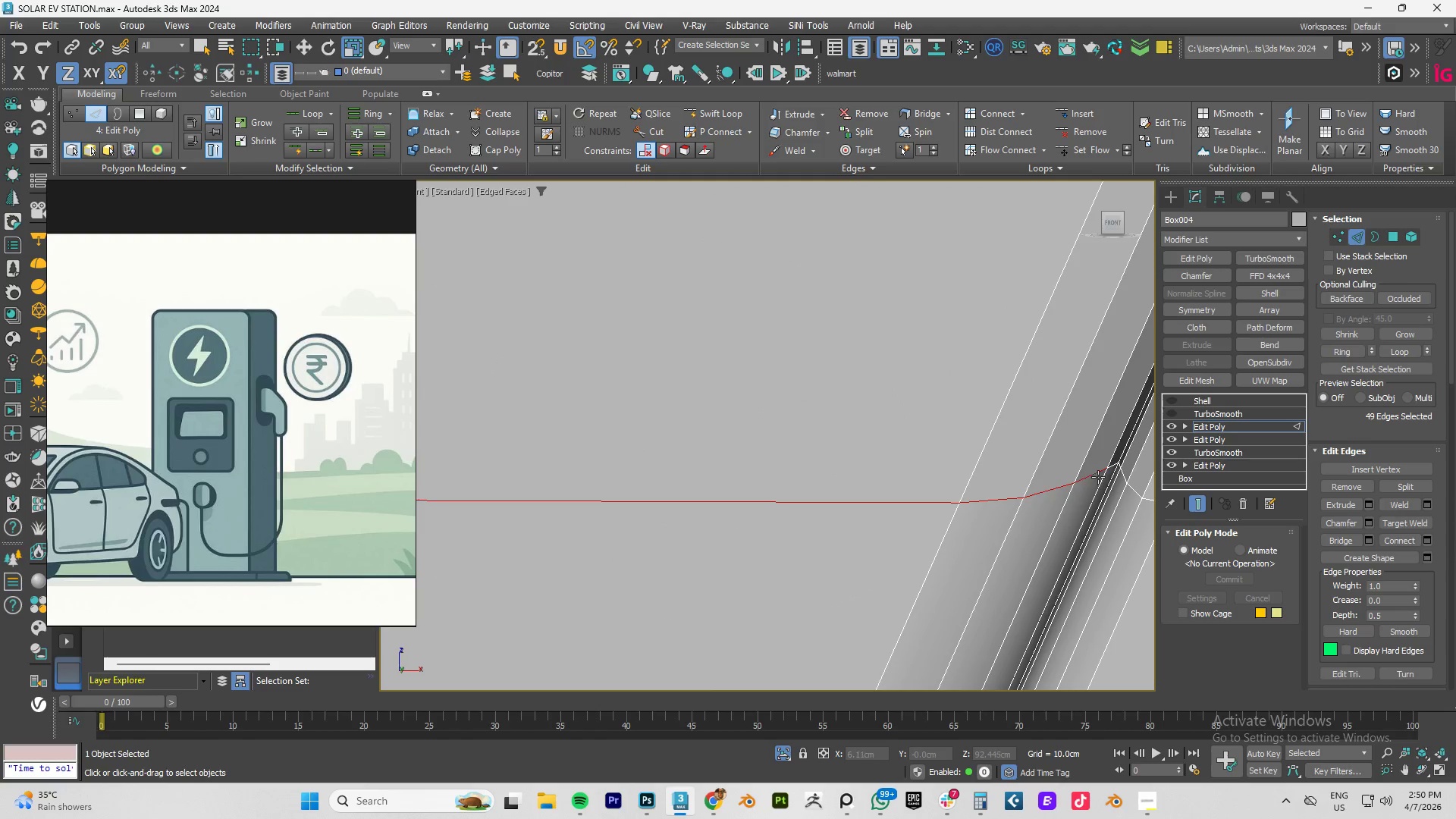 
key(Control+ControlLeft)
 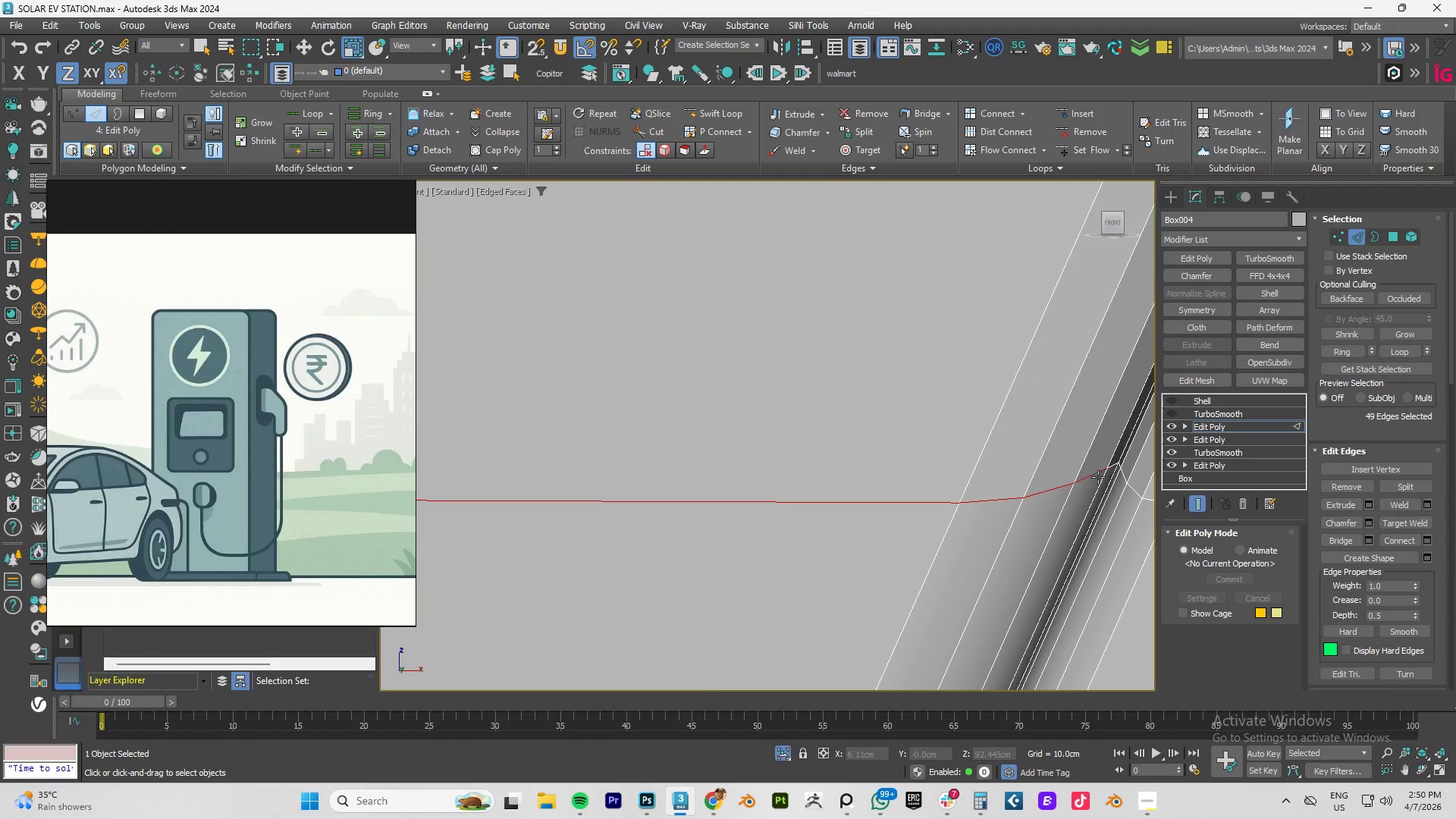 
key(Control+ControlLeft)
 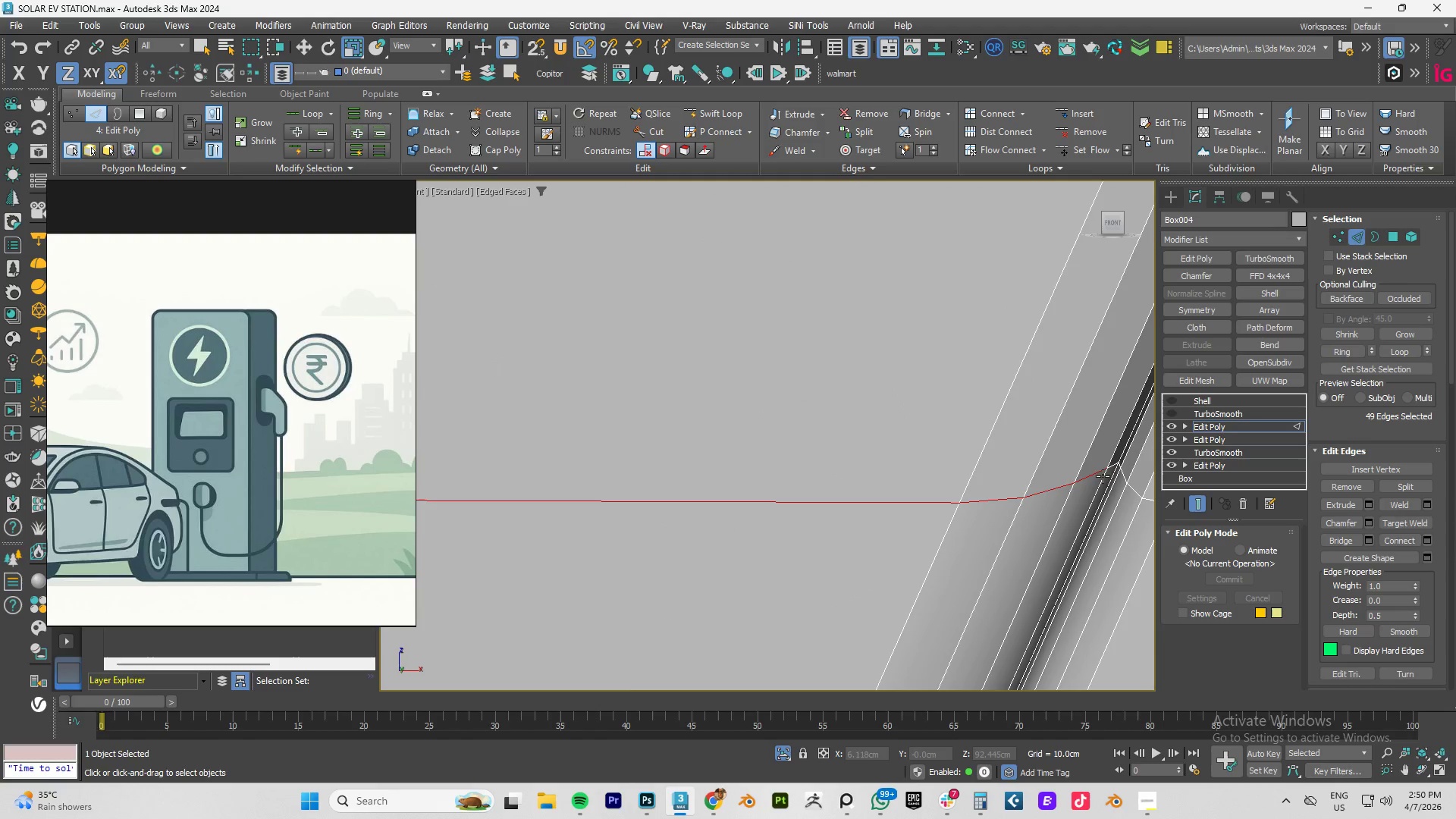 
key(Control+ControlLeft)
 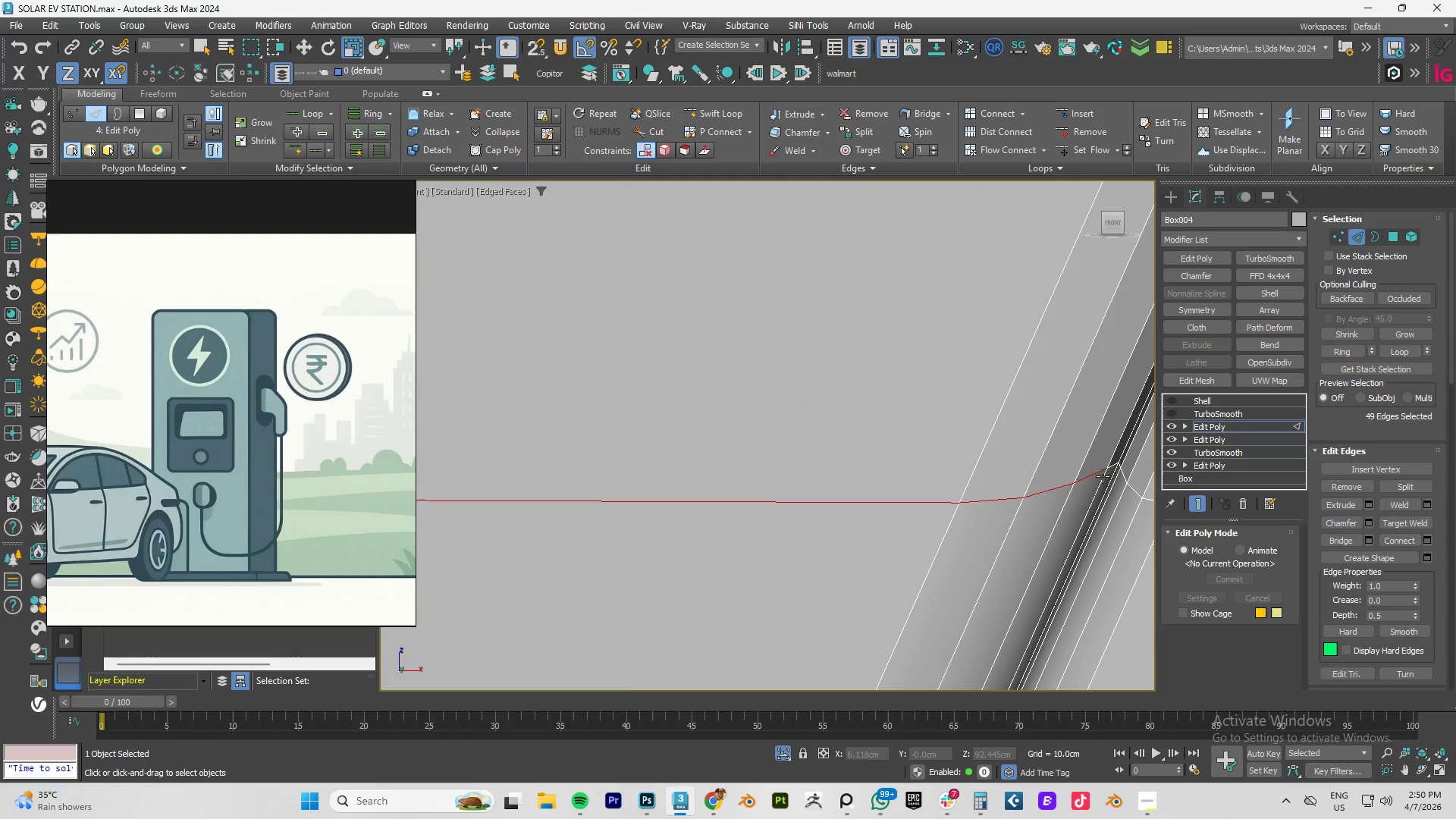 
key(Control+ControlLeft)
 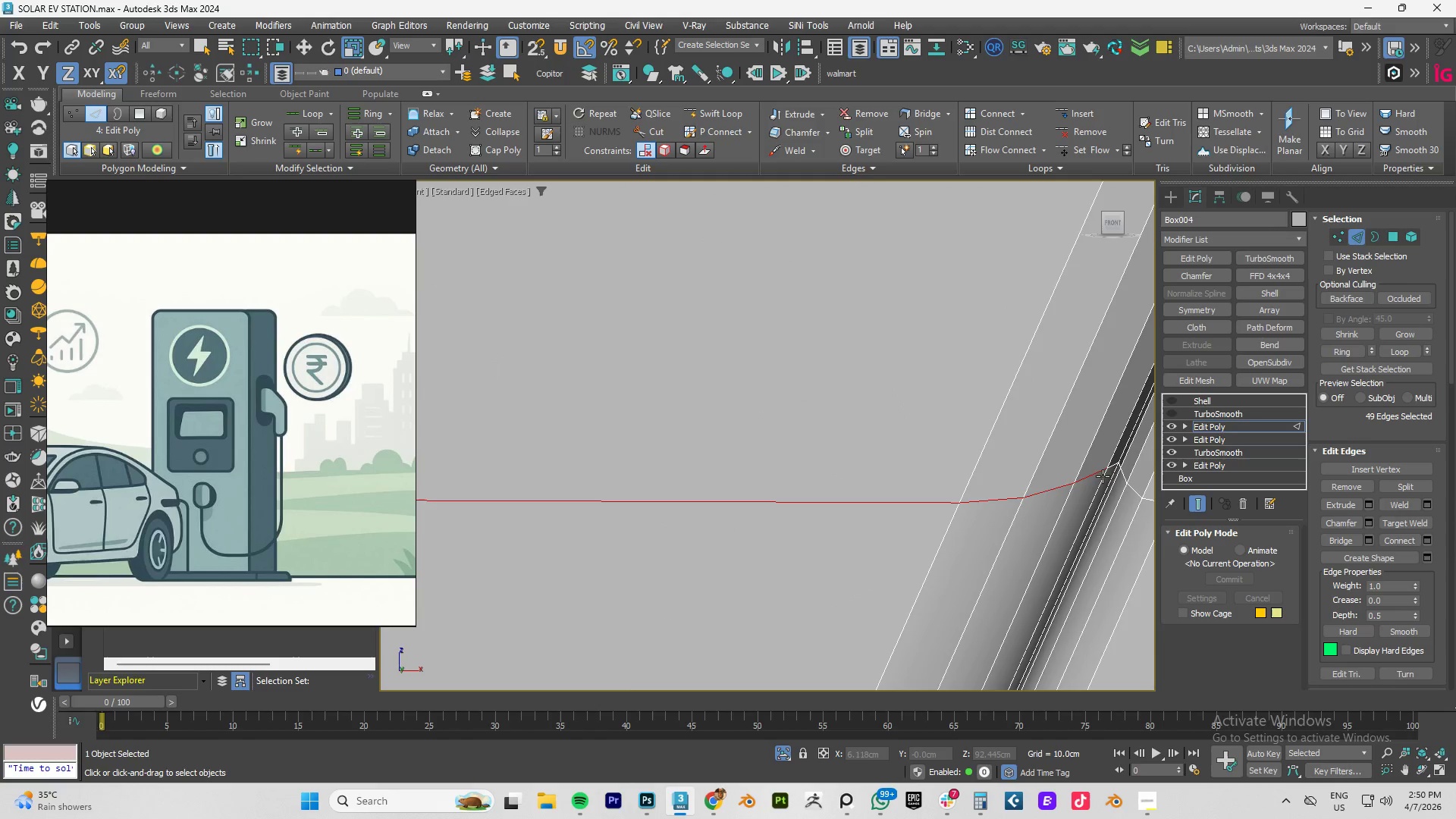 
key(Control+ControlLeft)
 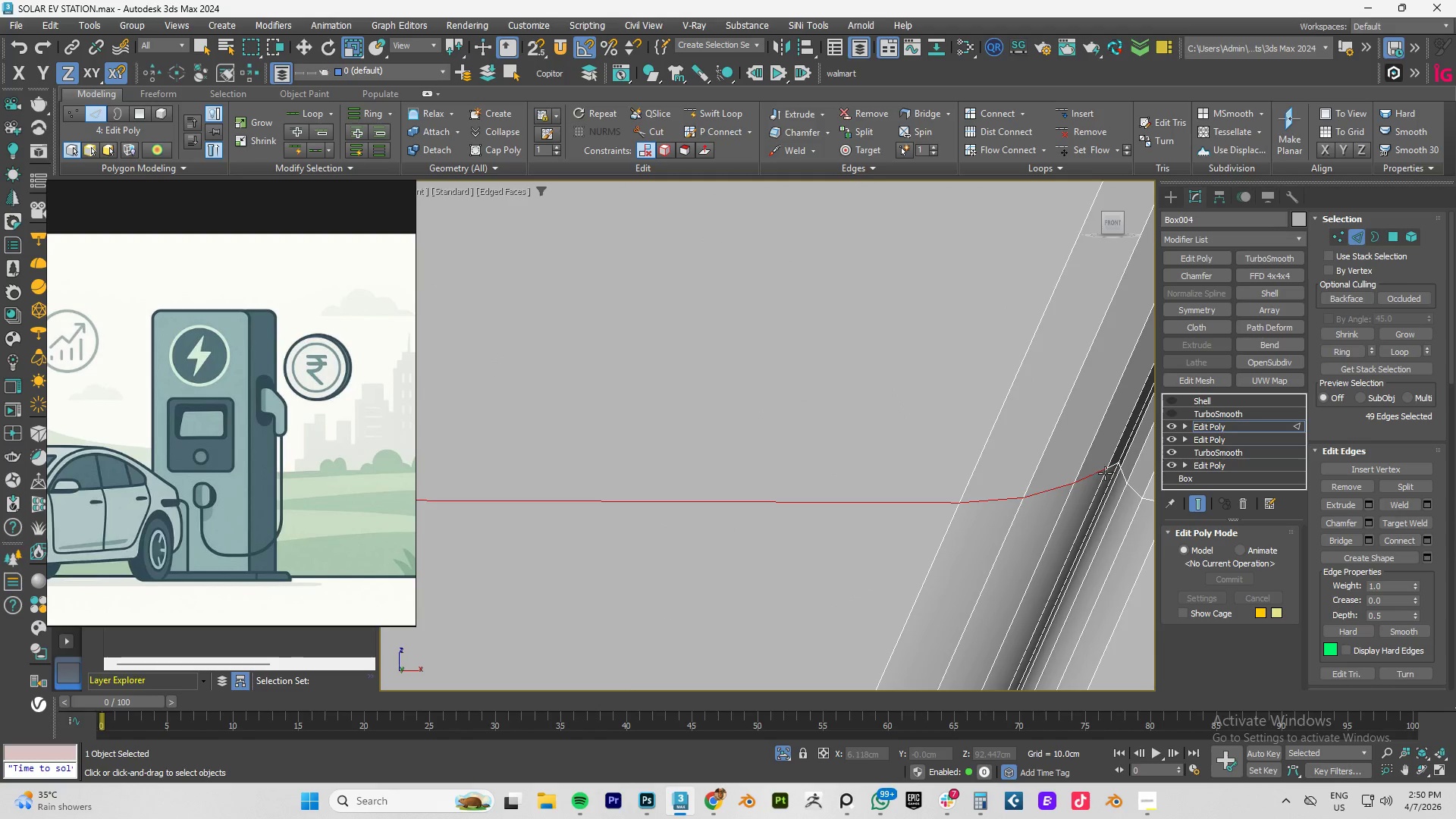 
hold_key(key=ControlLeft, duration=1.55)
scroll: coordinate [1109, 469], scroll_direction: up, amount: 5.0
 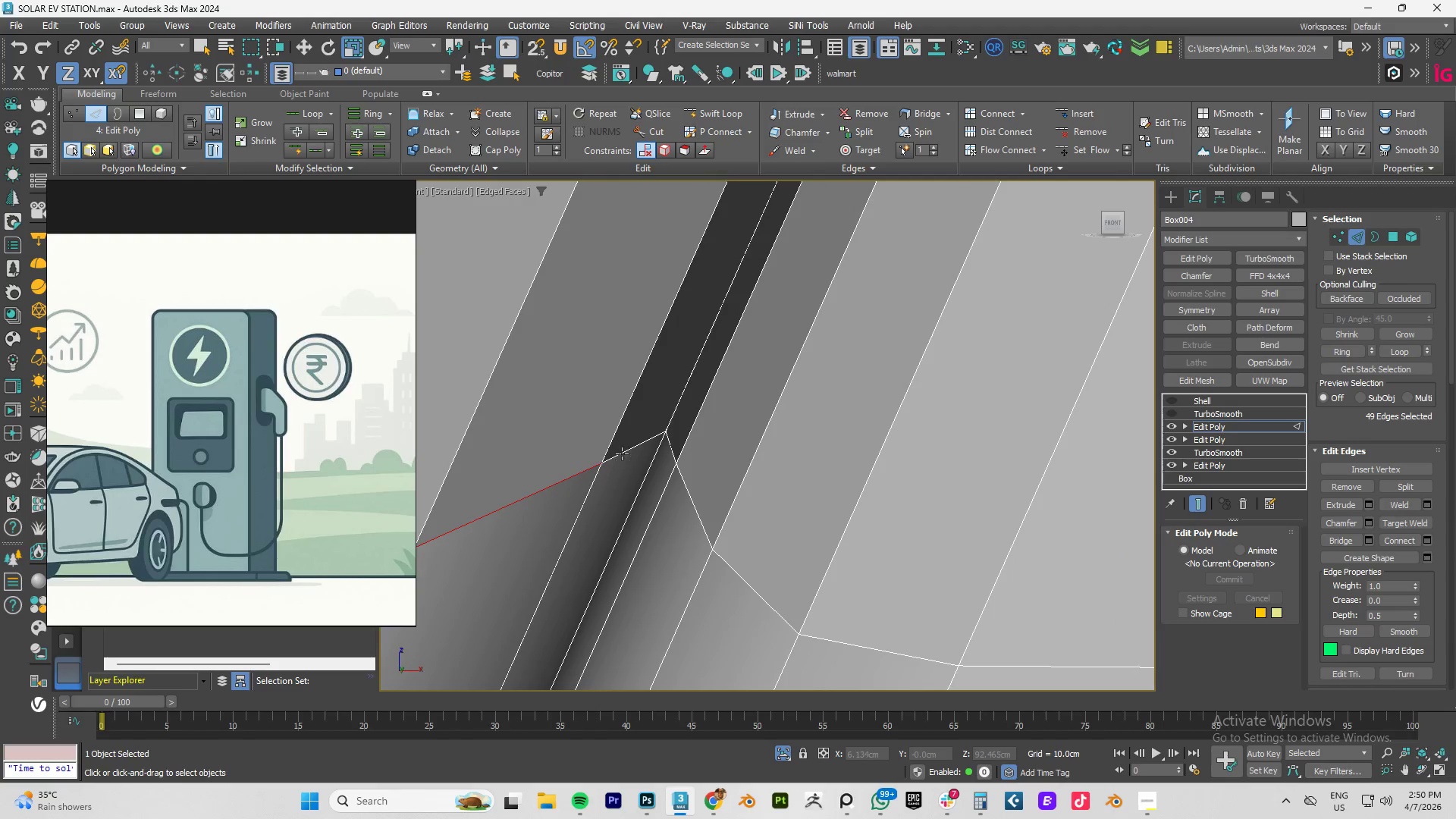 
left_click([626, 450])
 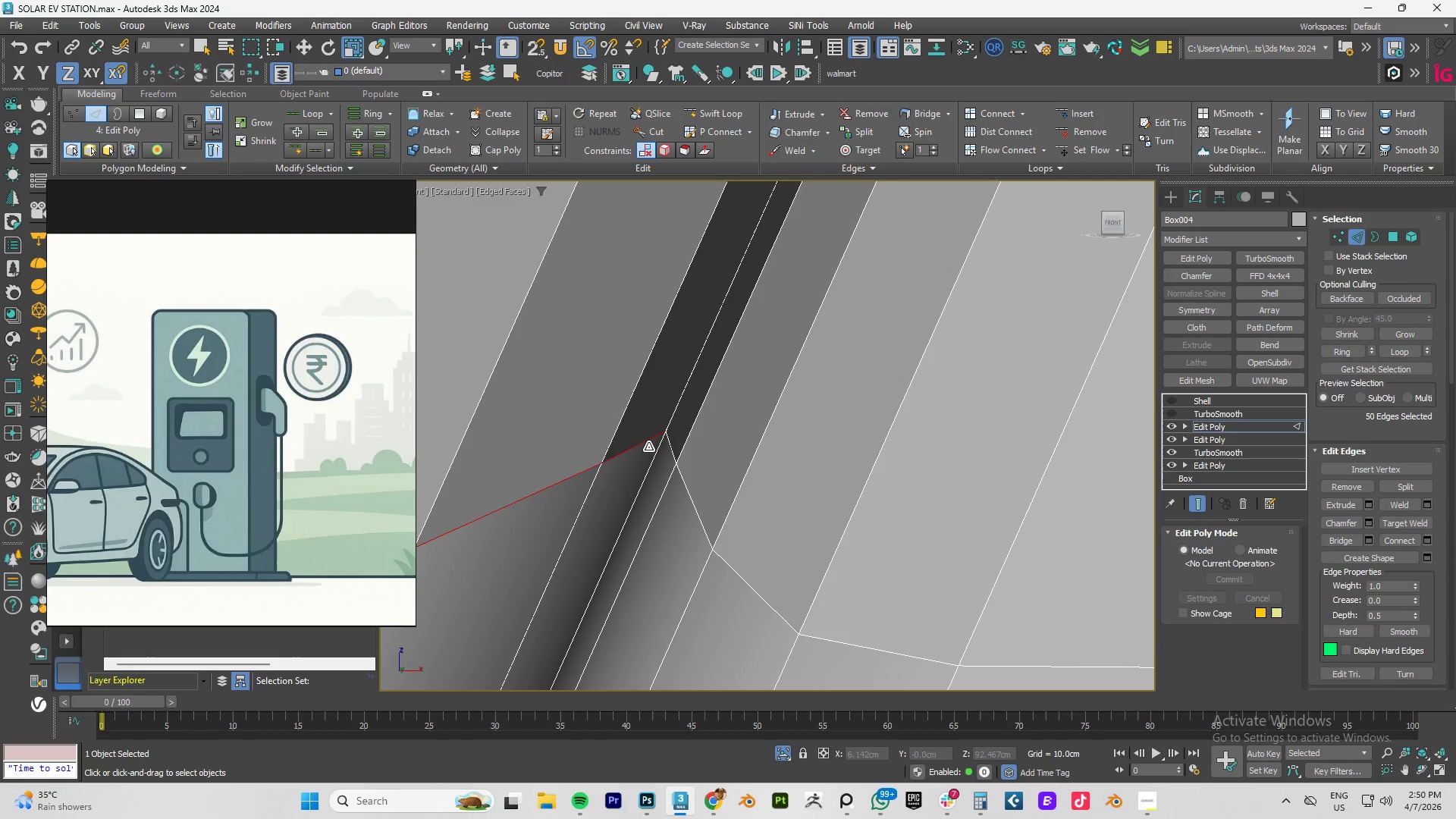 
hold_key(key=ControlLeft, duration=1.53)
left_click([670, 450])
 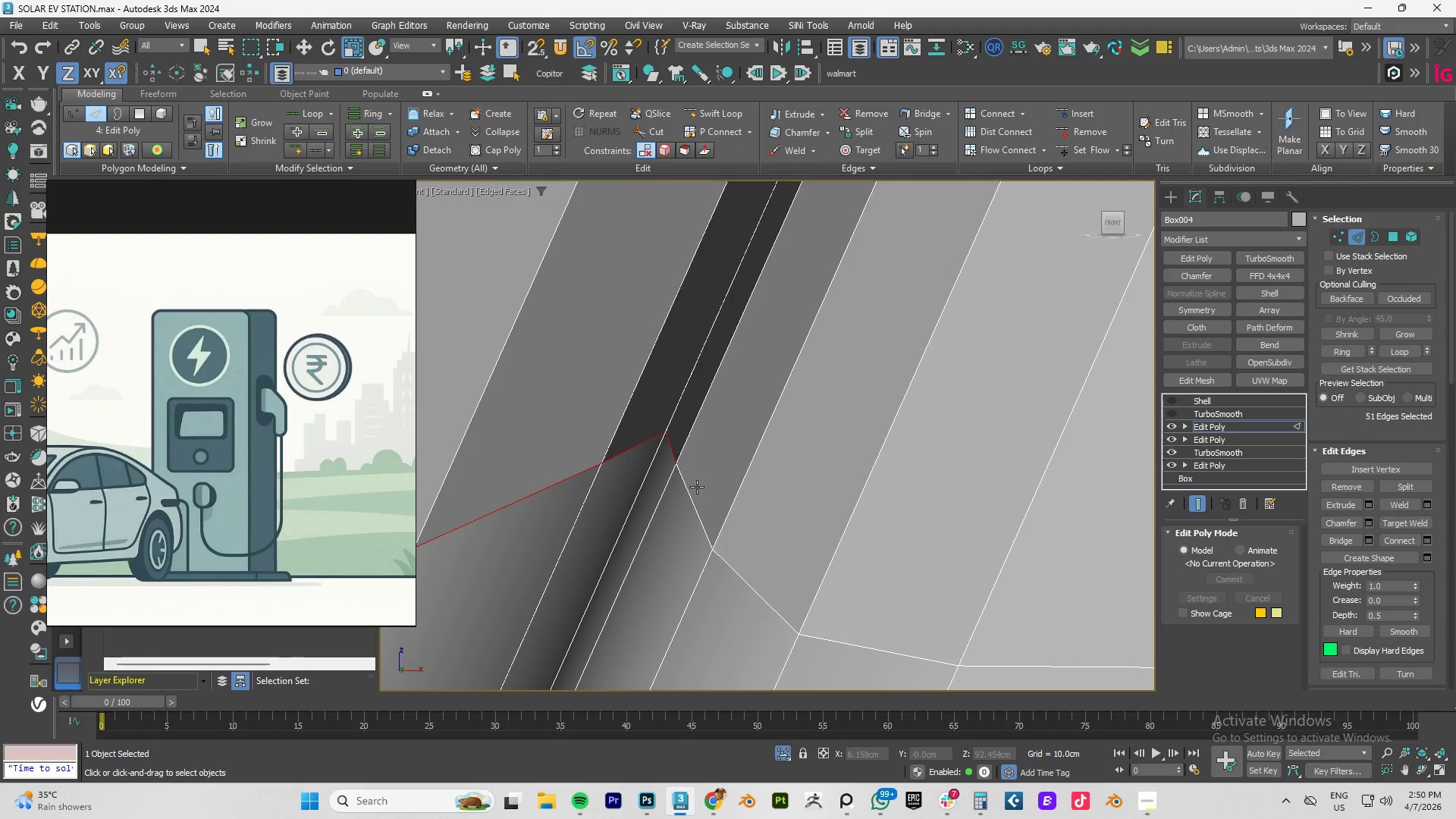 
left_click([695, 489])
 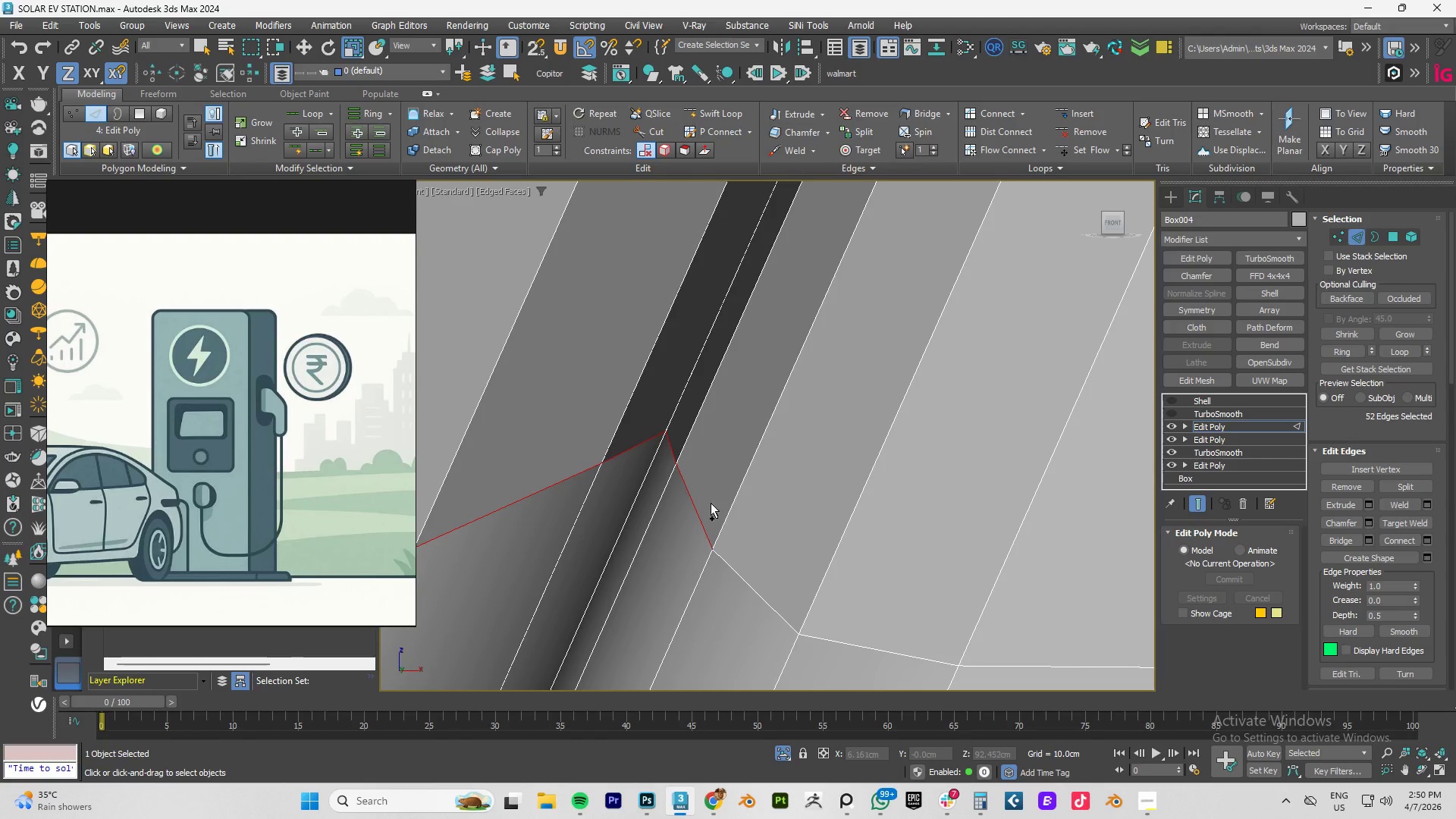 
hold_key(key=ControlLeft, duration=1.22)
left_click([748, 582])
 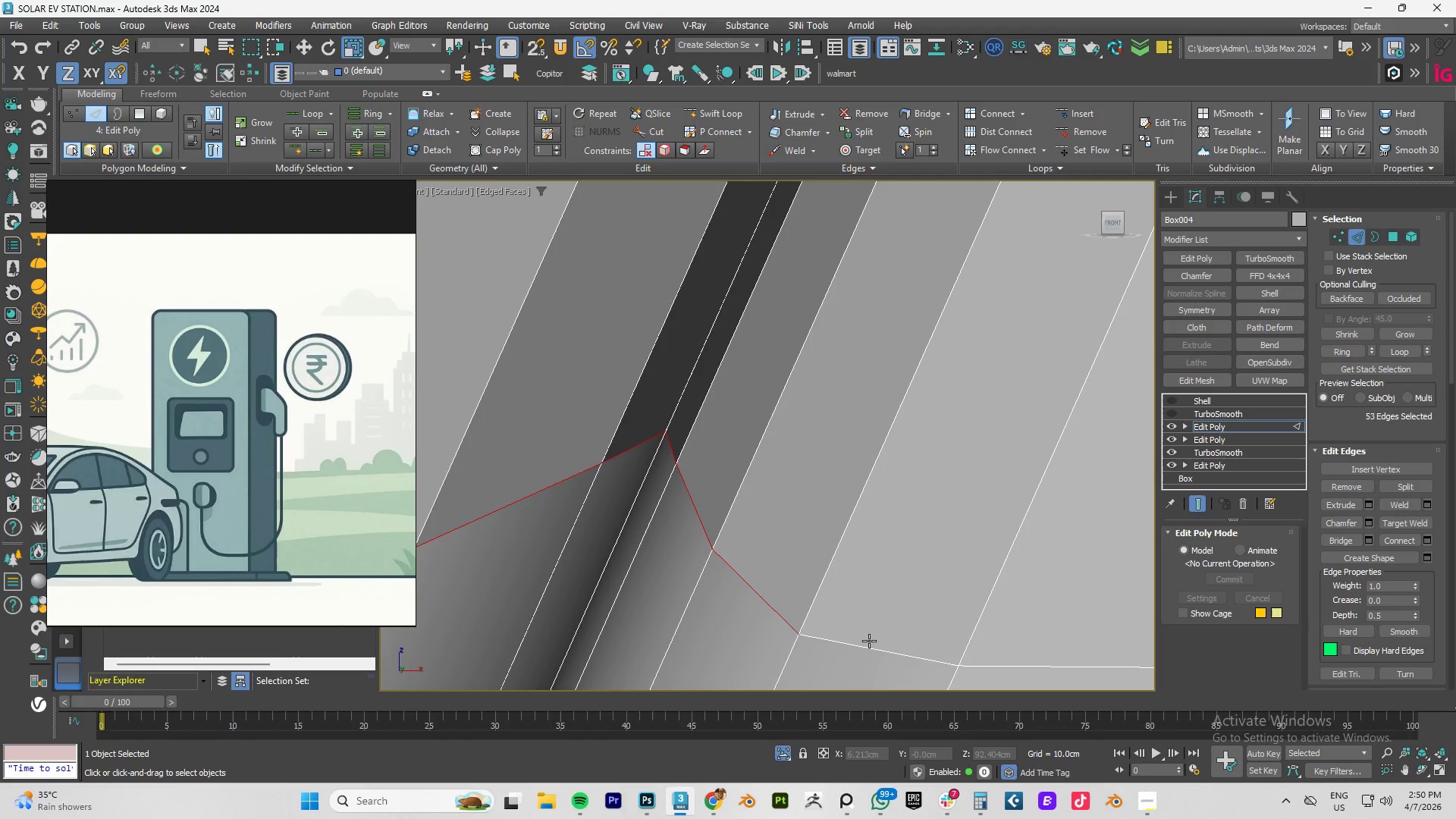 
left_click([860, 638])
 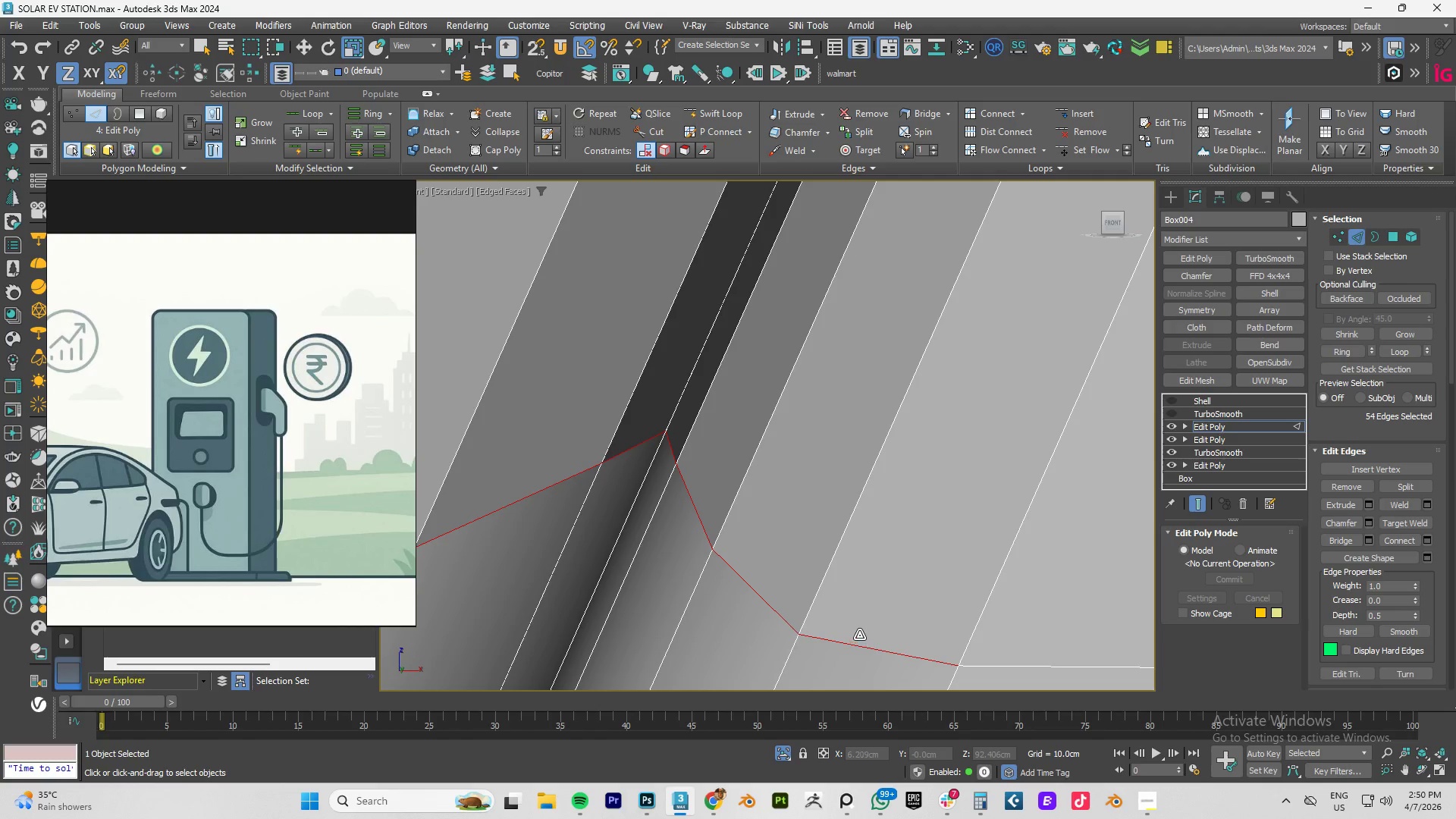 
hold_key(key=ControlLeft, duration=1.8)
scroll: coordinate [893, 570], scroll_direction: down, amount: 11.0
 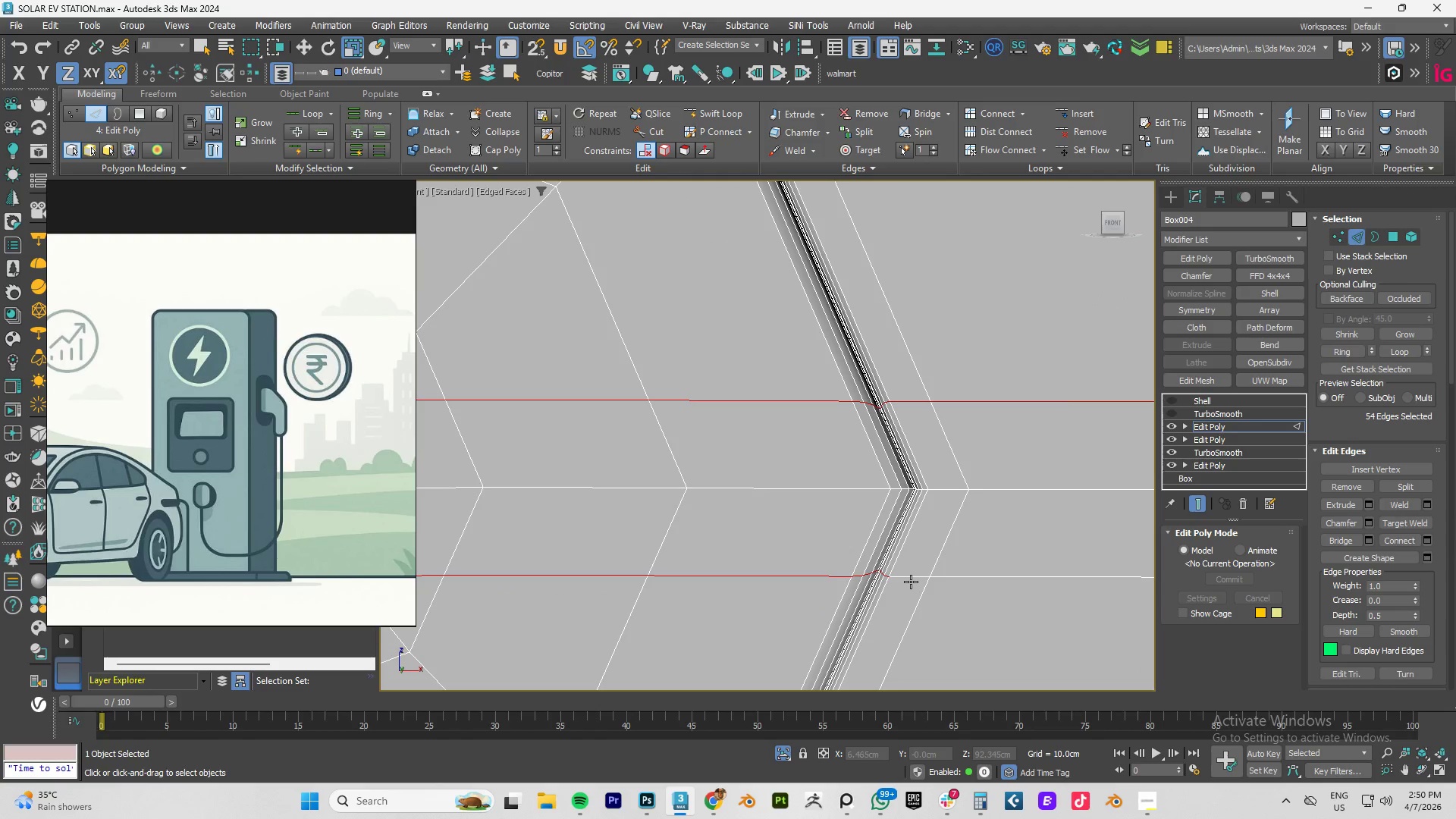 
hold_key(key=ControlLeft, duration=0.89)
left_click([914, 581])
 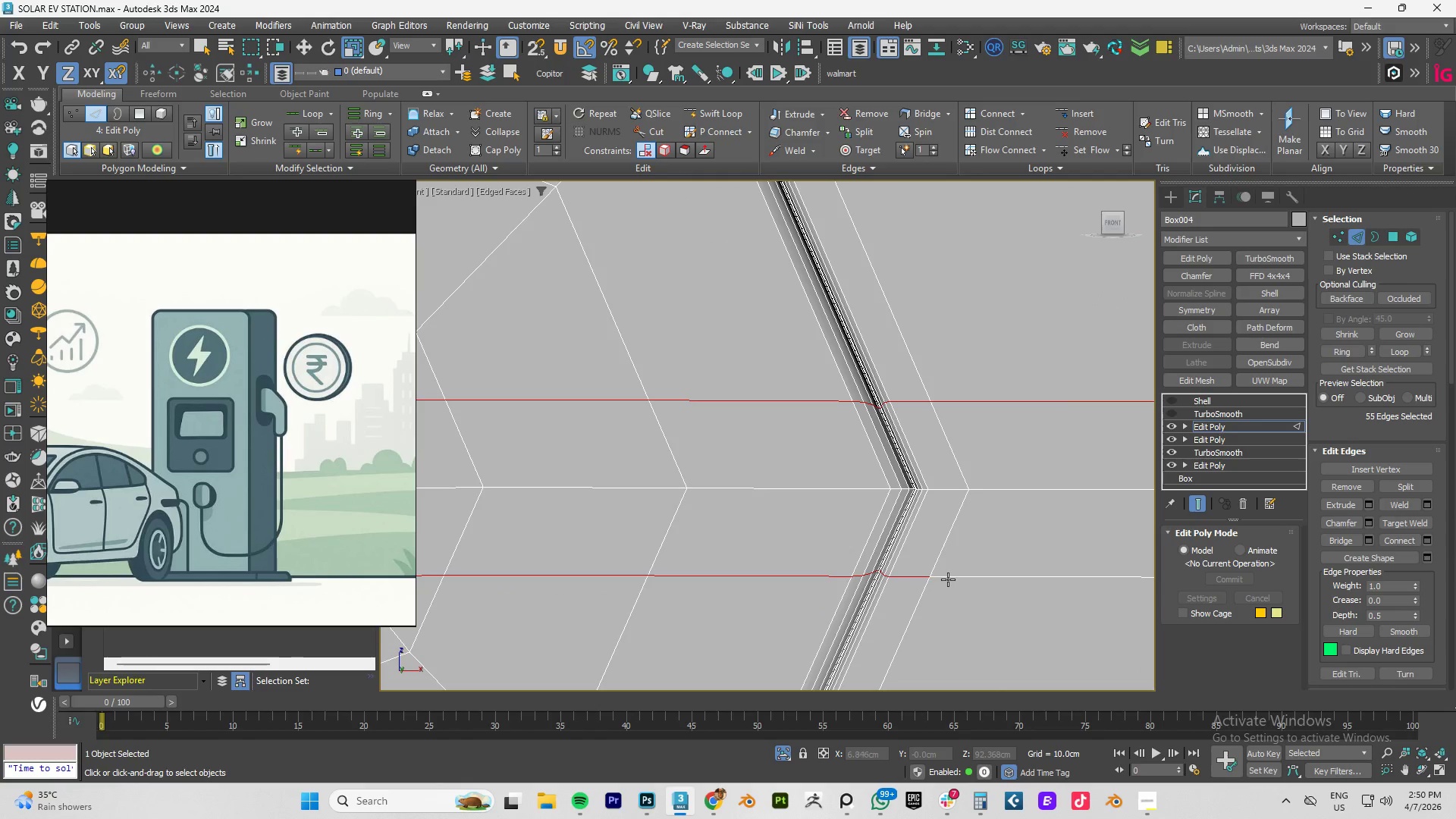 
left_click([948, 579])
 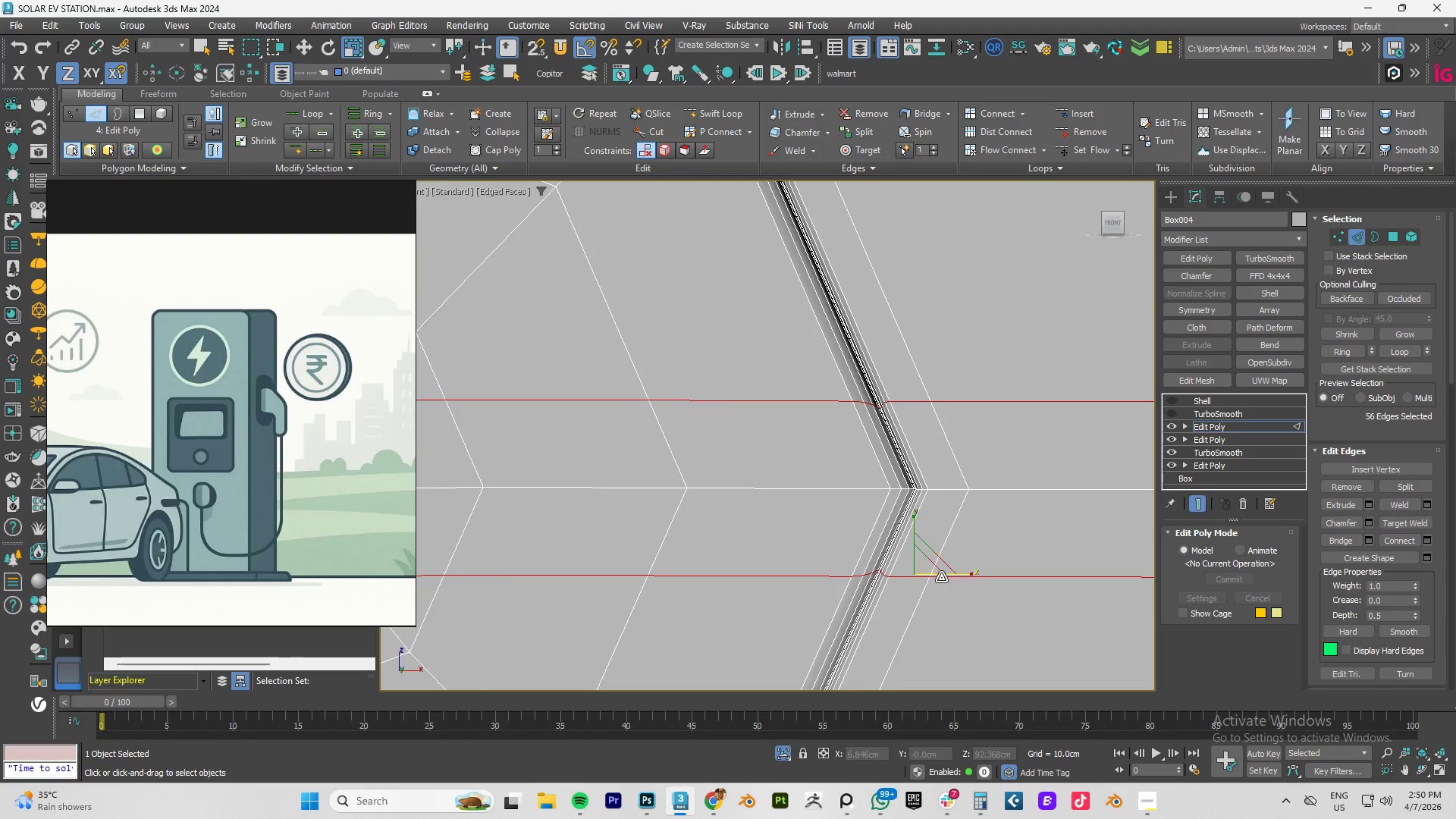 
scroll: coordinate [868, 550], scroll_direction: down, amount: 5.0
 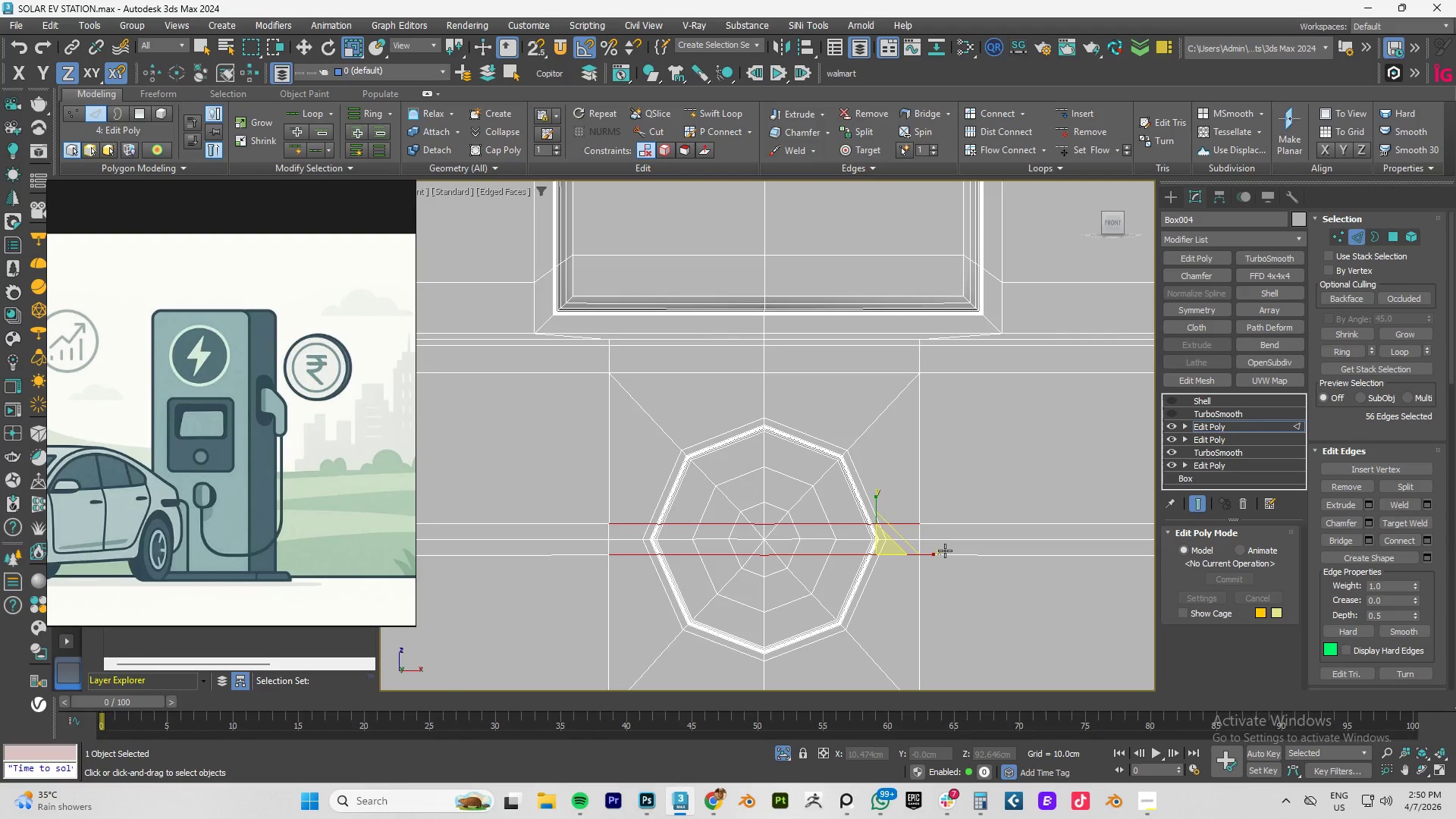 
key(Control+Backspace)
 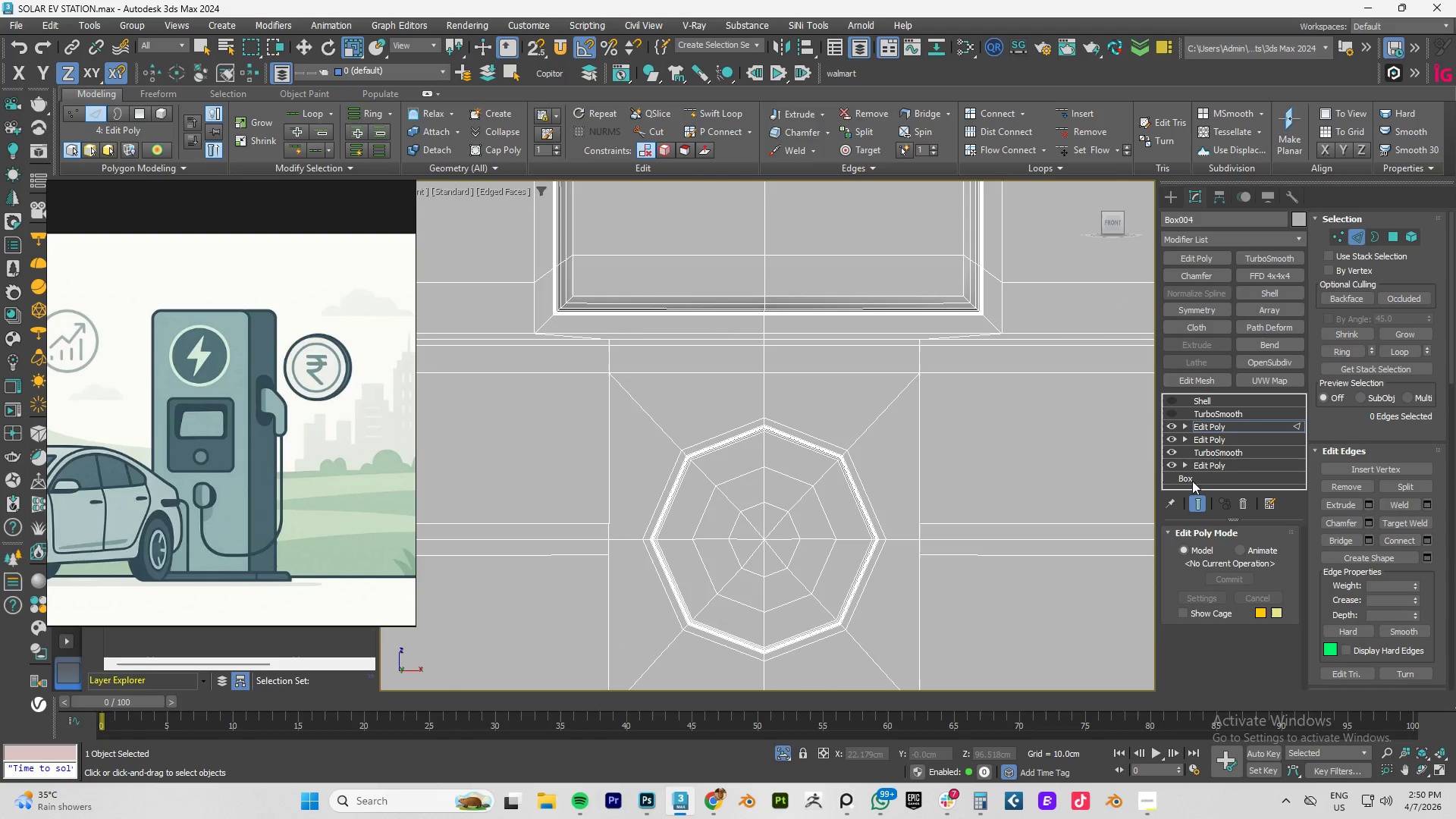 
left_click([1203, 424])
 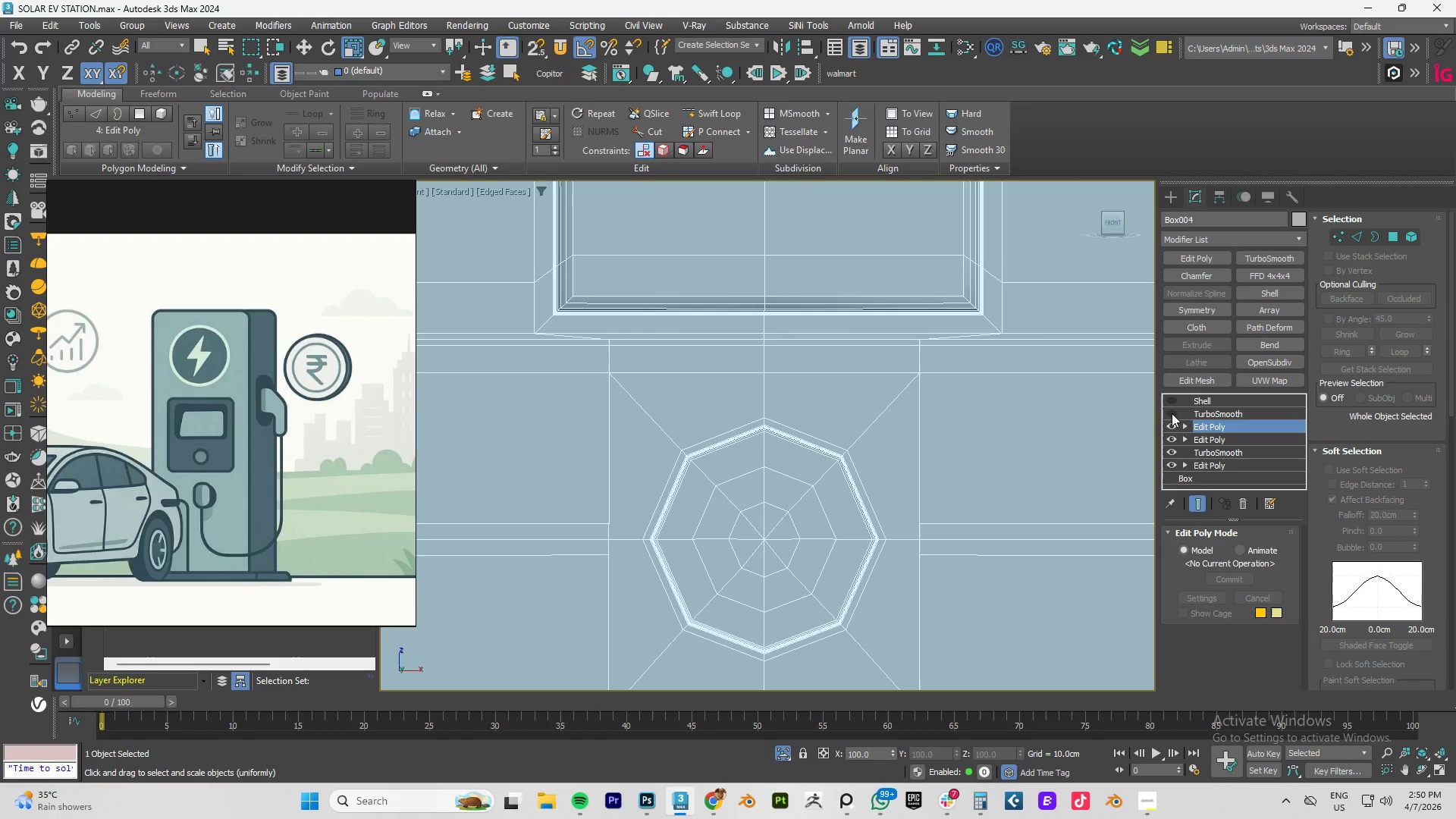 
left_click([1172, 413])
 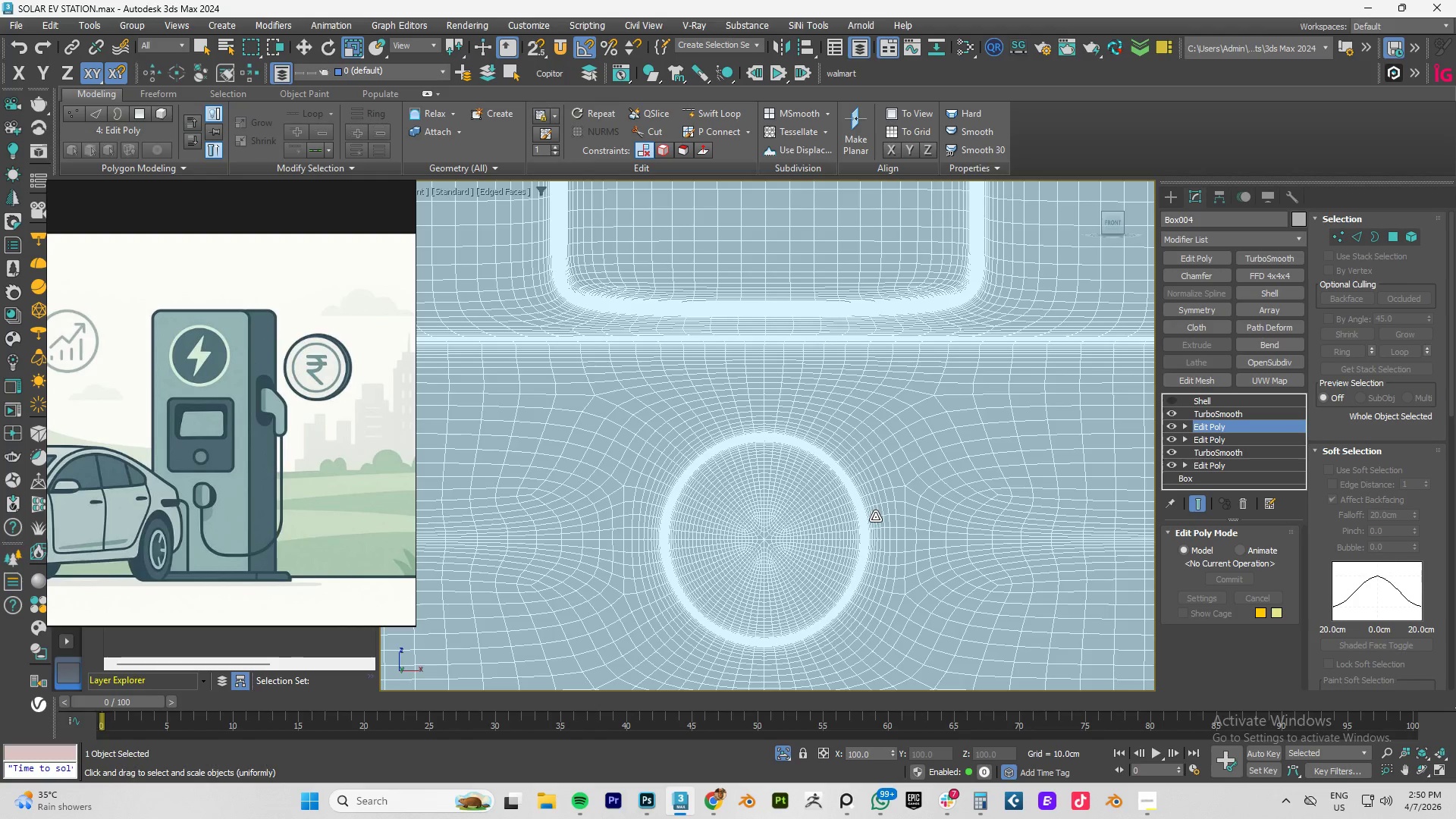 
key(F4)
 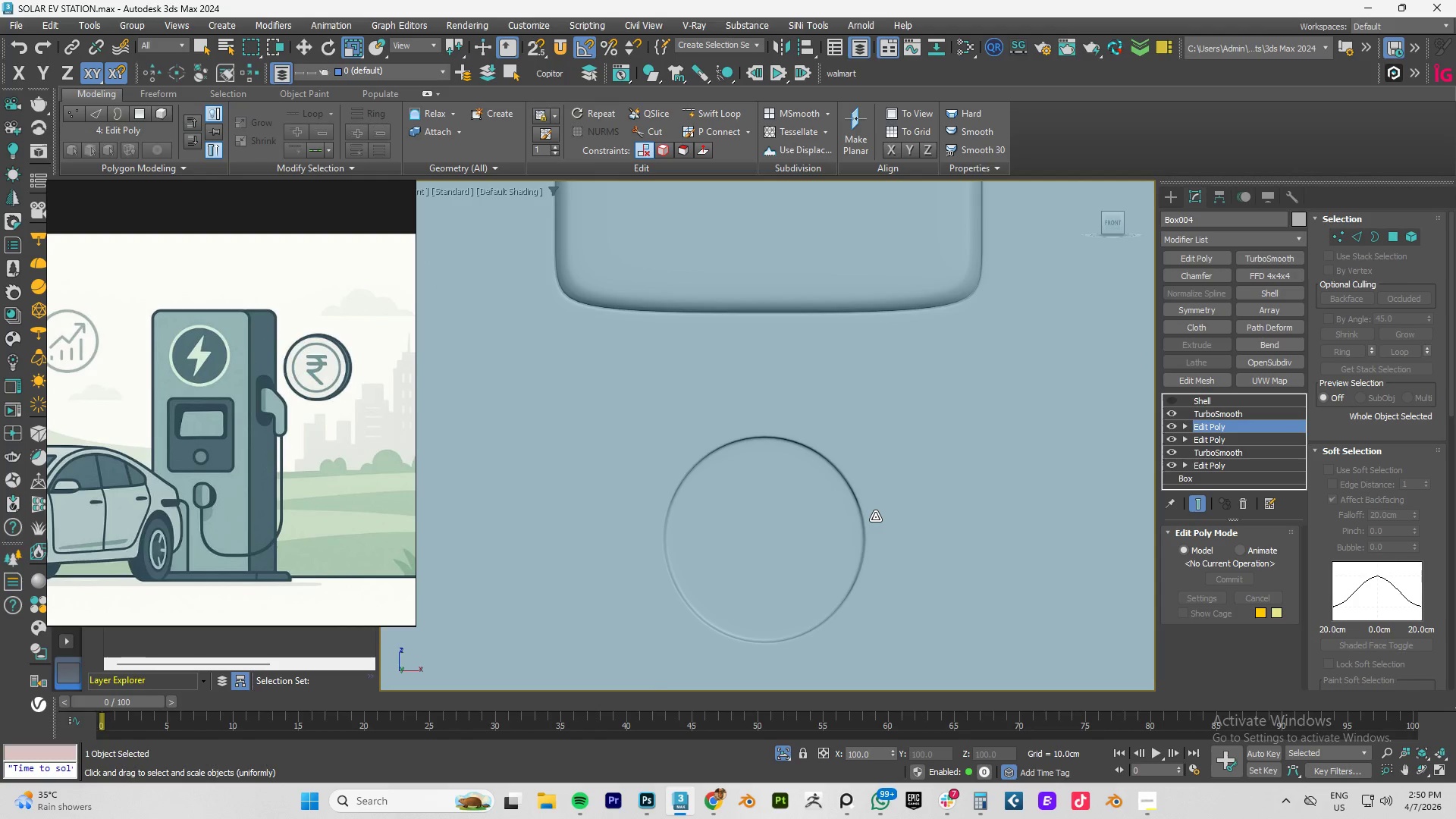 
key(F4)
 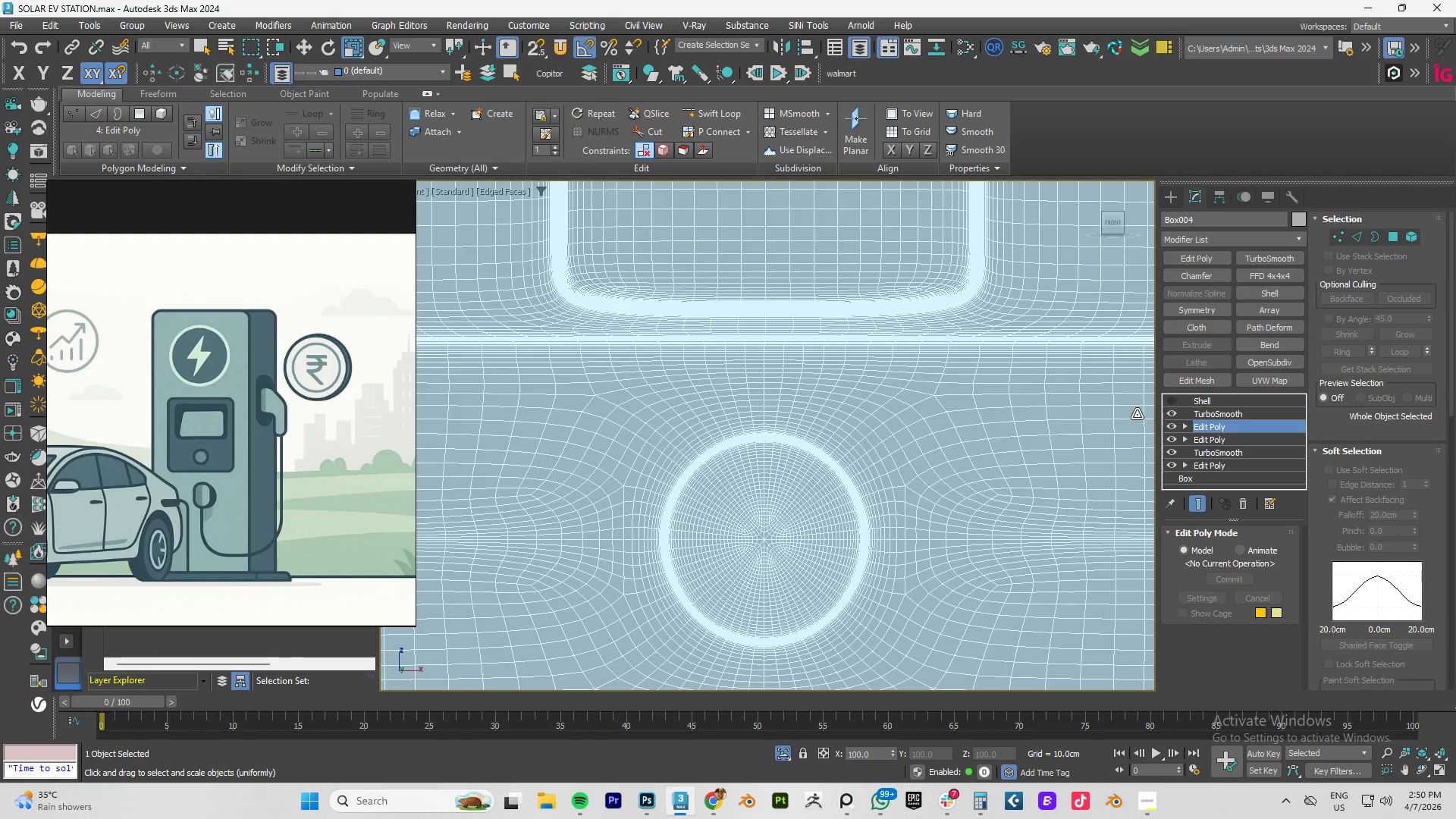 
left_click([1172, 415])
 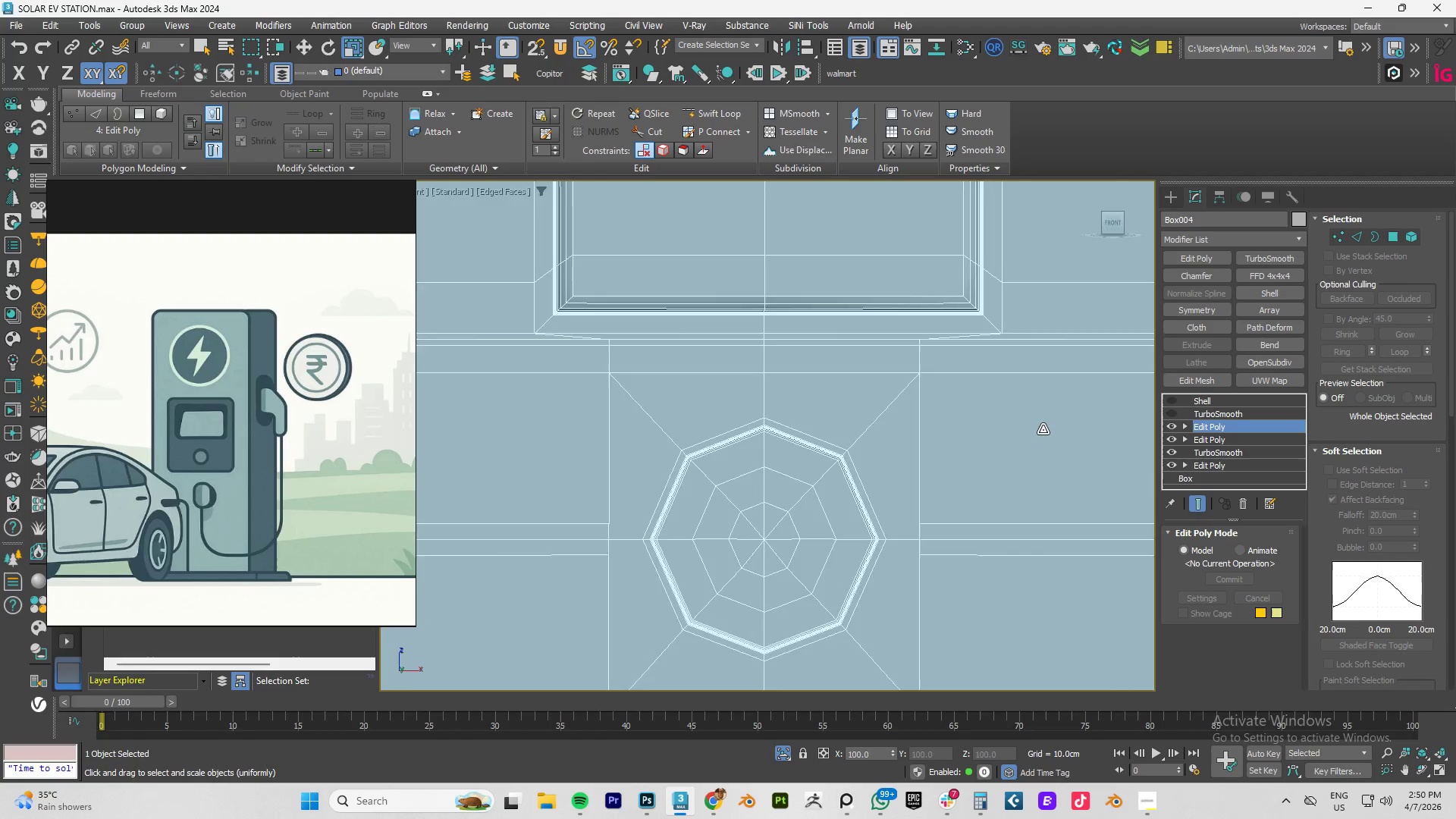 
key(F4)
 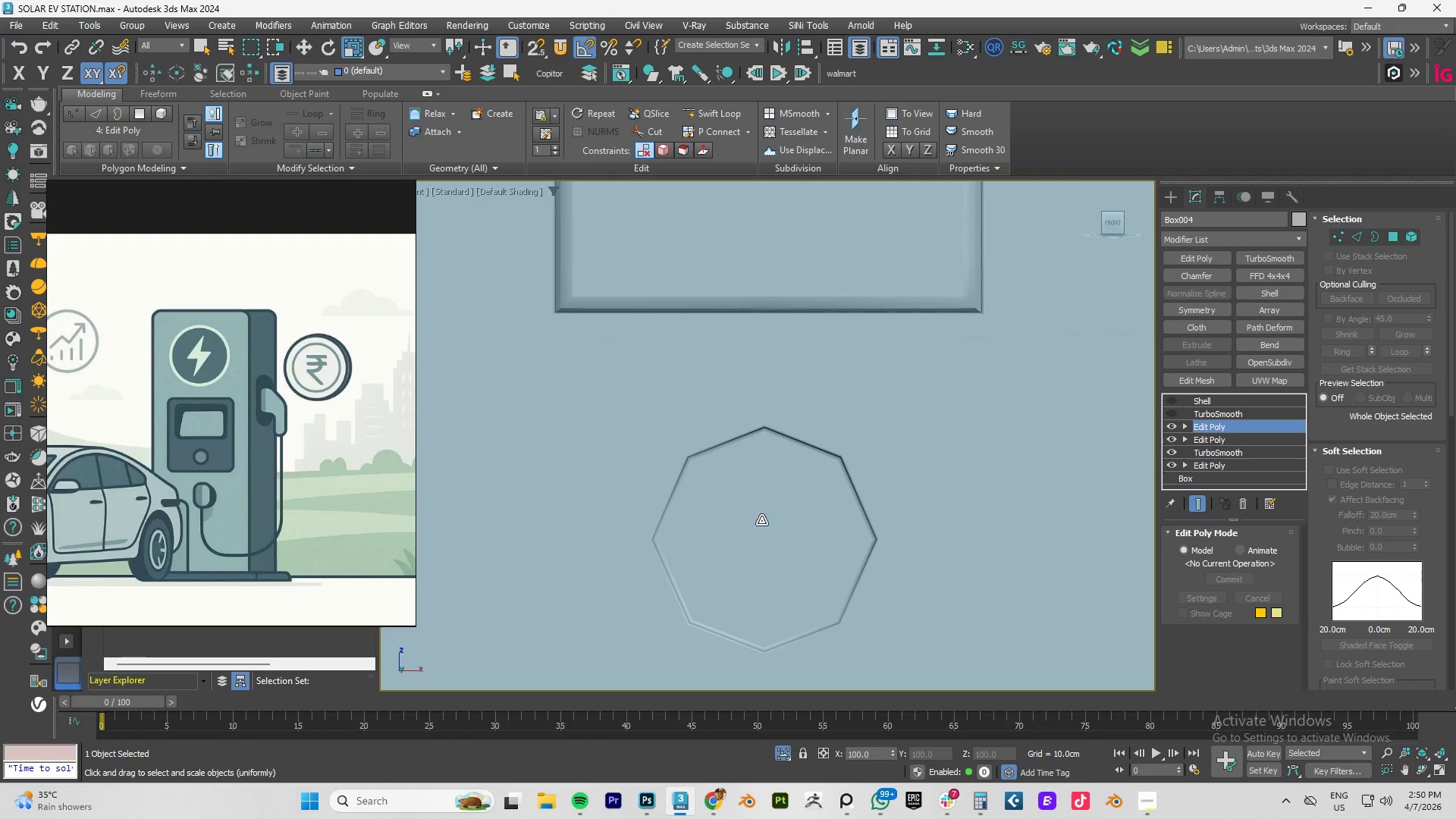 
key(F4)
 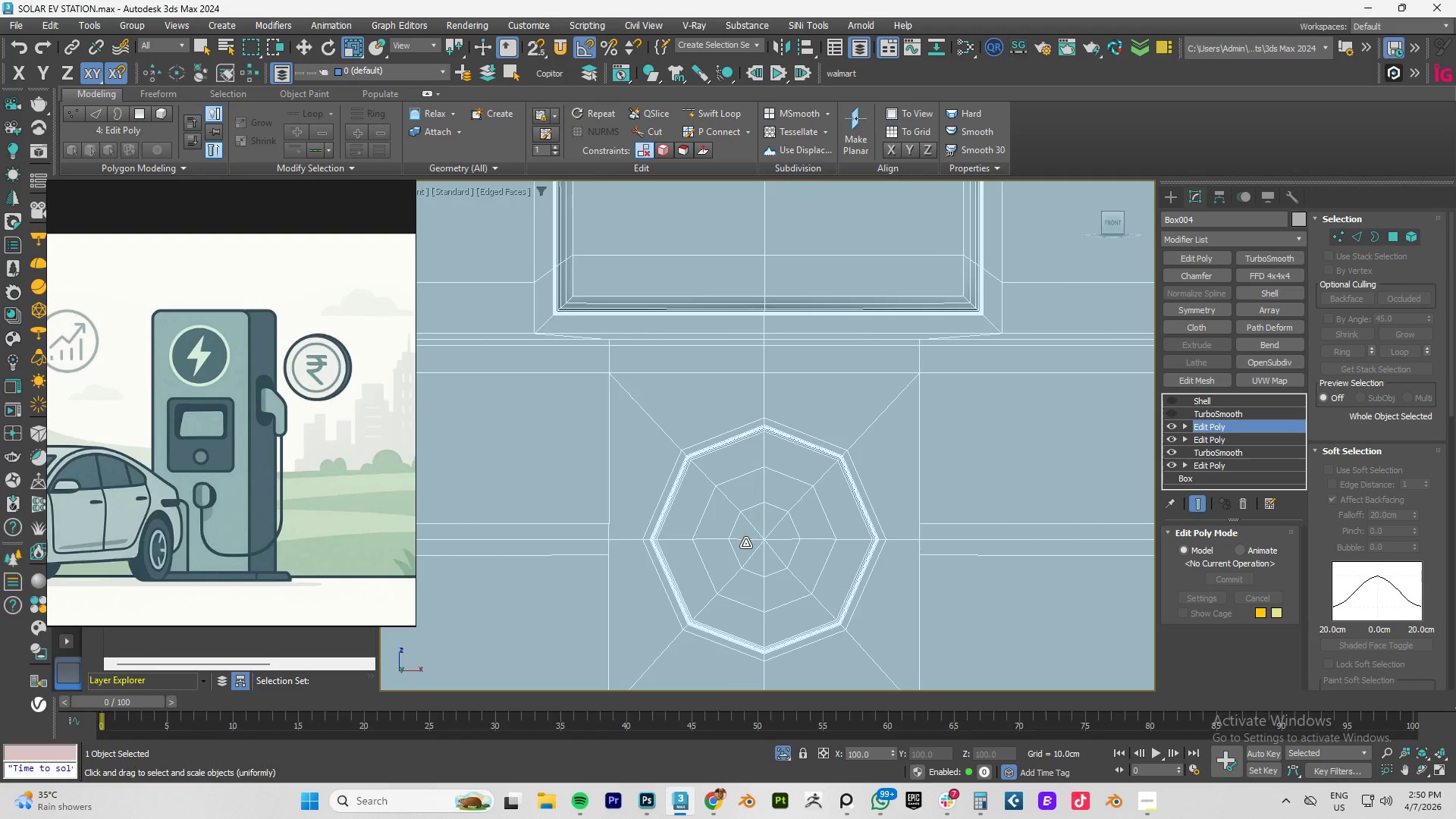 
scroll: coordinate [782, 531], scroll_direction: down, amount: 7.0
 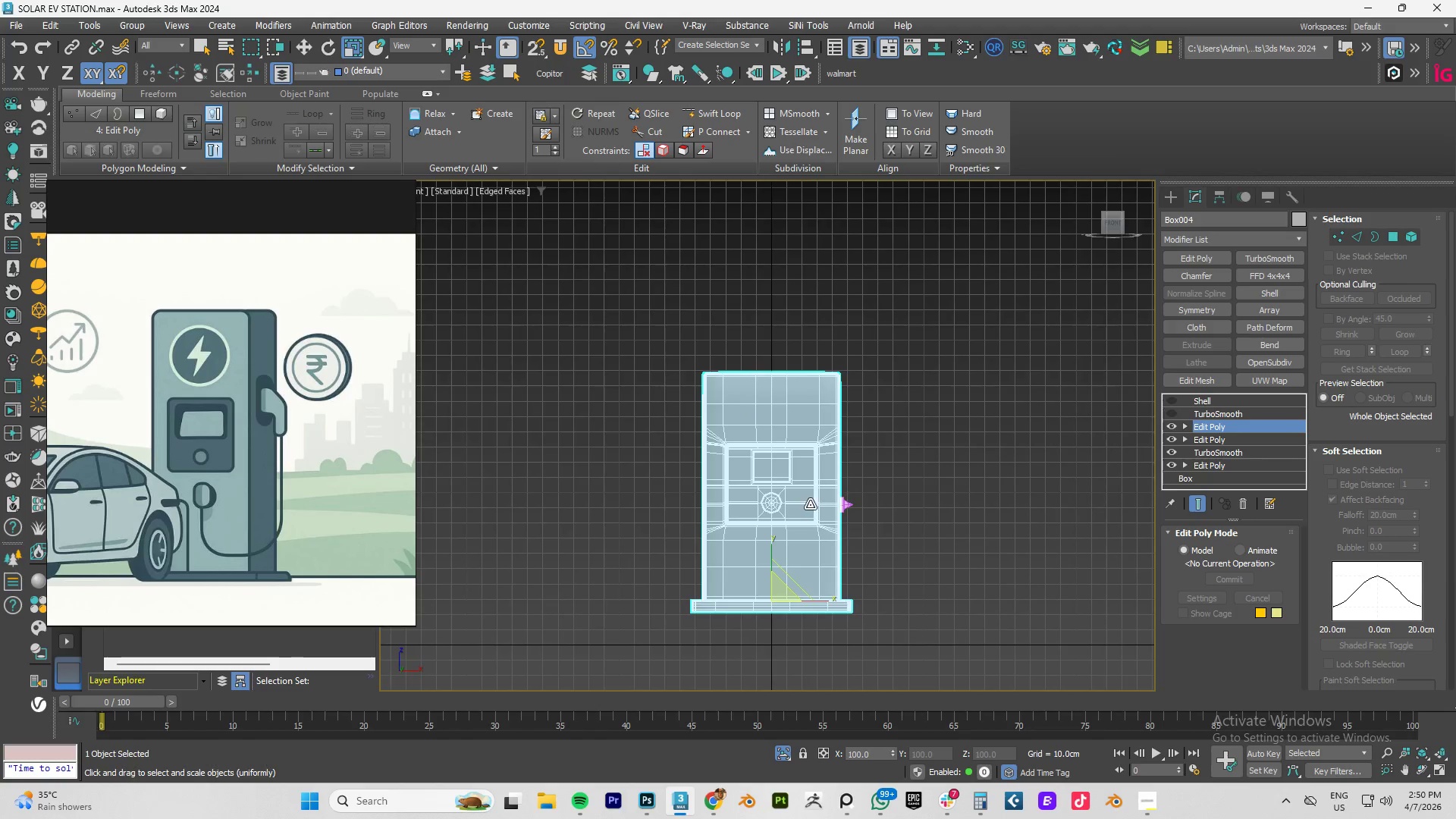 
scroll: coordinate [873, 513], scroll_direction: up, amount: 5.0
 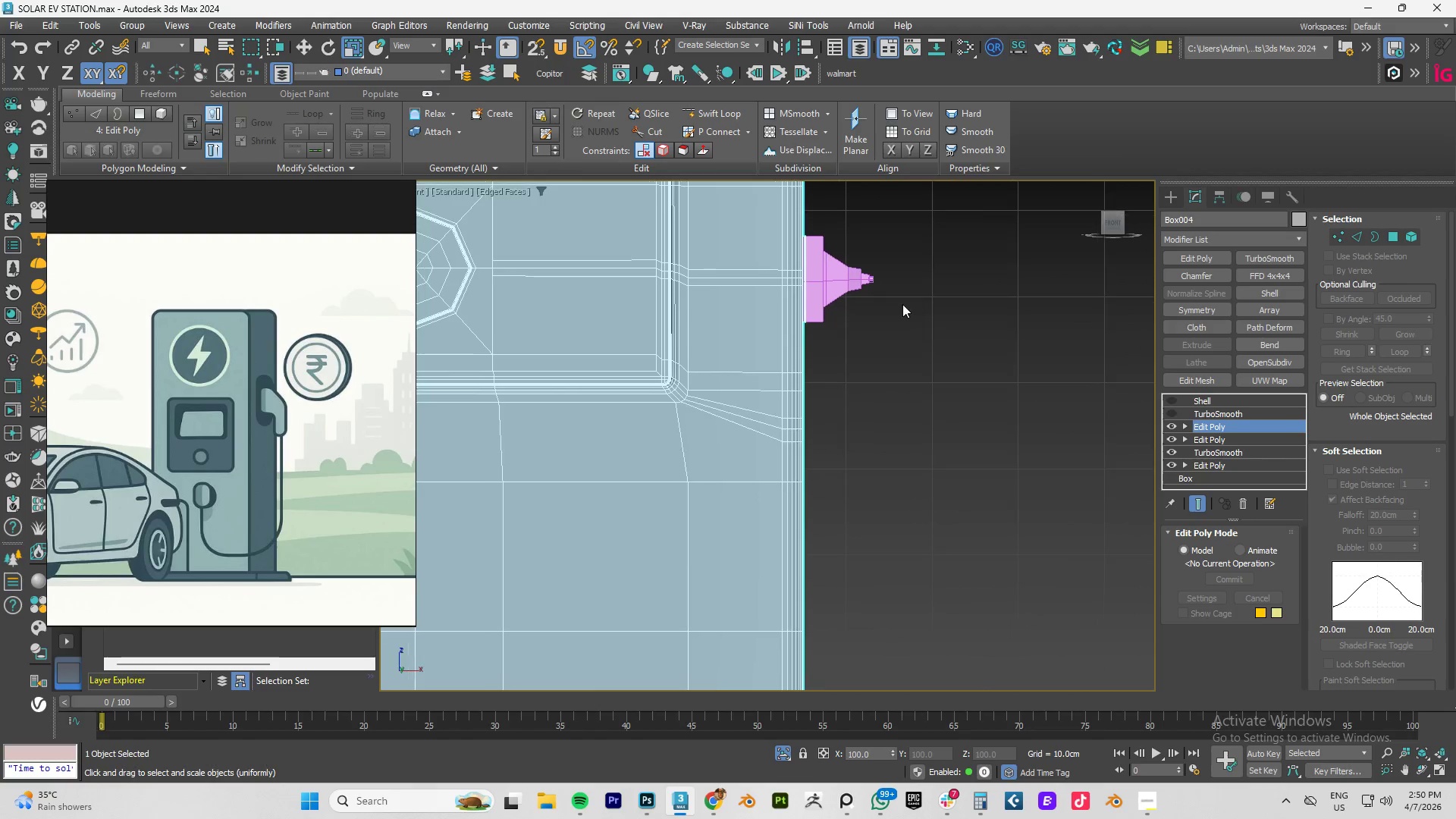 
scroll: coordinate [881, 318], scroll_direction: down, amount: 1.0
 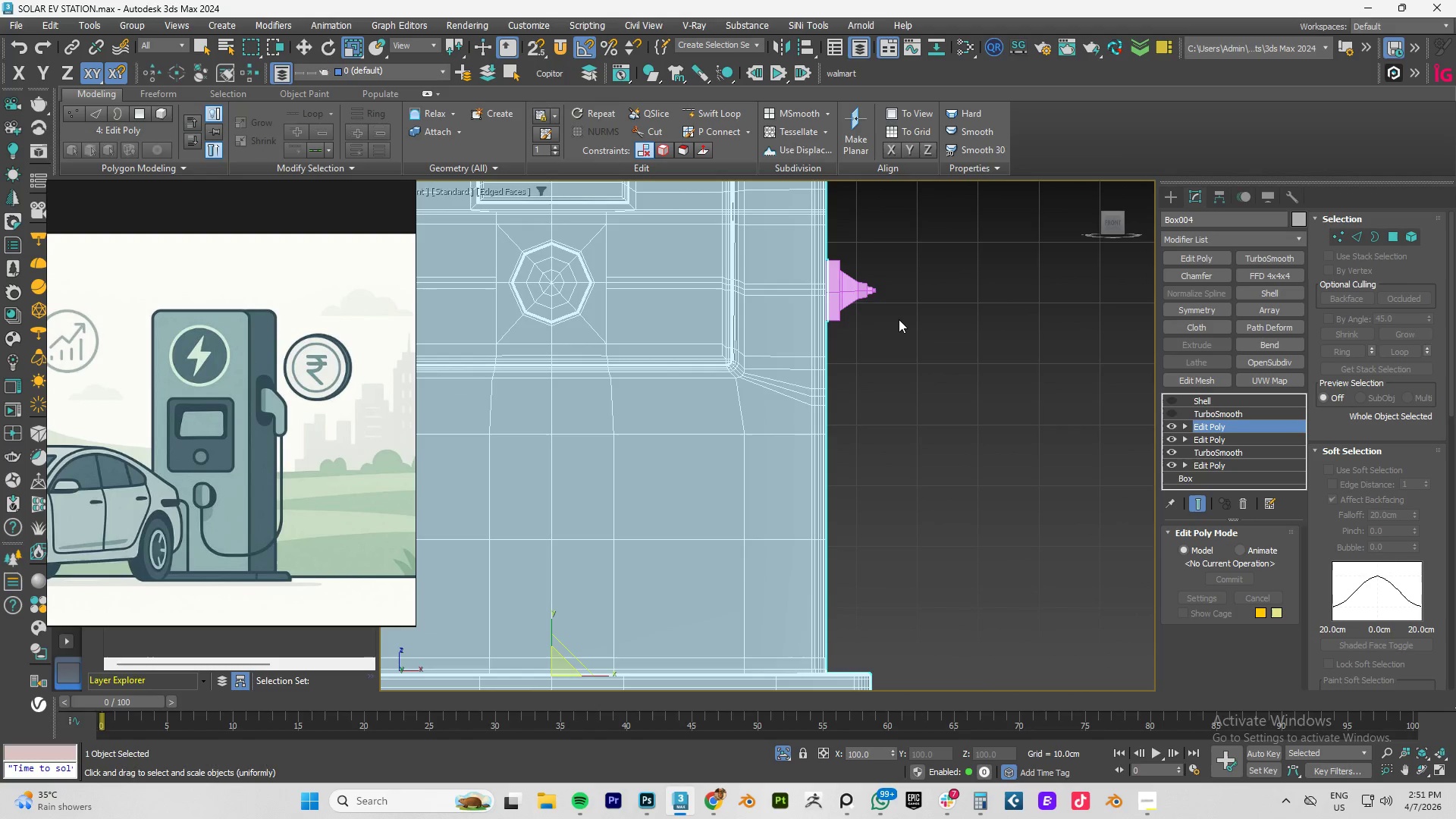 
scroll: coordinate [858, 284], scroll_direction: up, amount: 4.0
 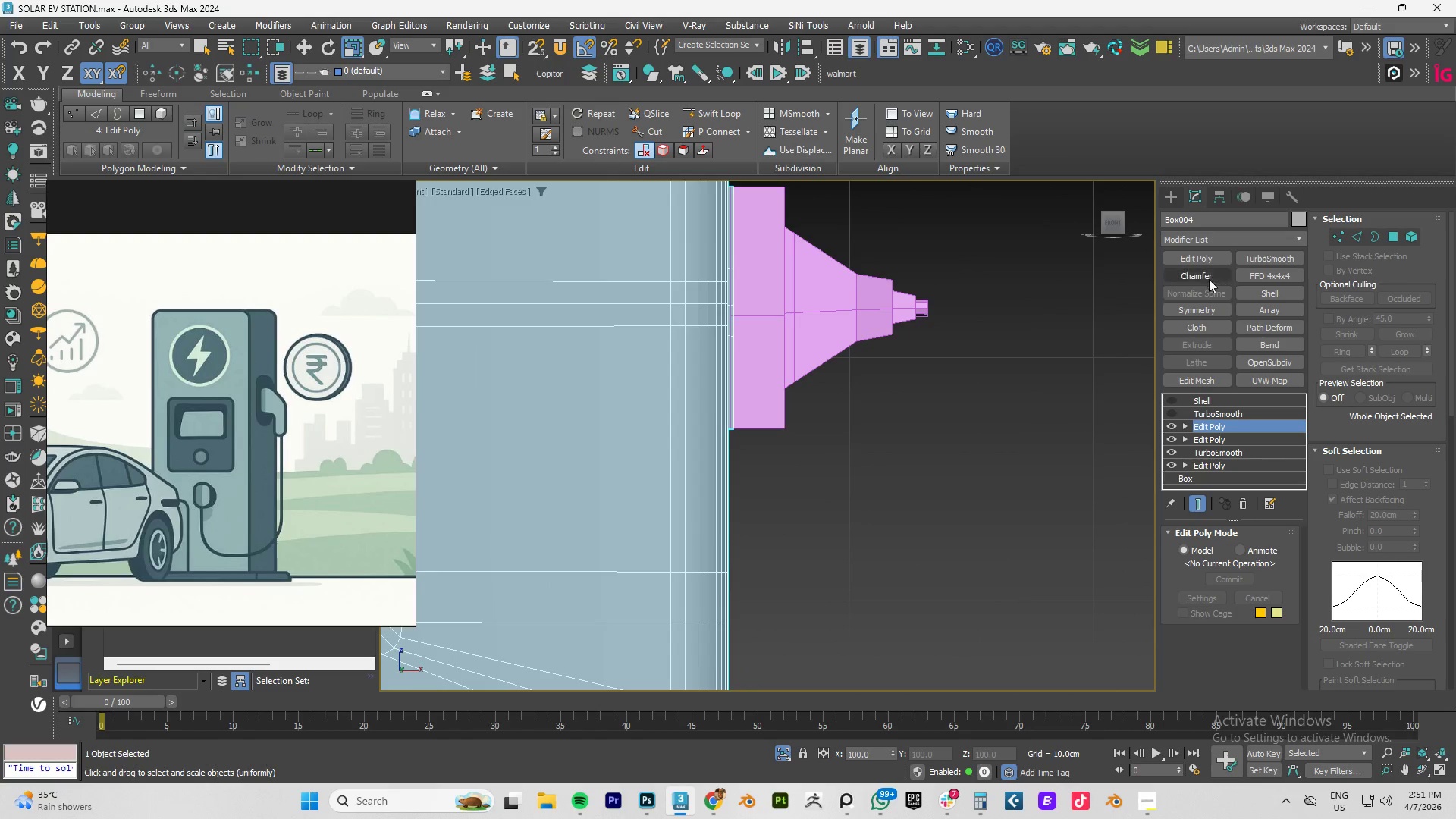 
left_click([1170, 199])
 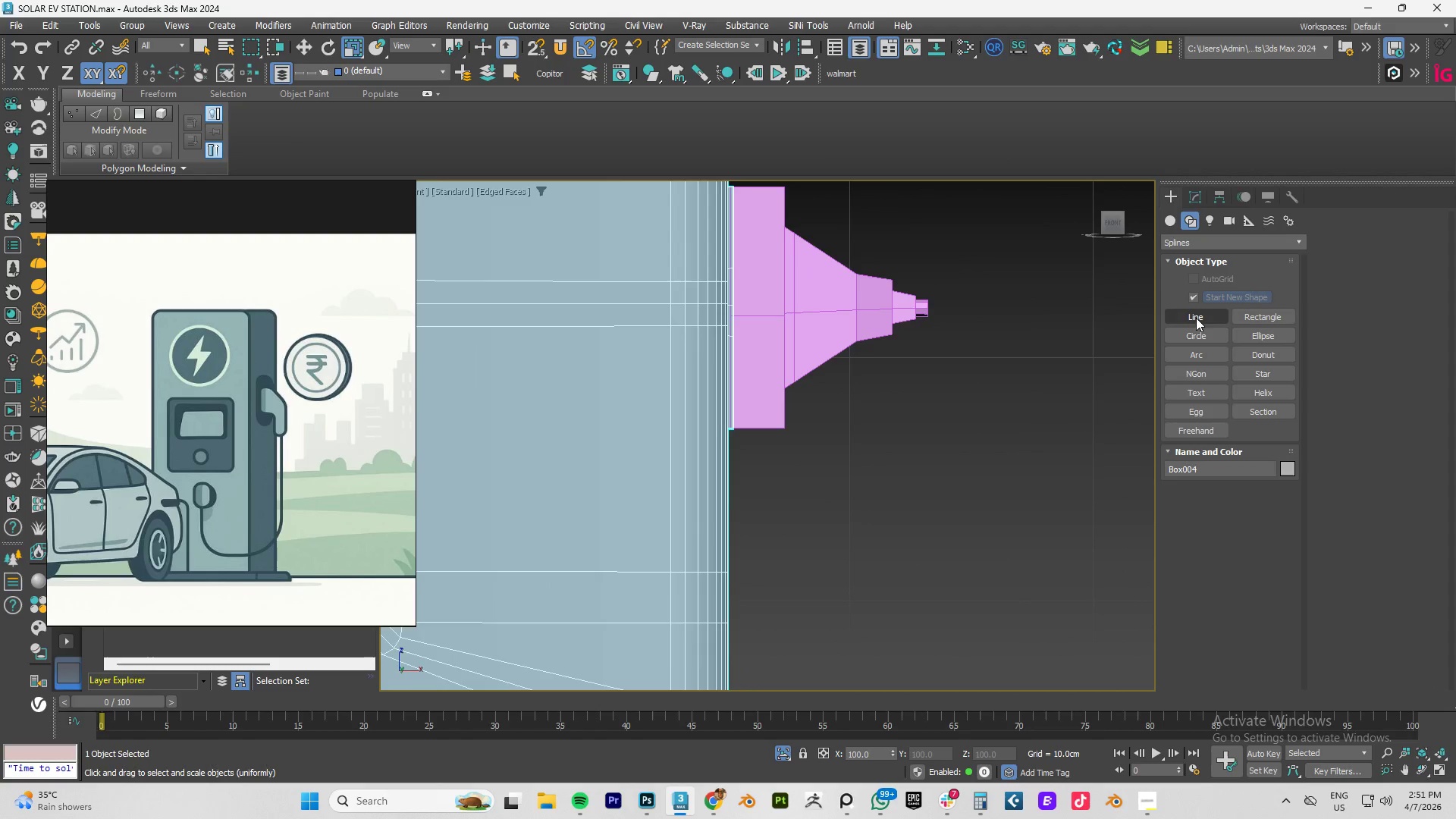 
left_click([1195, 317])
 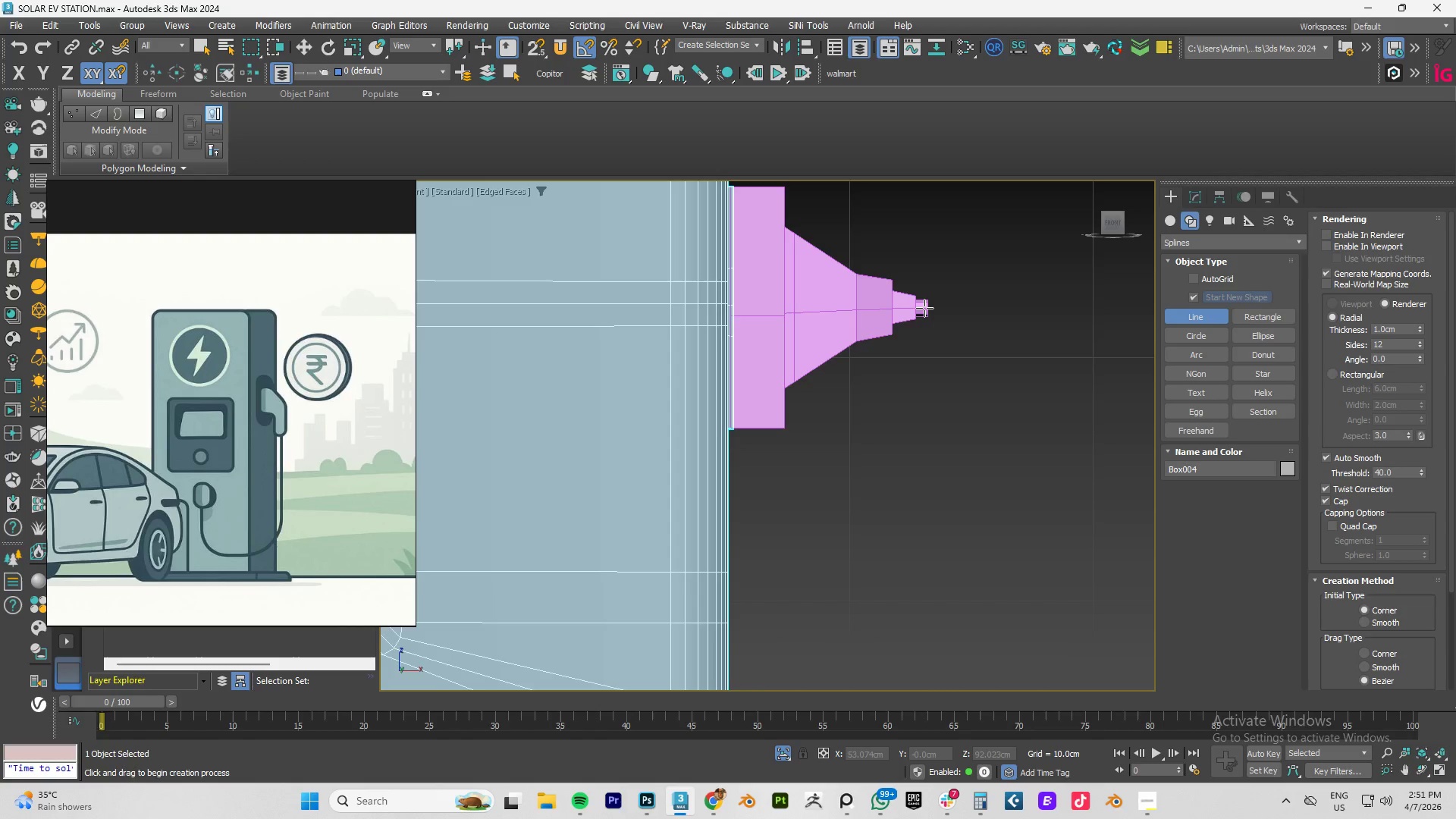 
left_click([924, 308])
 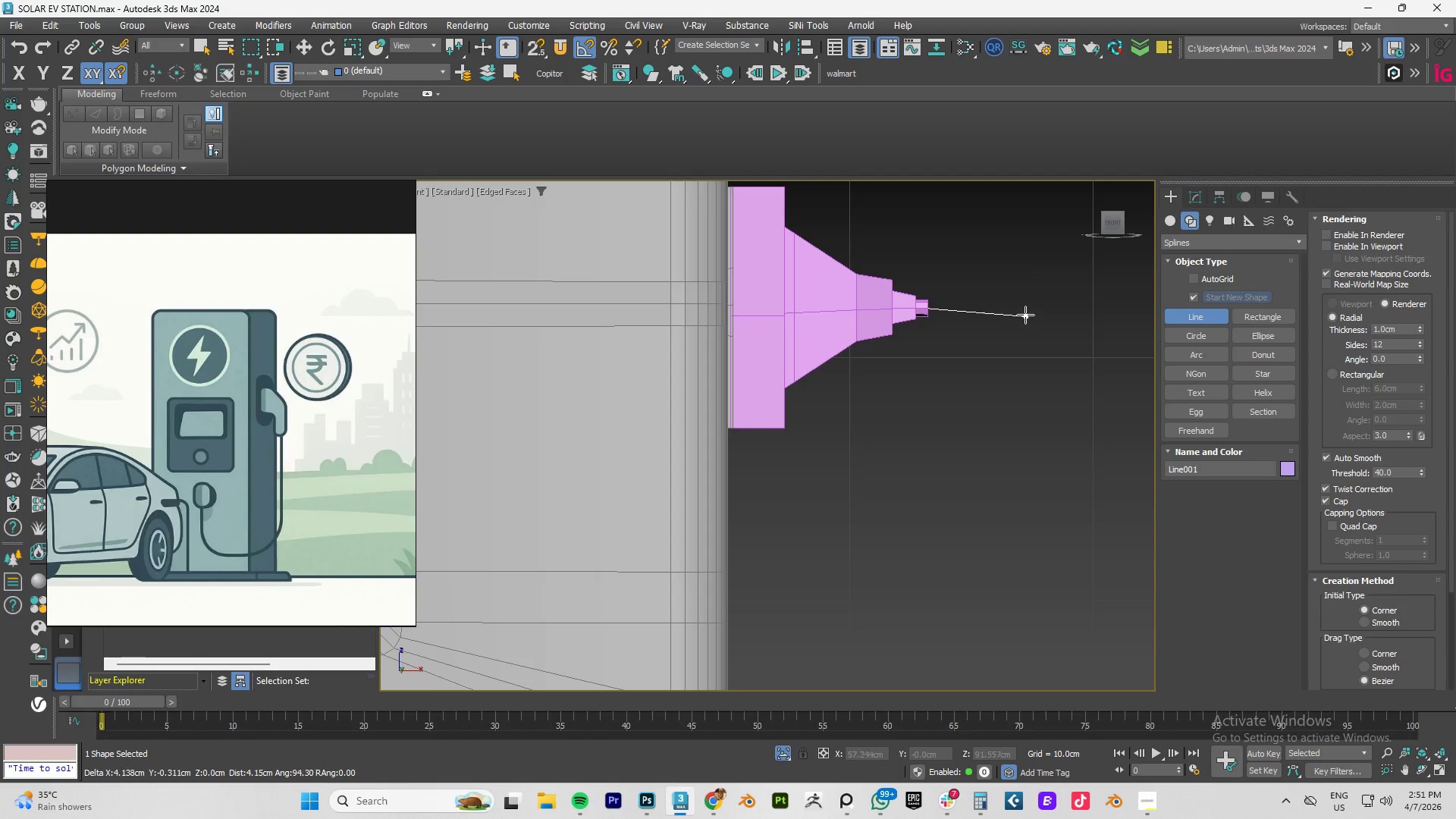 
left_click([1025, 315])
 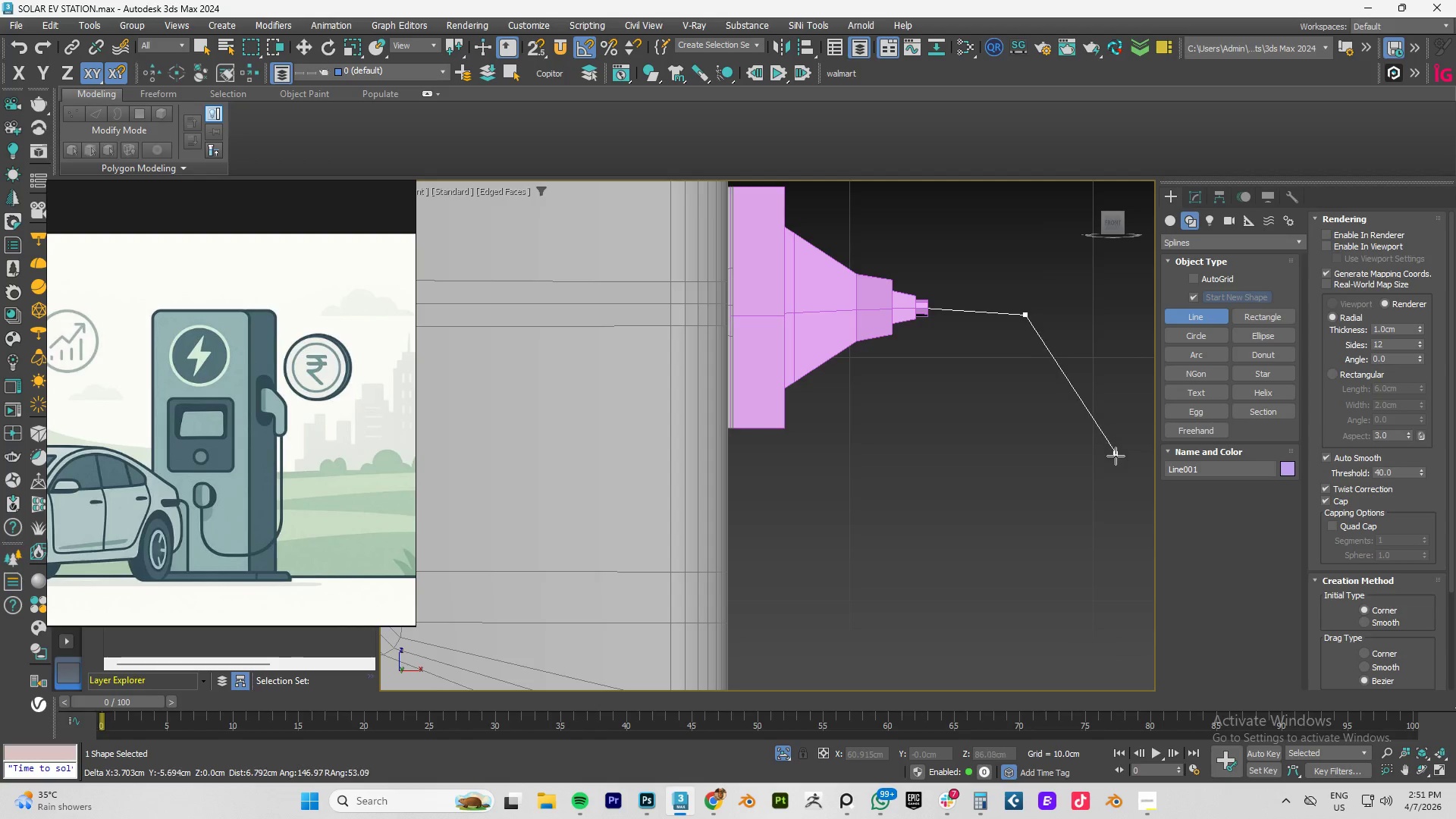 
left_click_drag(start_coordinate=[1116, 466], to_coordinate=[1118, 551])
 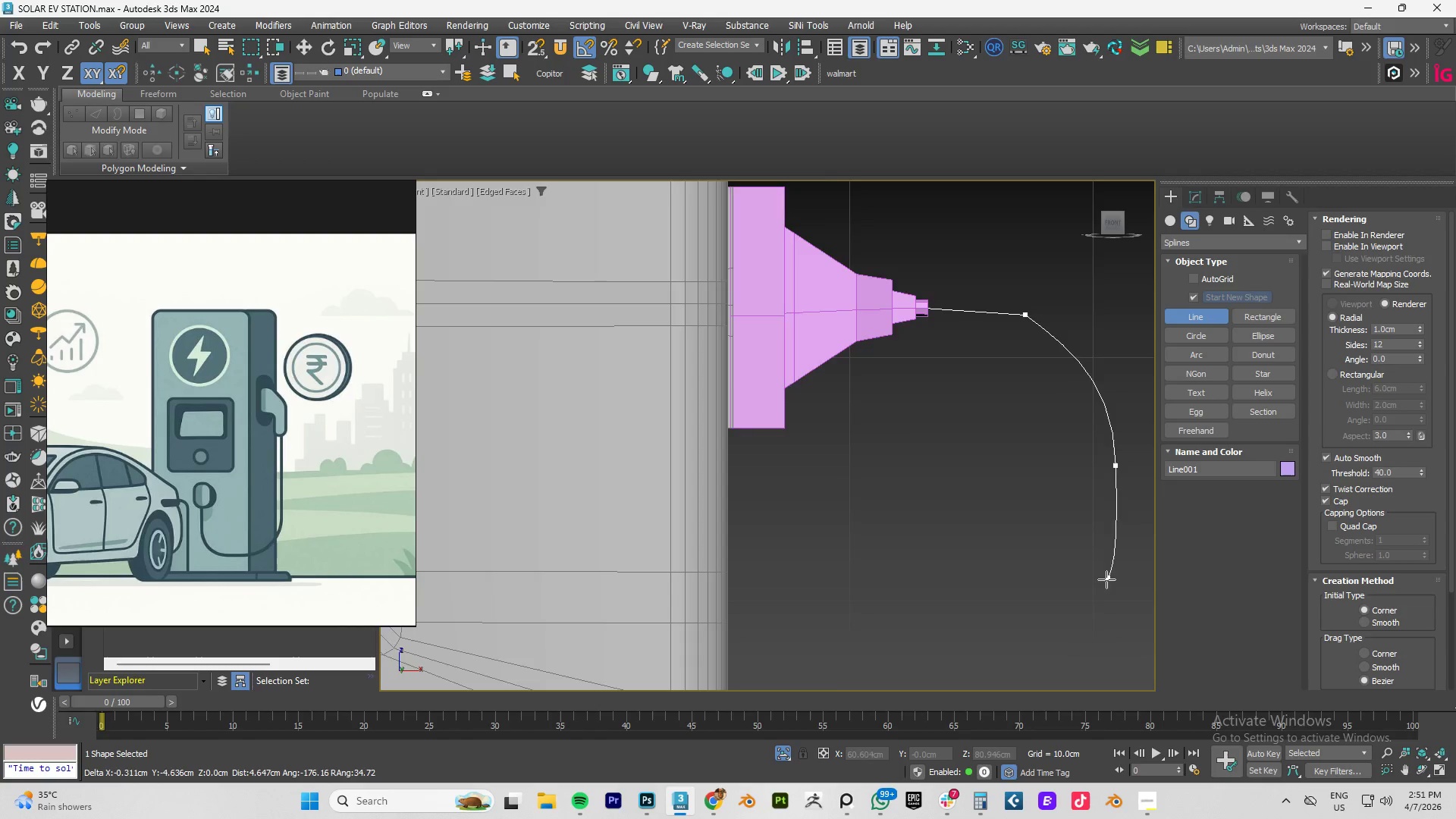 
scroll: coordinate [1099, 590], scroll_direction: down, amount: 2.0
 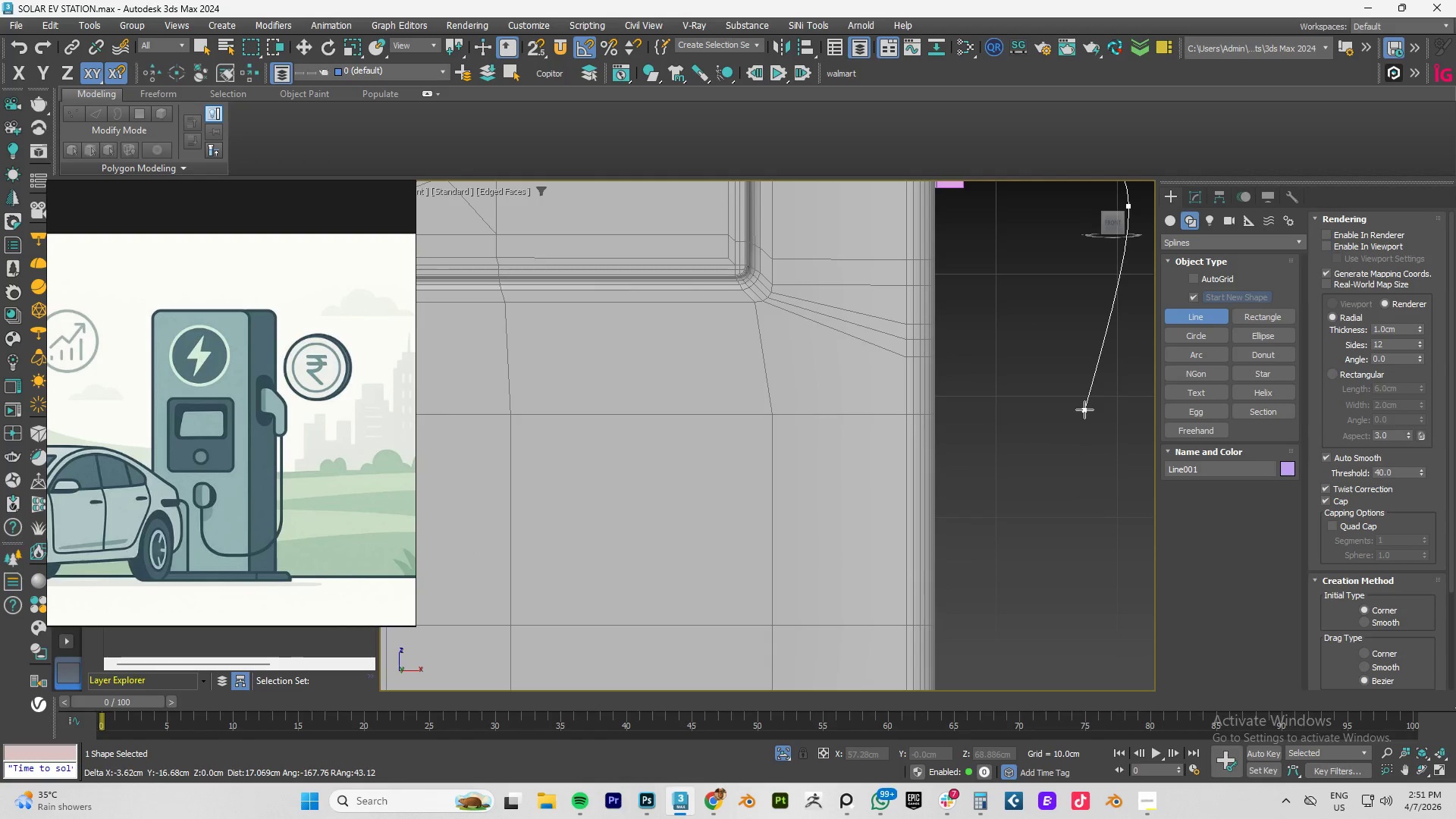 
left_click([1082, 408])
 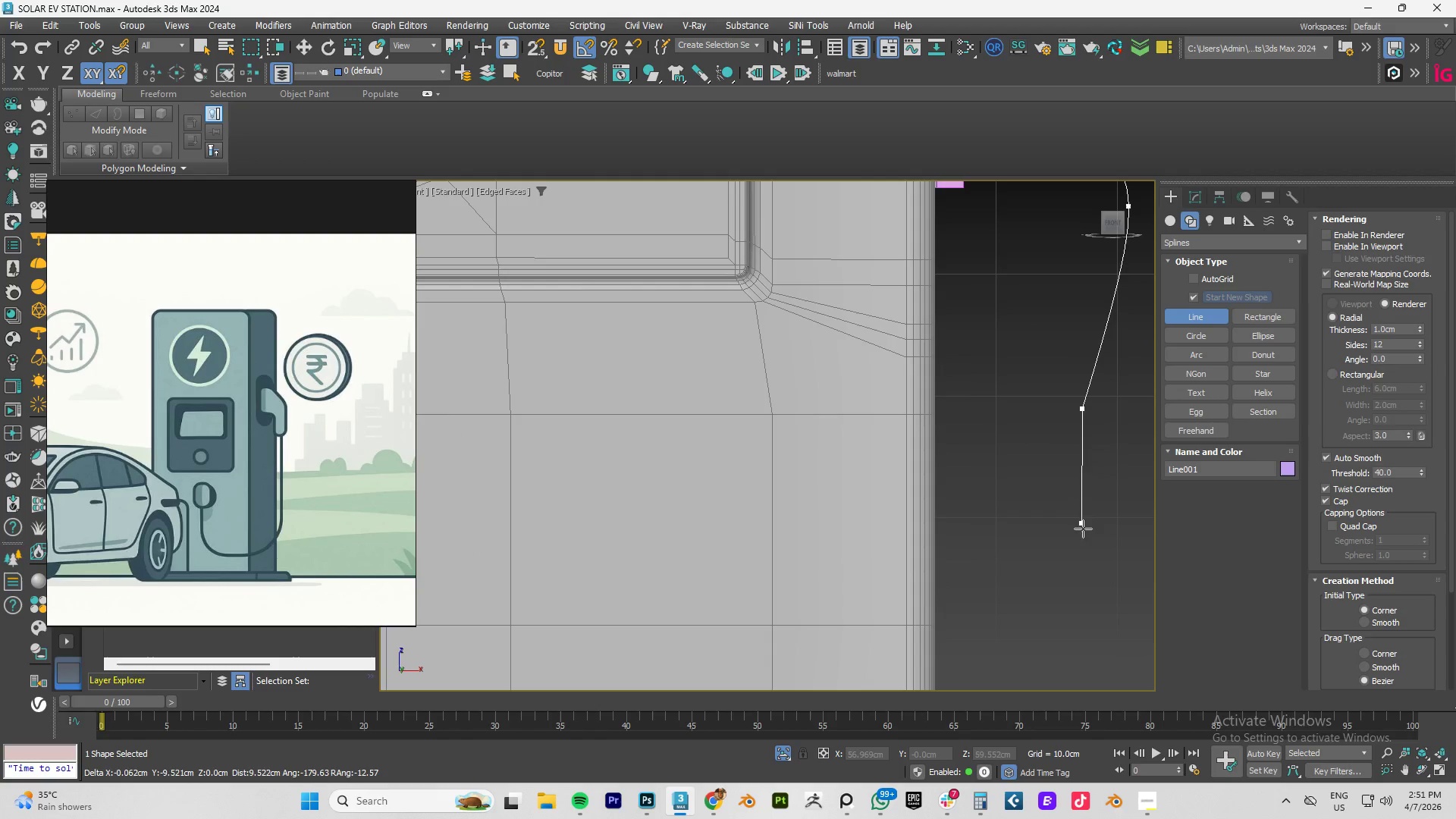 
left_click_drag(start_coordinate=[1093, 568], to_coordinate=[1120, 635])
 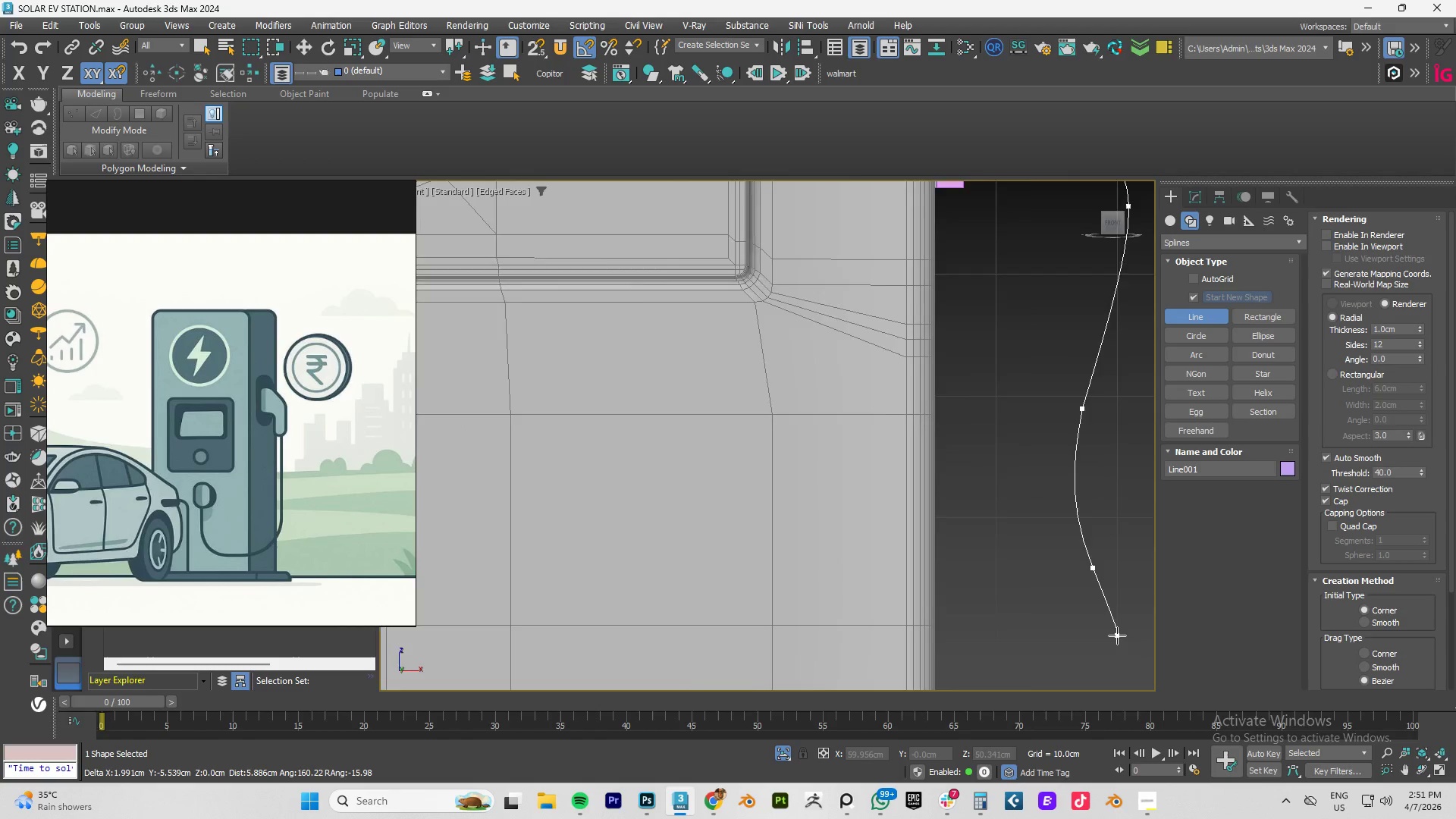 
scroll: coordinate [1117, 635], scroll_direction: down, amount: 4.0
 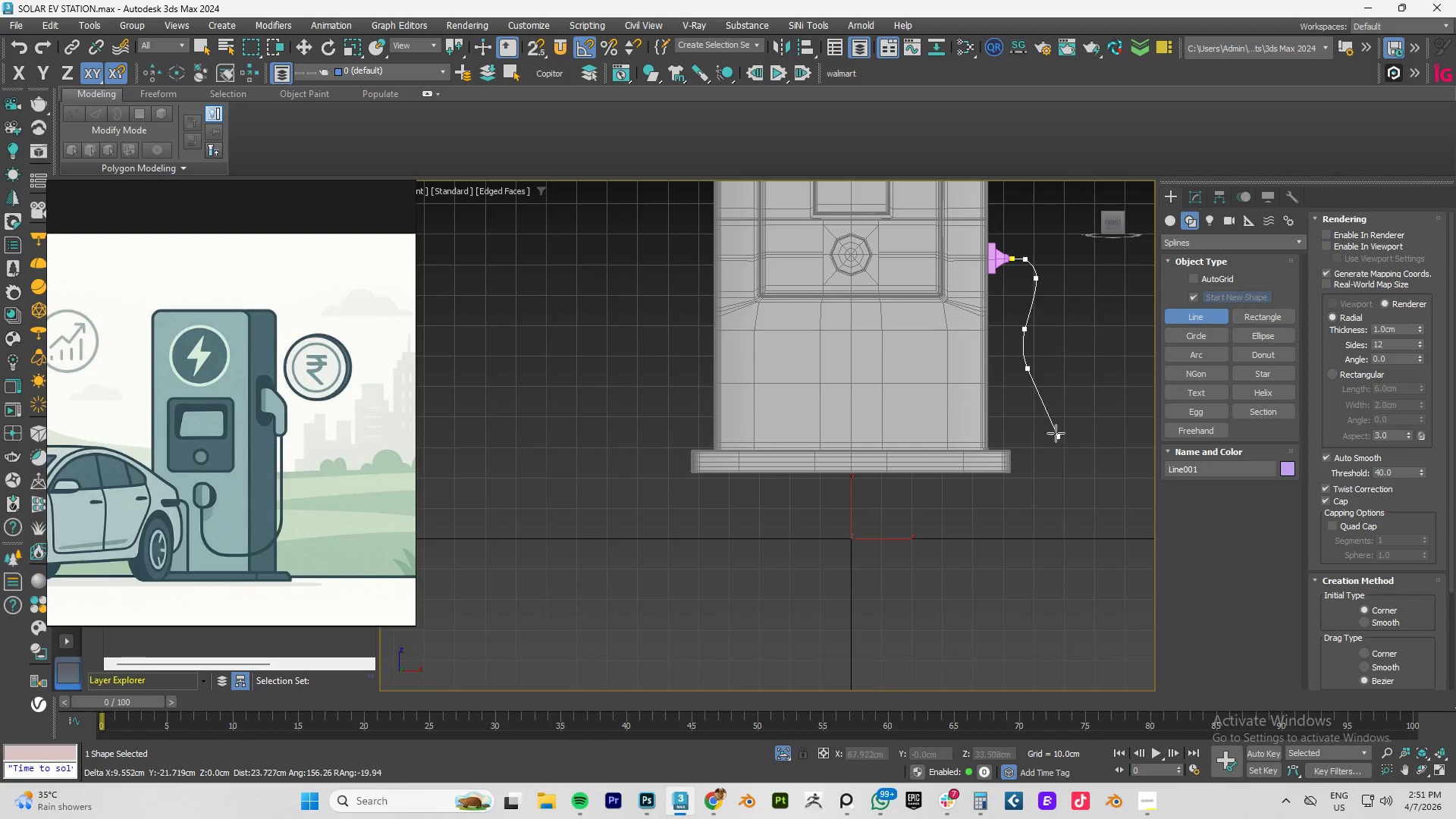 
wait(5.14)
 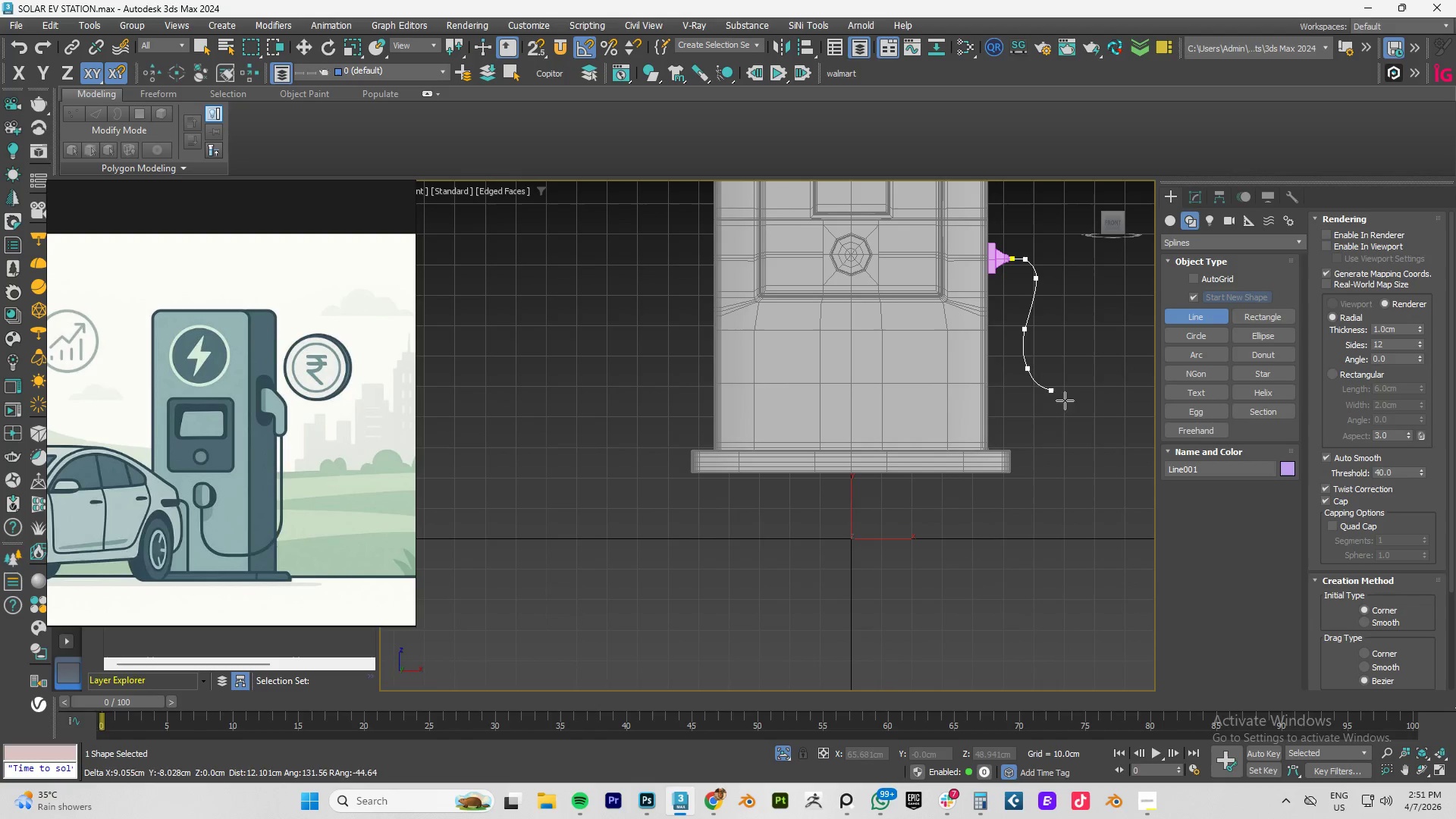 
left_click([1041, 410])
 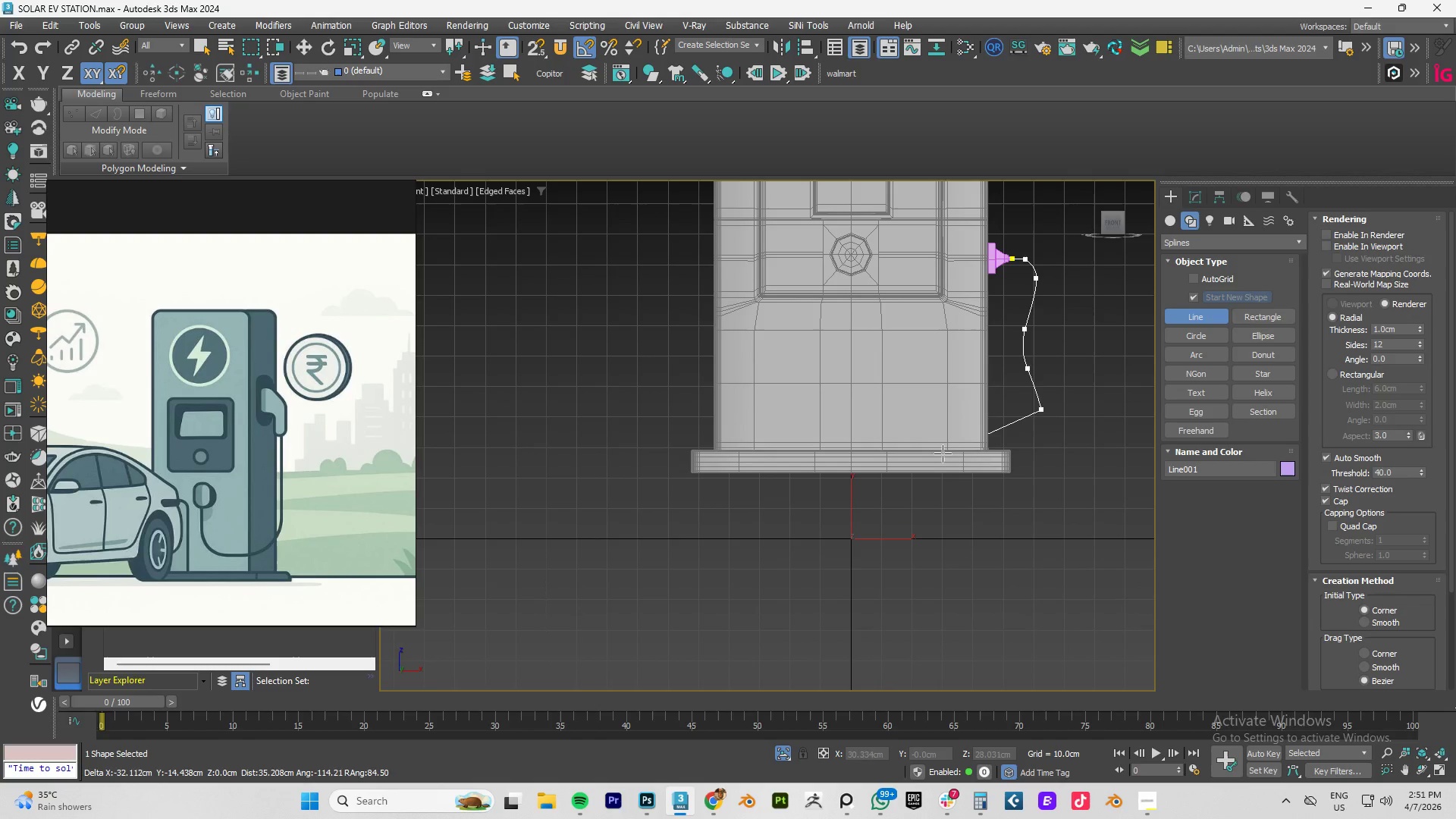 
left_click_drag(start_coordinate=[943, 453], to_coordinate=[867, 451])
 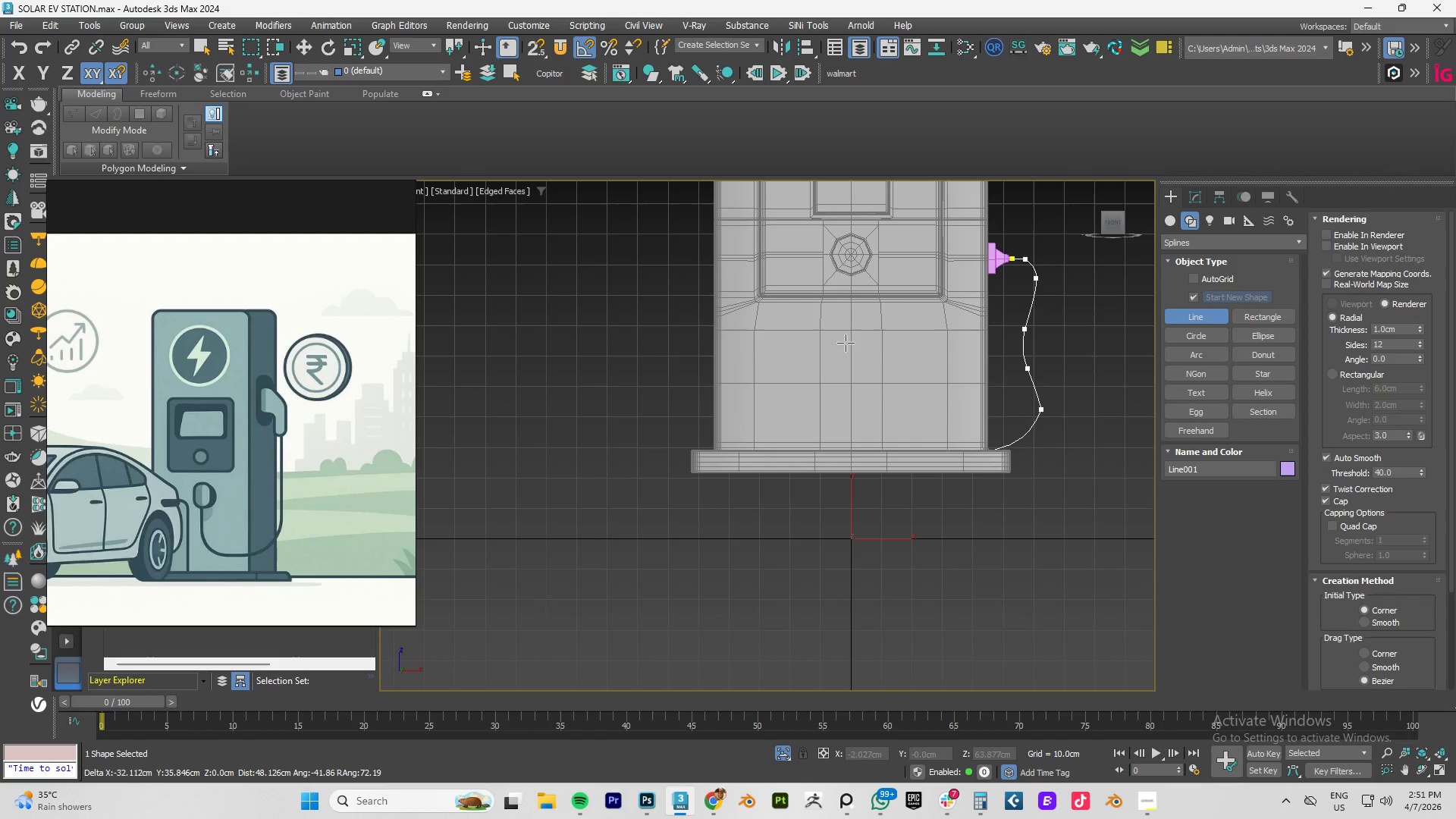 
left_click_drag(start_coordinate=[846, 342], to_coordinate=[847, 318])
 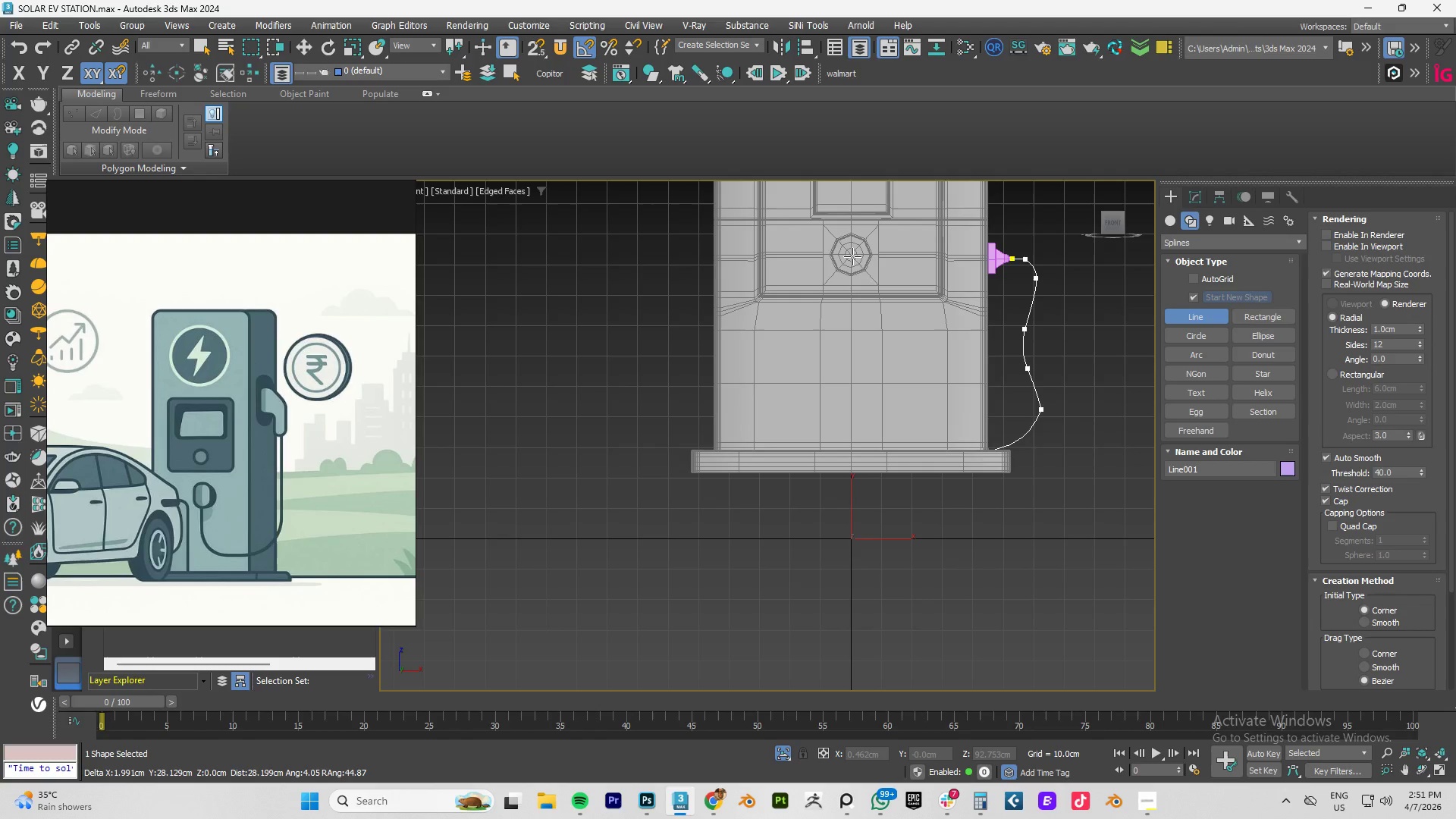 
left_click([852, 256])
 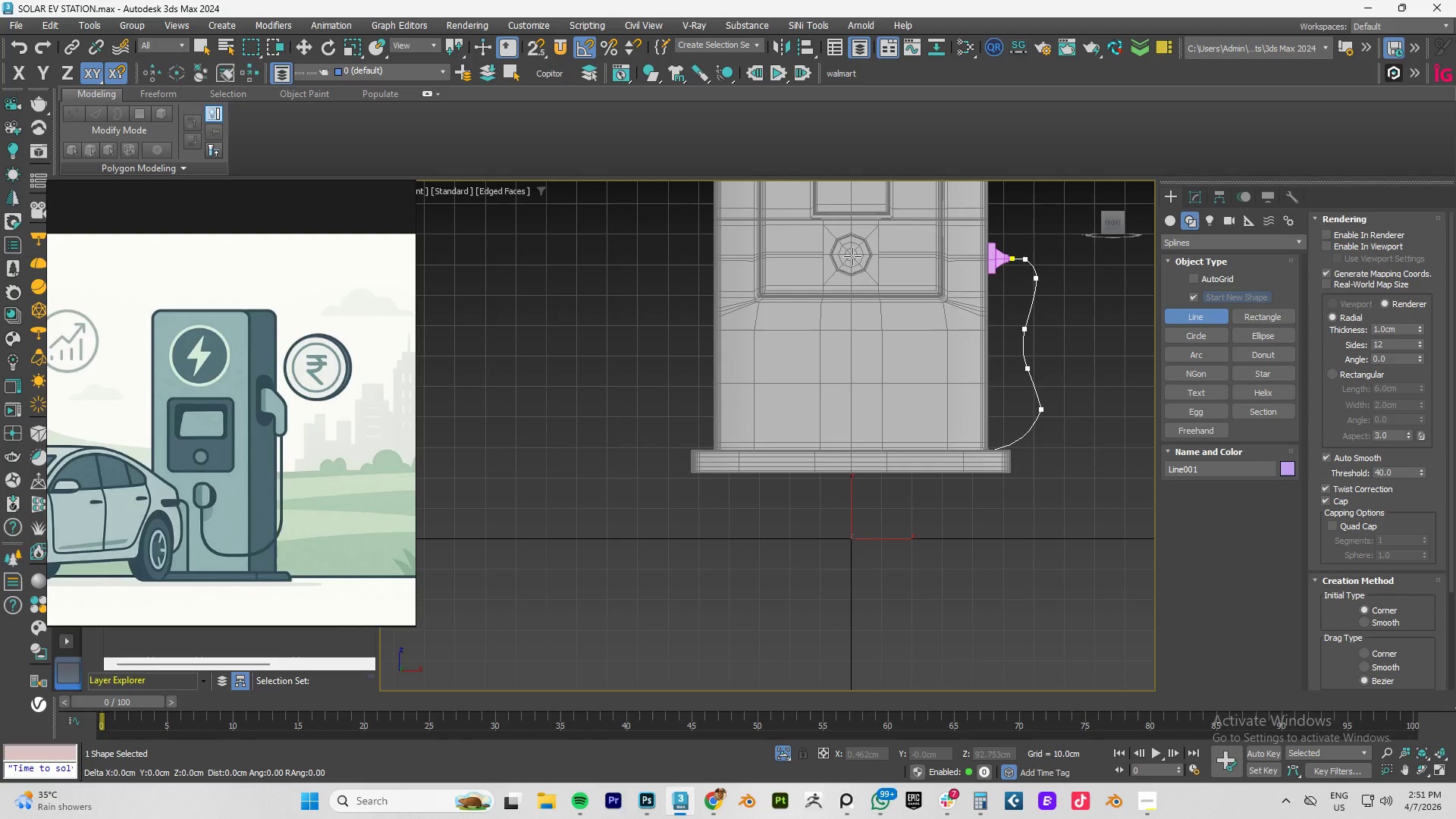 
right_click([852, 256])
 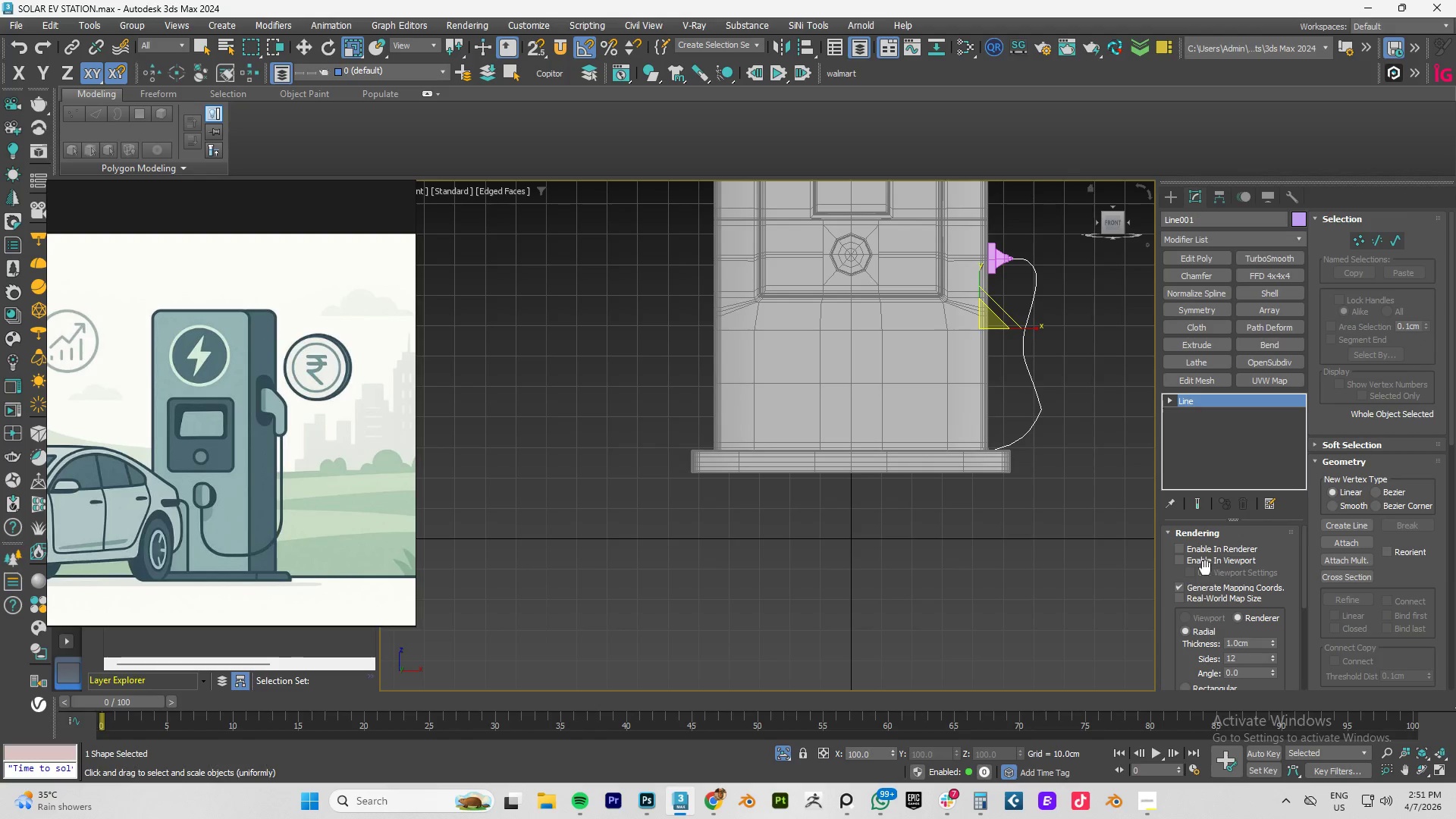 
left_click([1179, 595])
 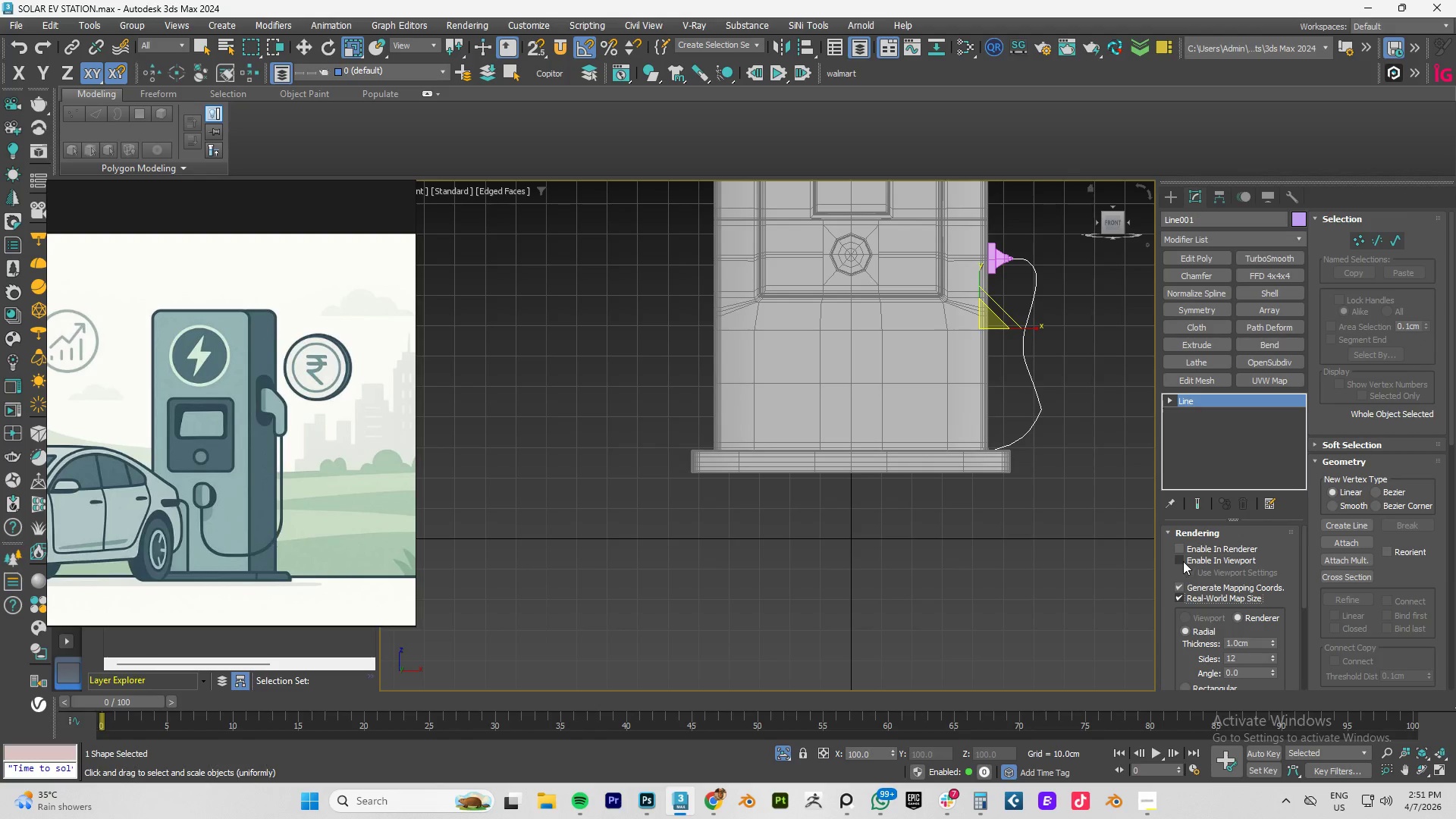 
left_click([1183, 561])
 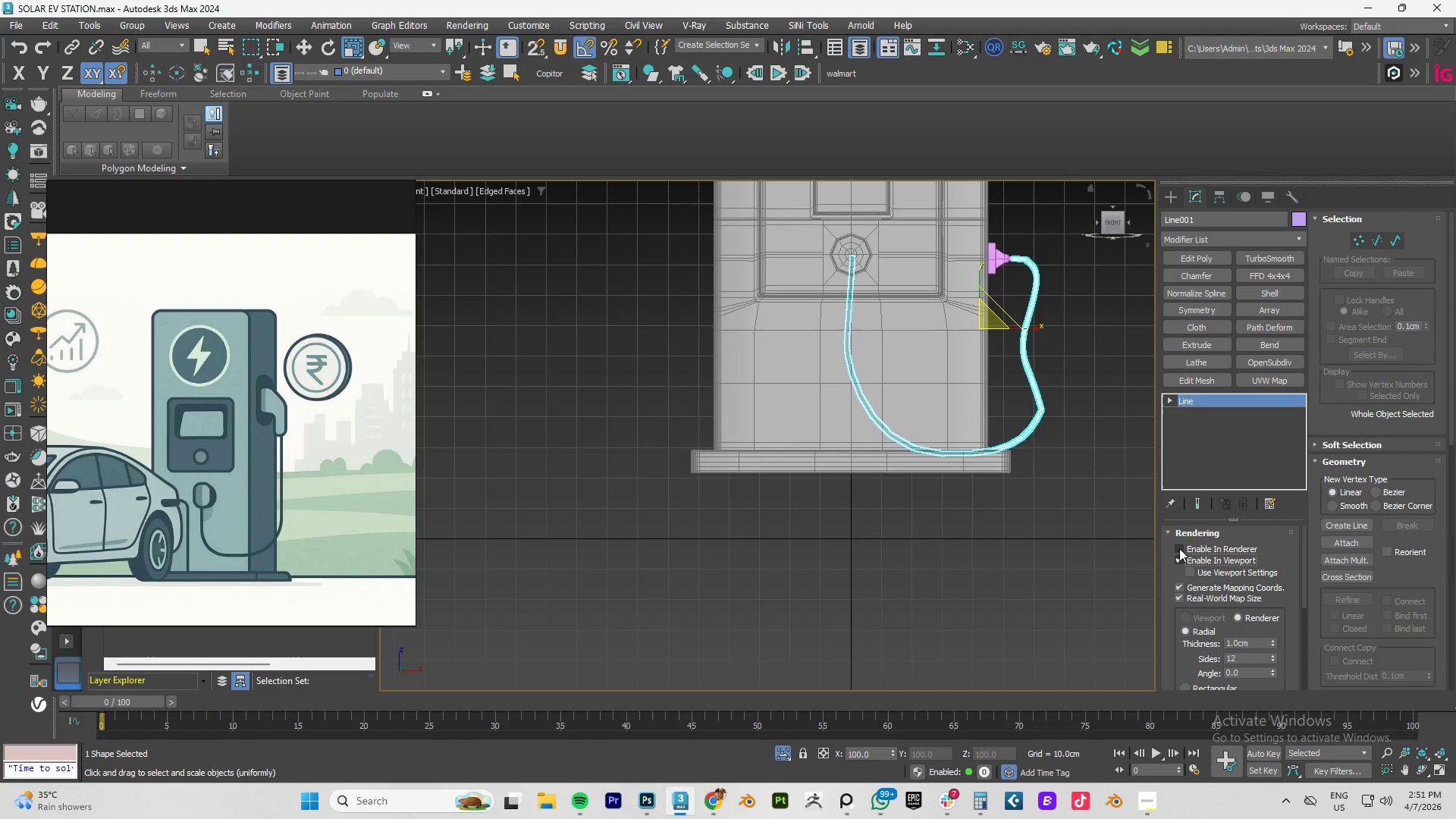 
hold_key(key=AltLeft, duration=1.45)
 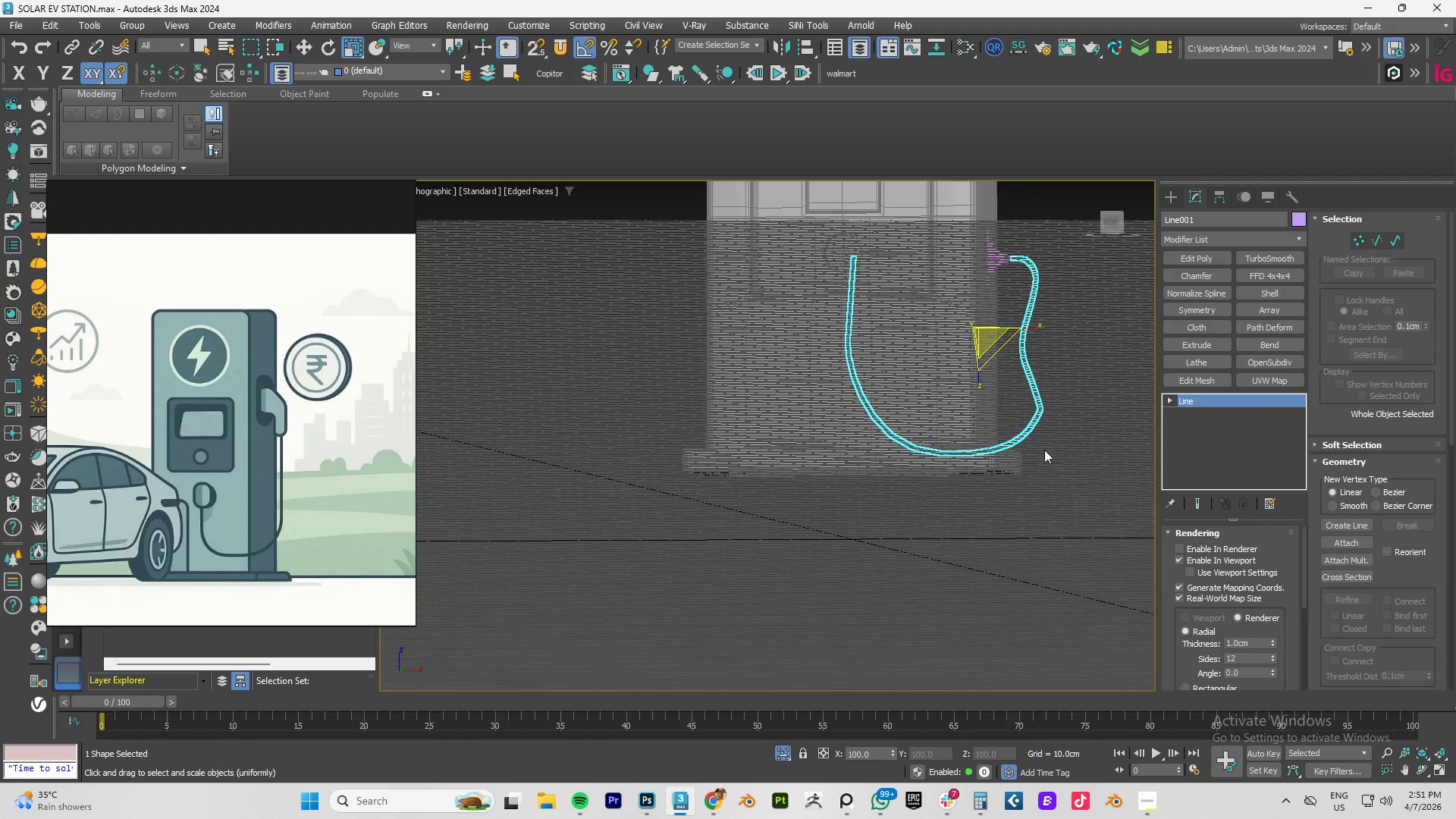 
hold_key(key=AltLeft, duration=1.11)
 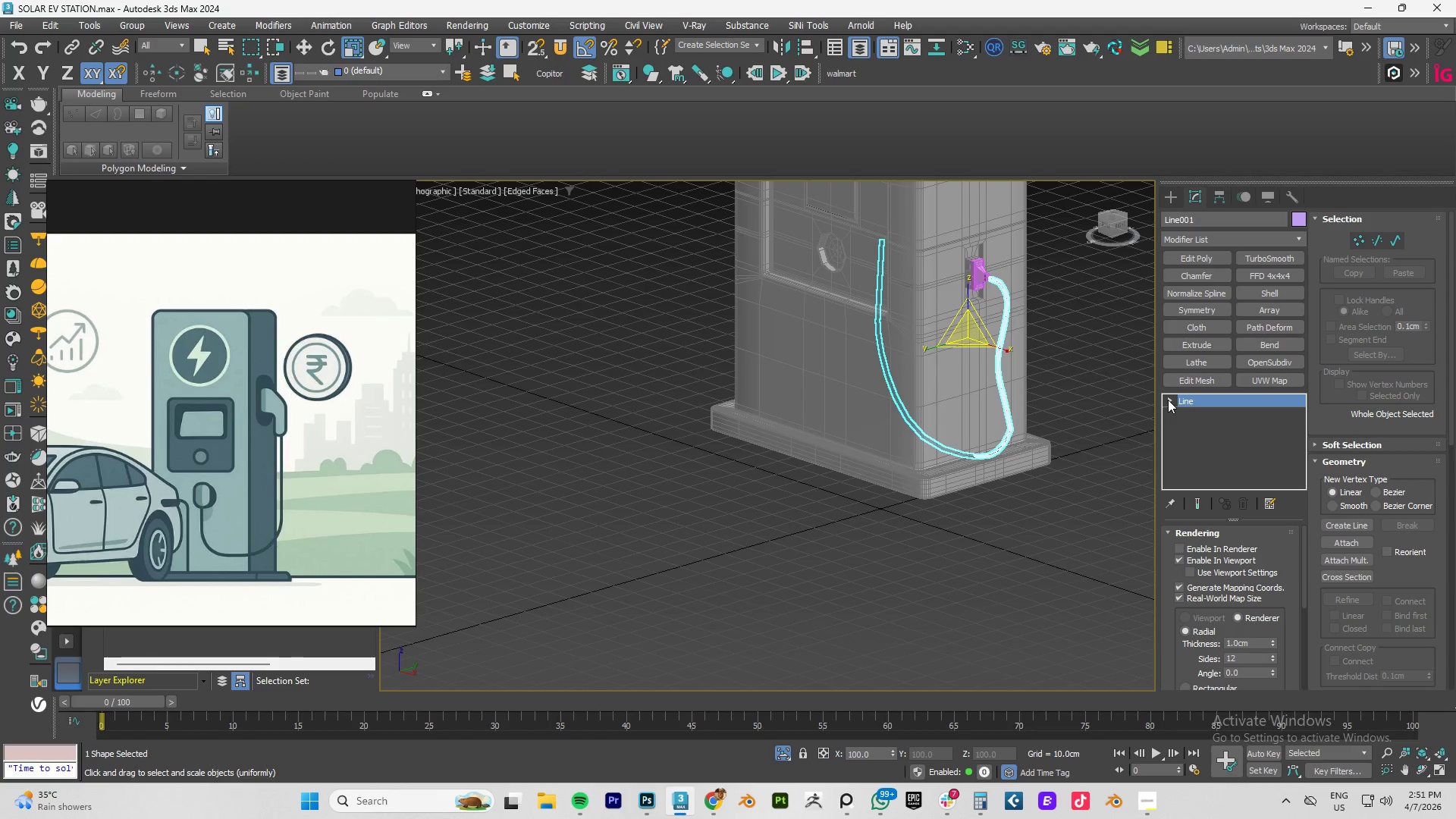 
left_click([1168, 400])
 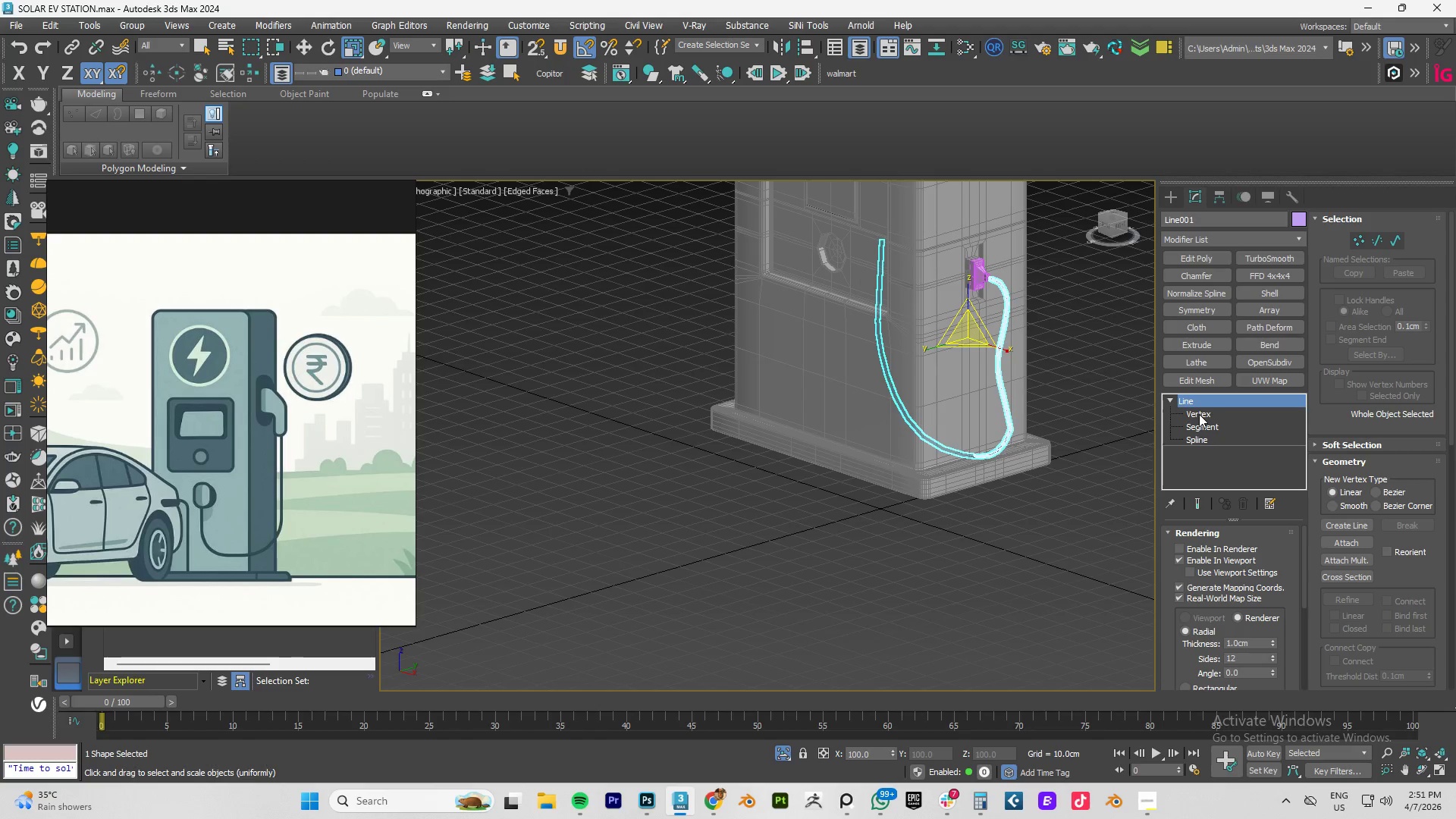 
left_click([1199, 414])
 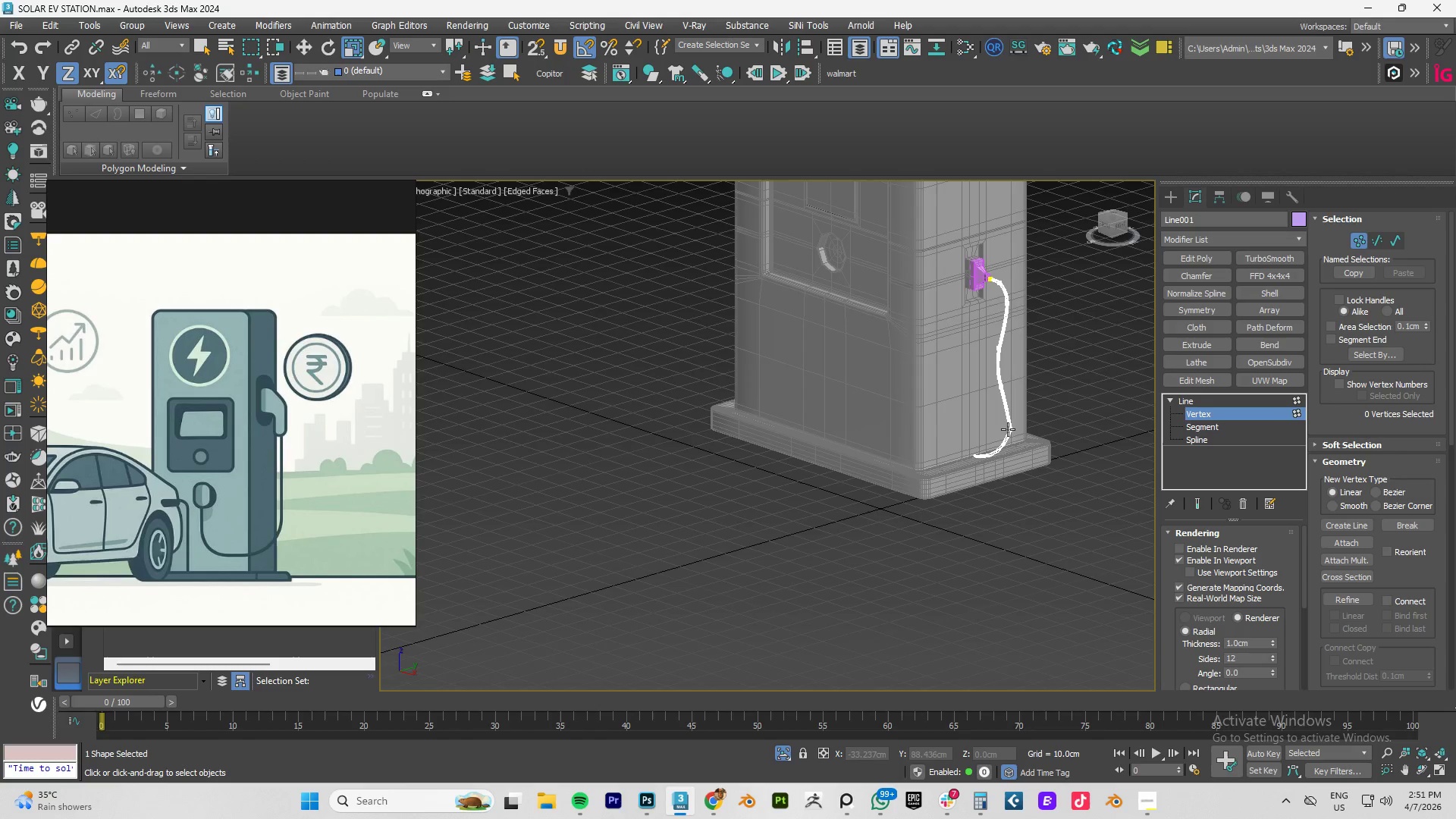 
scroll: coordinate [1011, 422], scroll_direction: up, amount: 1.0
 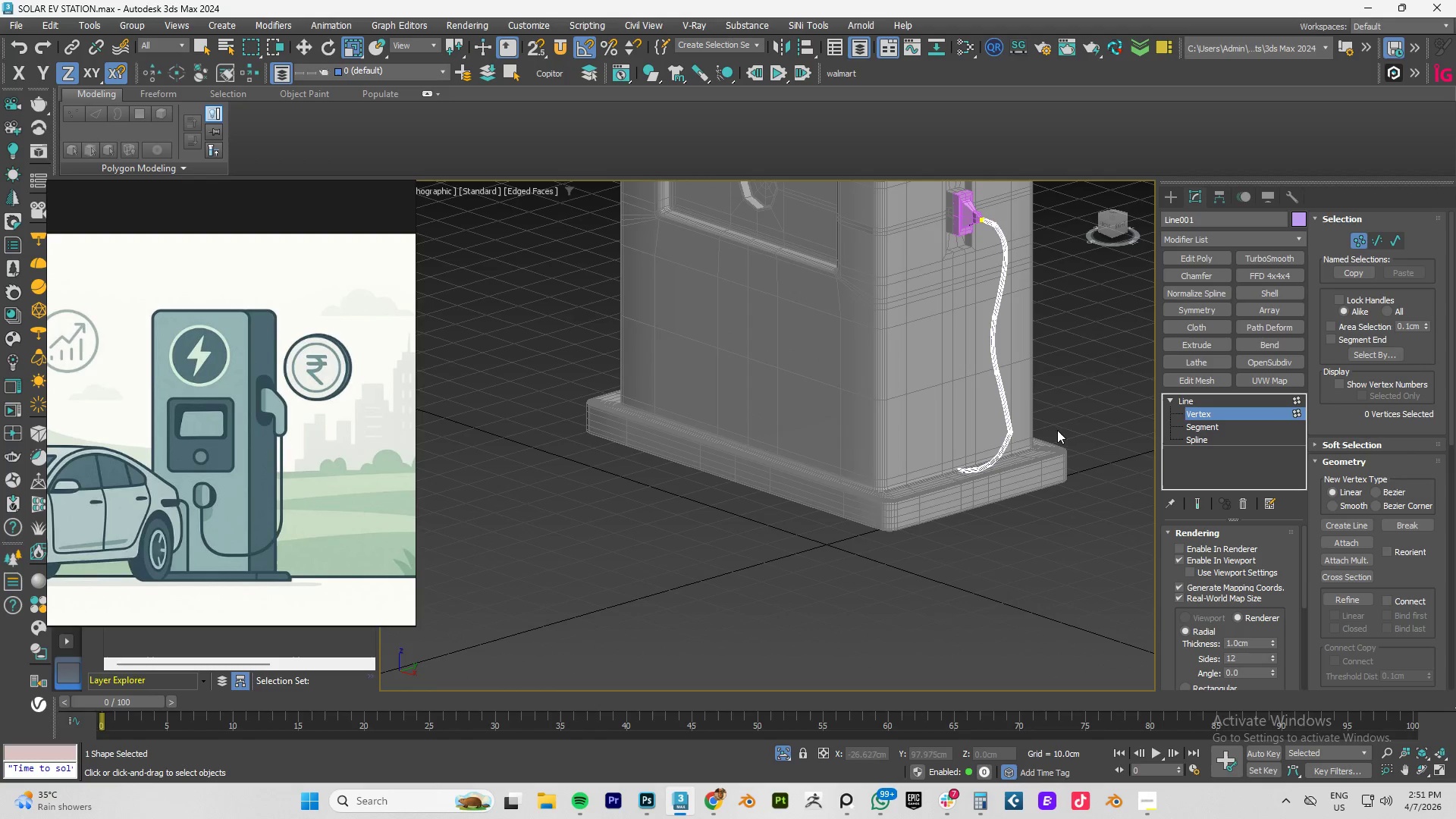 
hold_key(key=AltLeft, duration=0.58)
 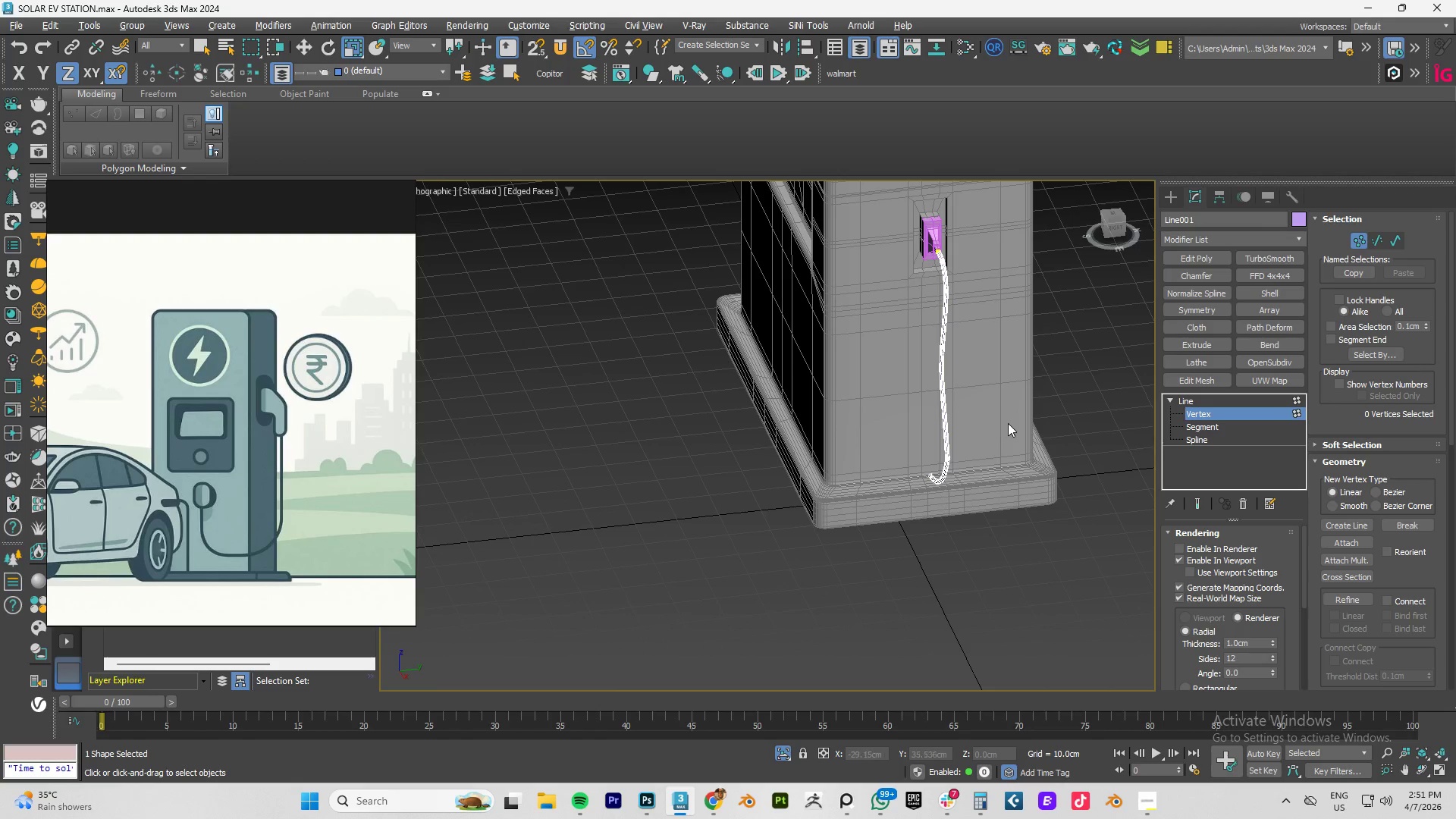 
hold_key(key=AltLeft, duration=5.51)
left_click_drag(start_coordinate=[993, 429], to_coordinate=[908, 469])
 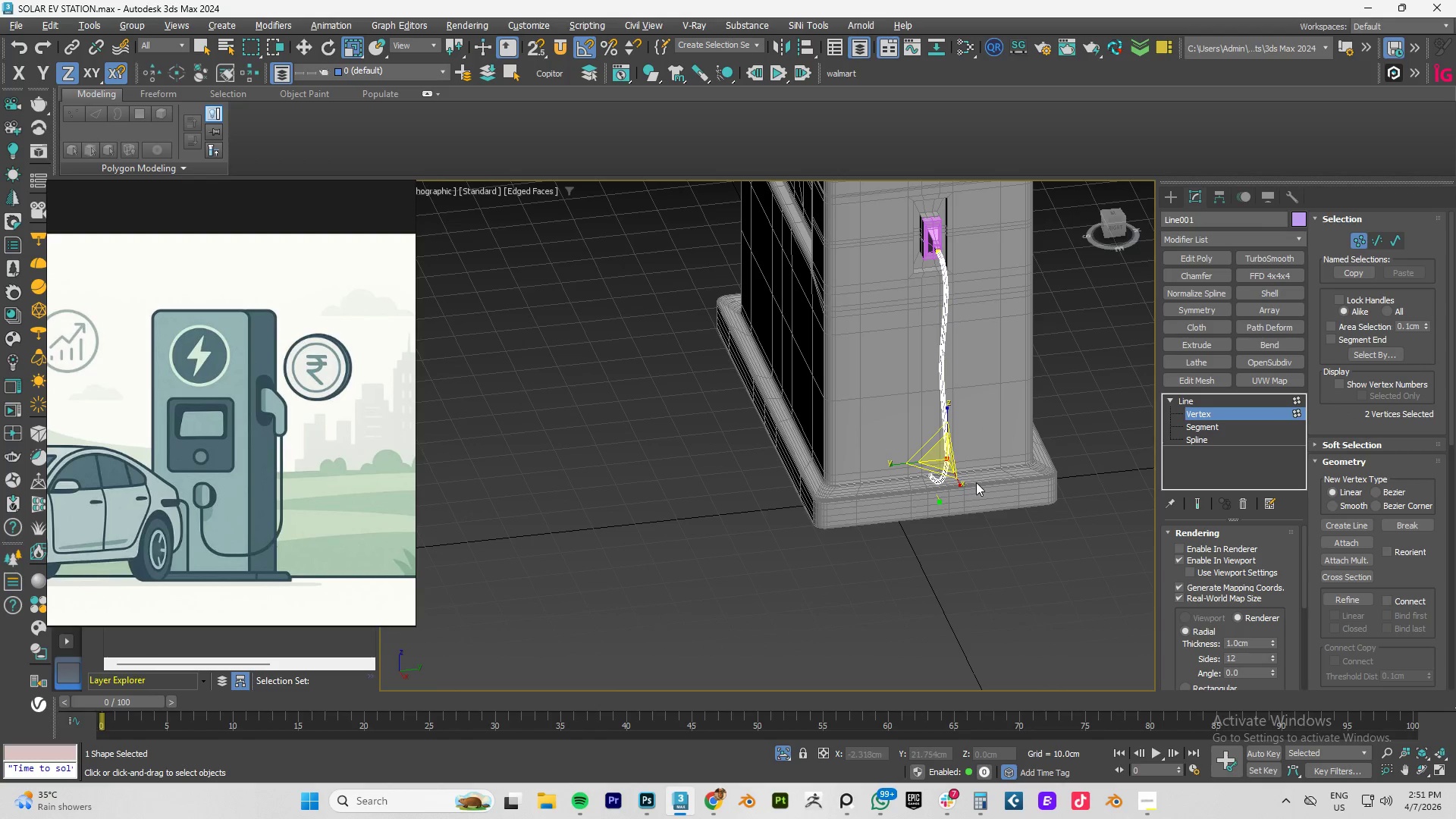 
key(W)
 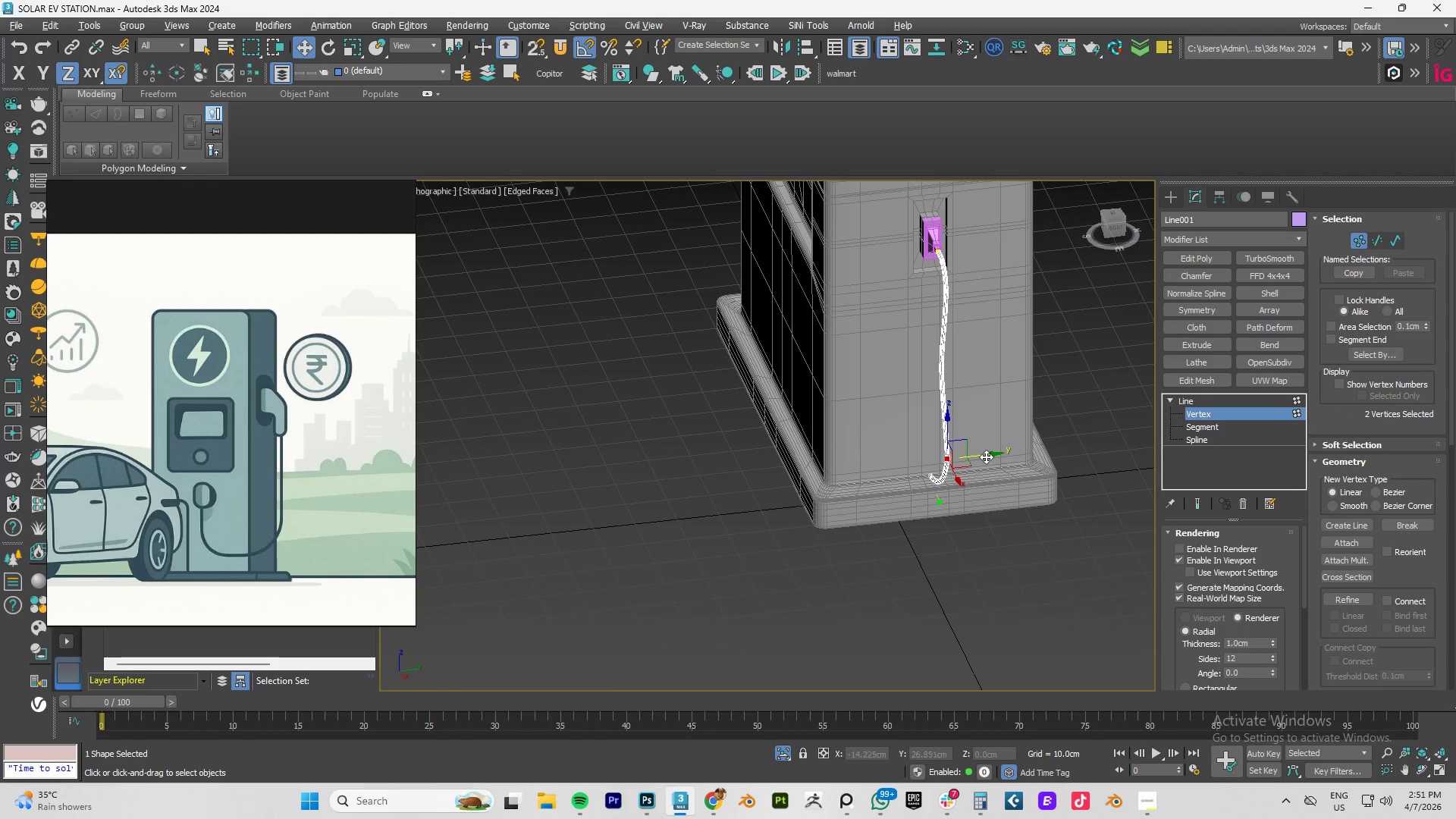 
left_click_drag(start_coordinate=[989, 453], to_coordinate=[948, 460])
 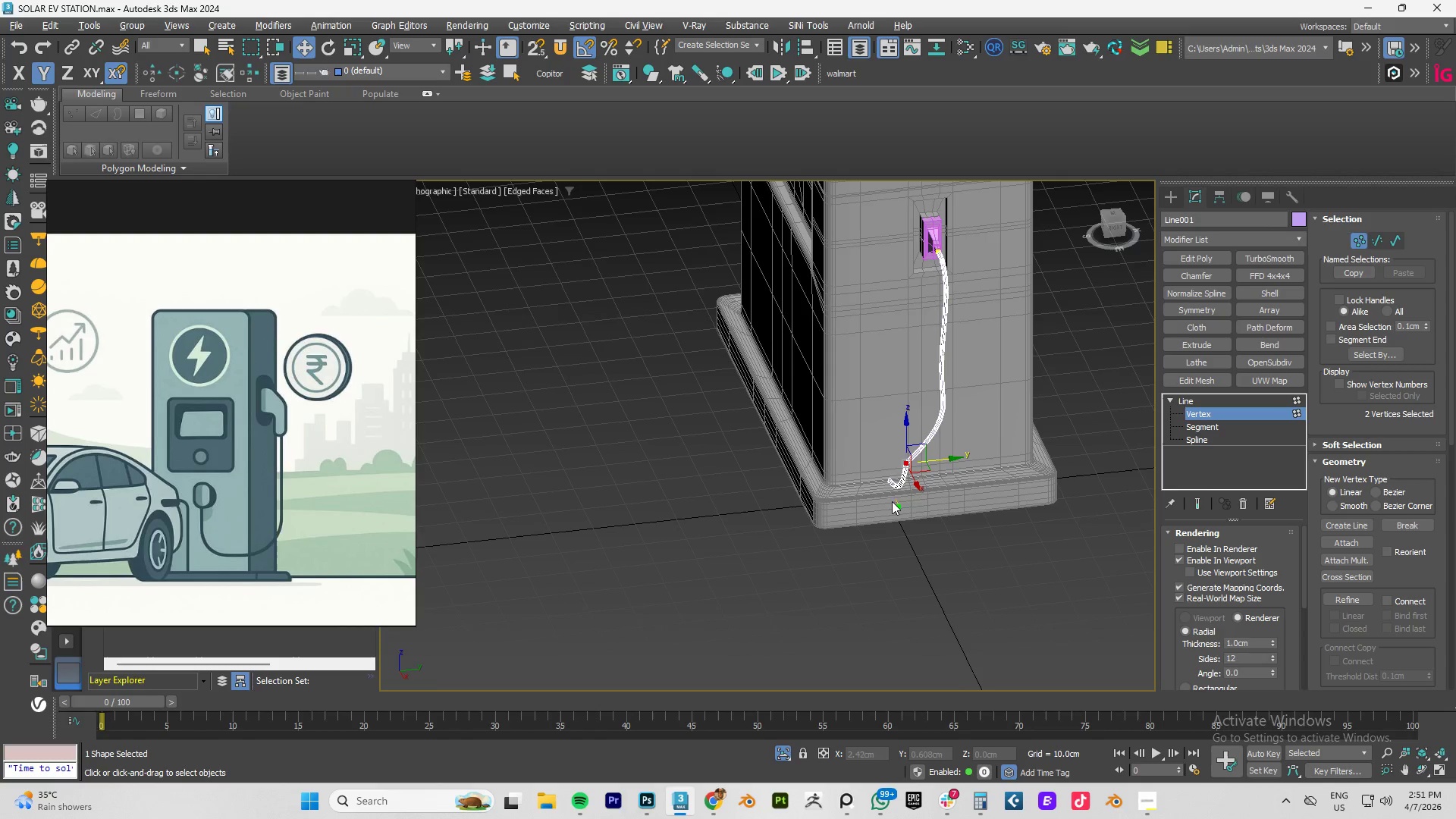 
hold_key(key=AltLeft, duration=0.5)
 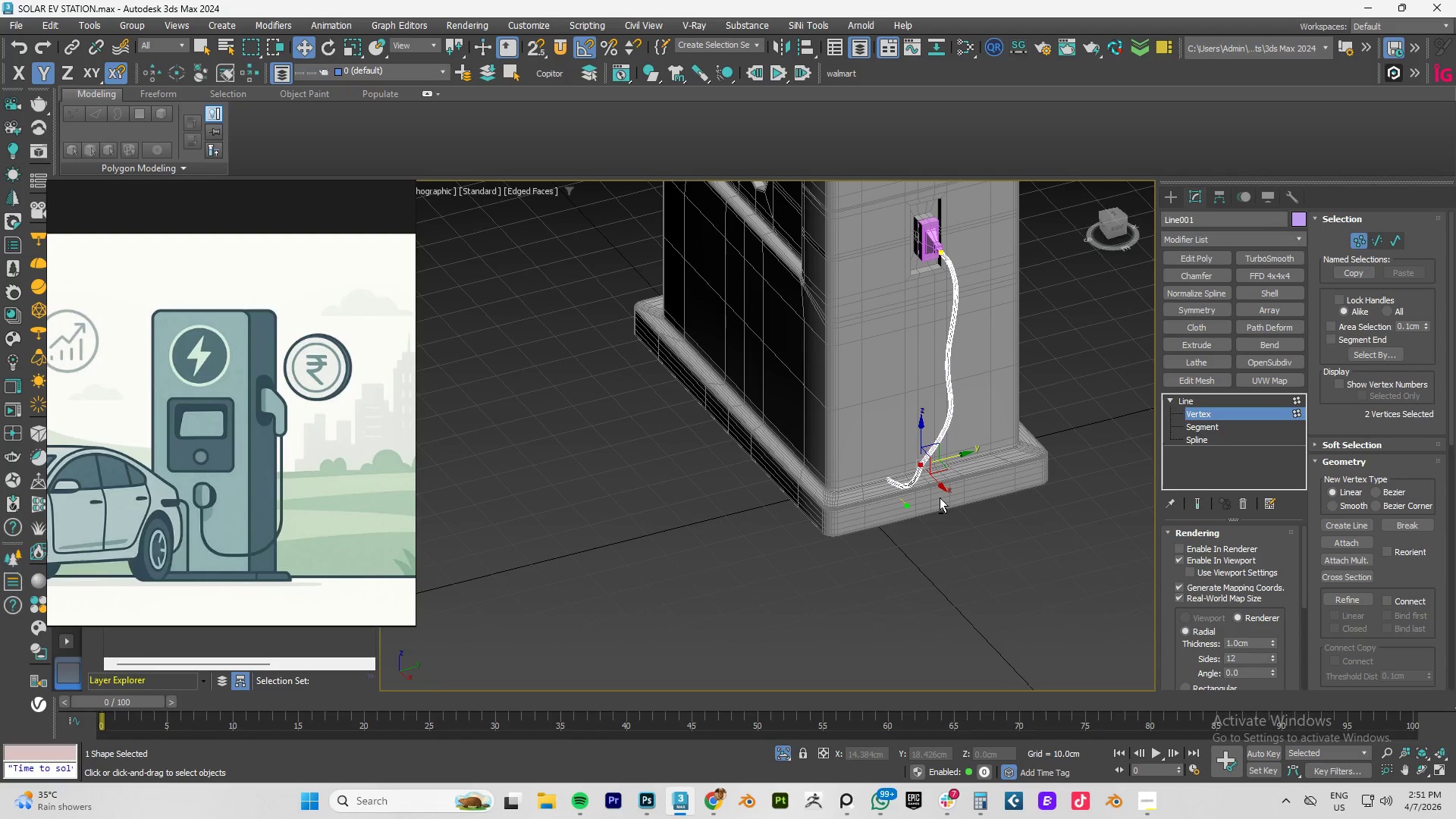 
key(F3)
 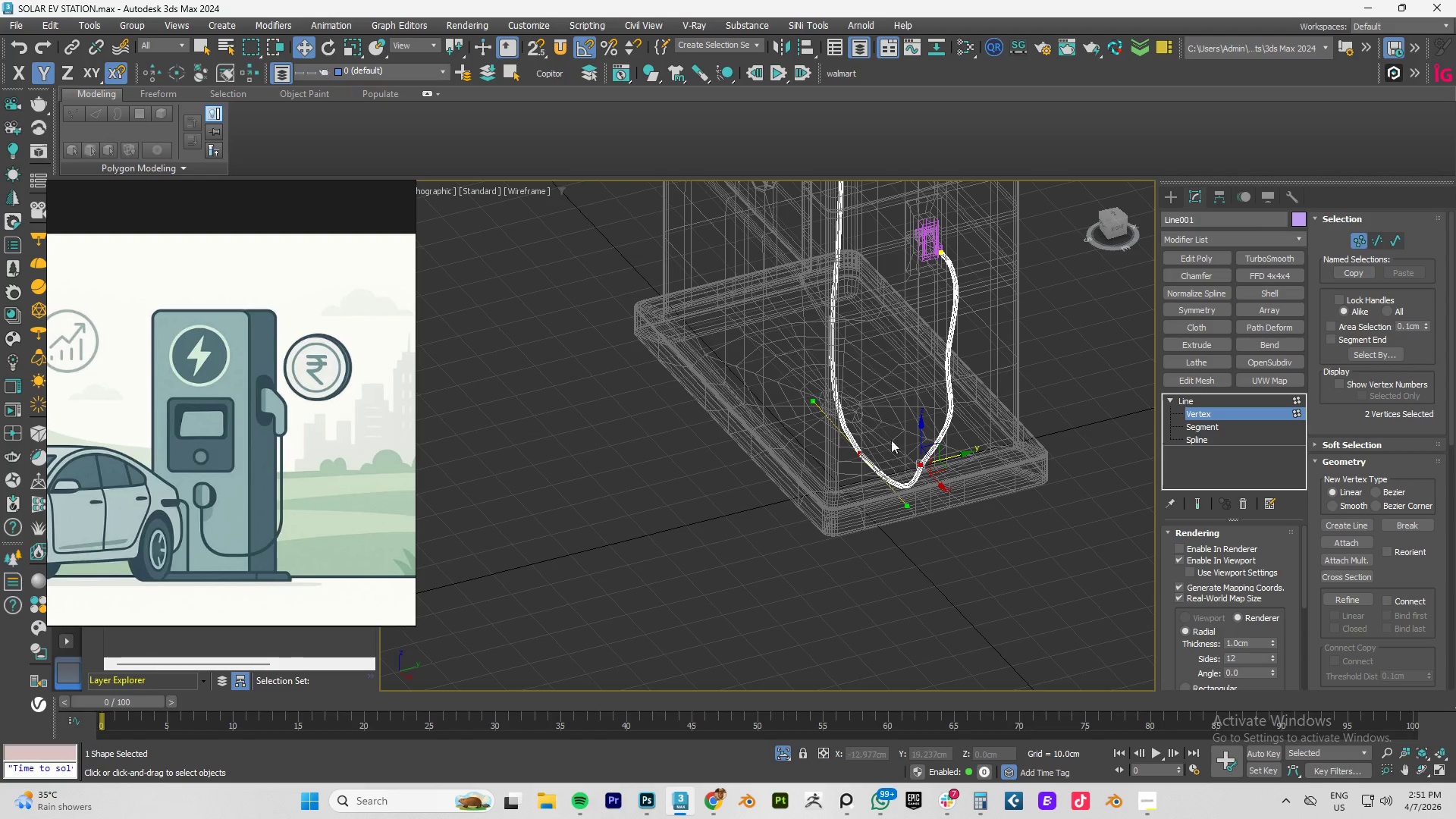 
left_click_drag(start_coordinate=[890, 425], to_coordinate=[837, 484])
 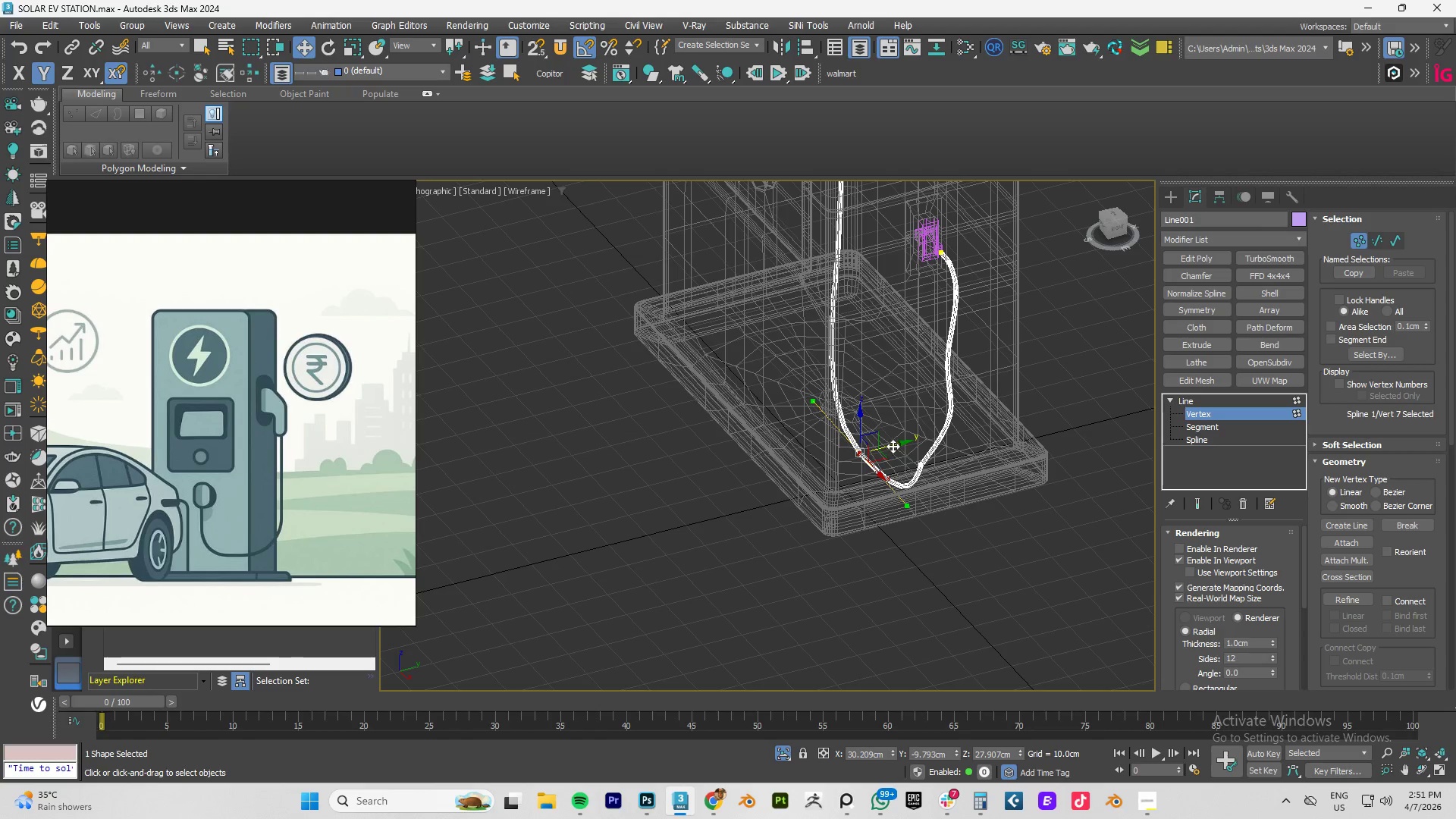 
left_click_drag(start_coordinate=[893, 446], to_coordinate=[795, 480])
 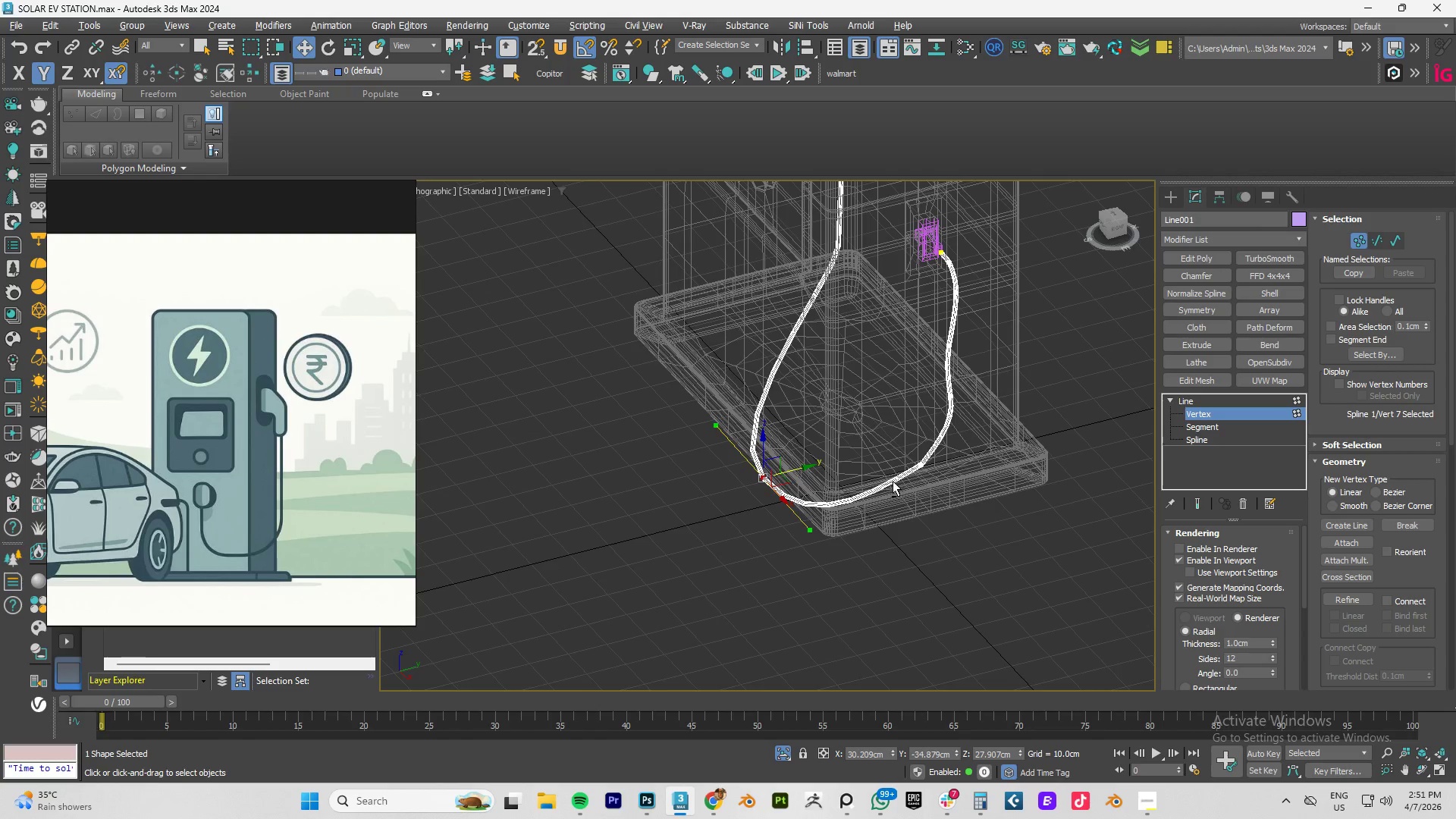 
hold_key(key=AltLeft, duration=0.5)
 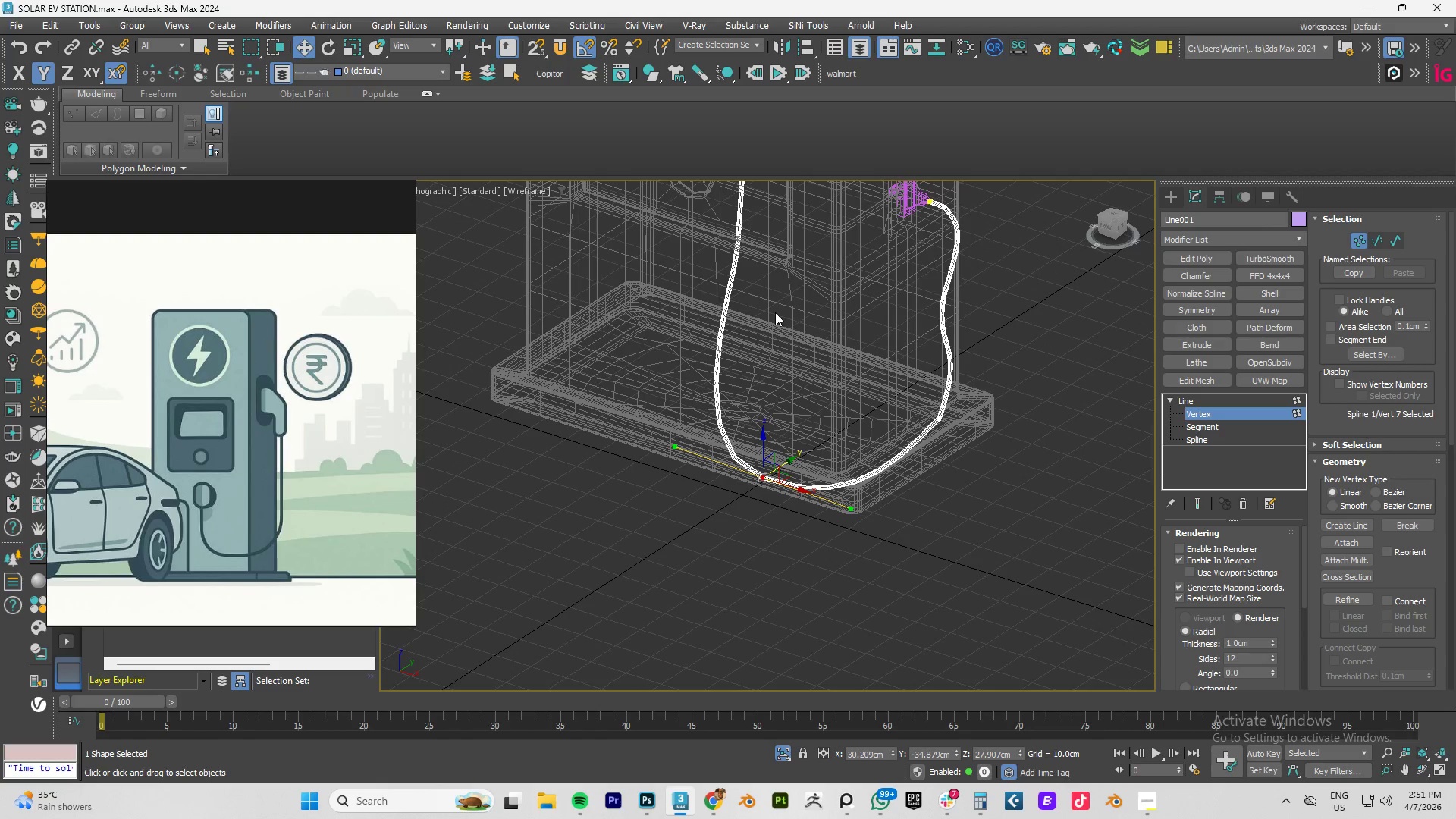 
left_click_drag(start_coordinate=[773, 313], to_coordinate=[664, 387])
 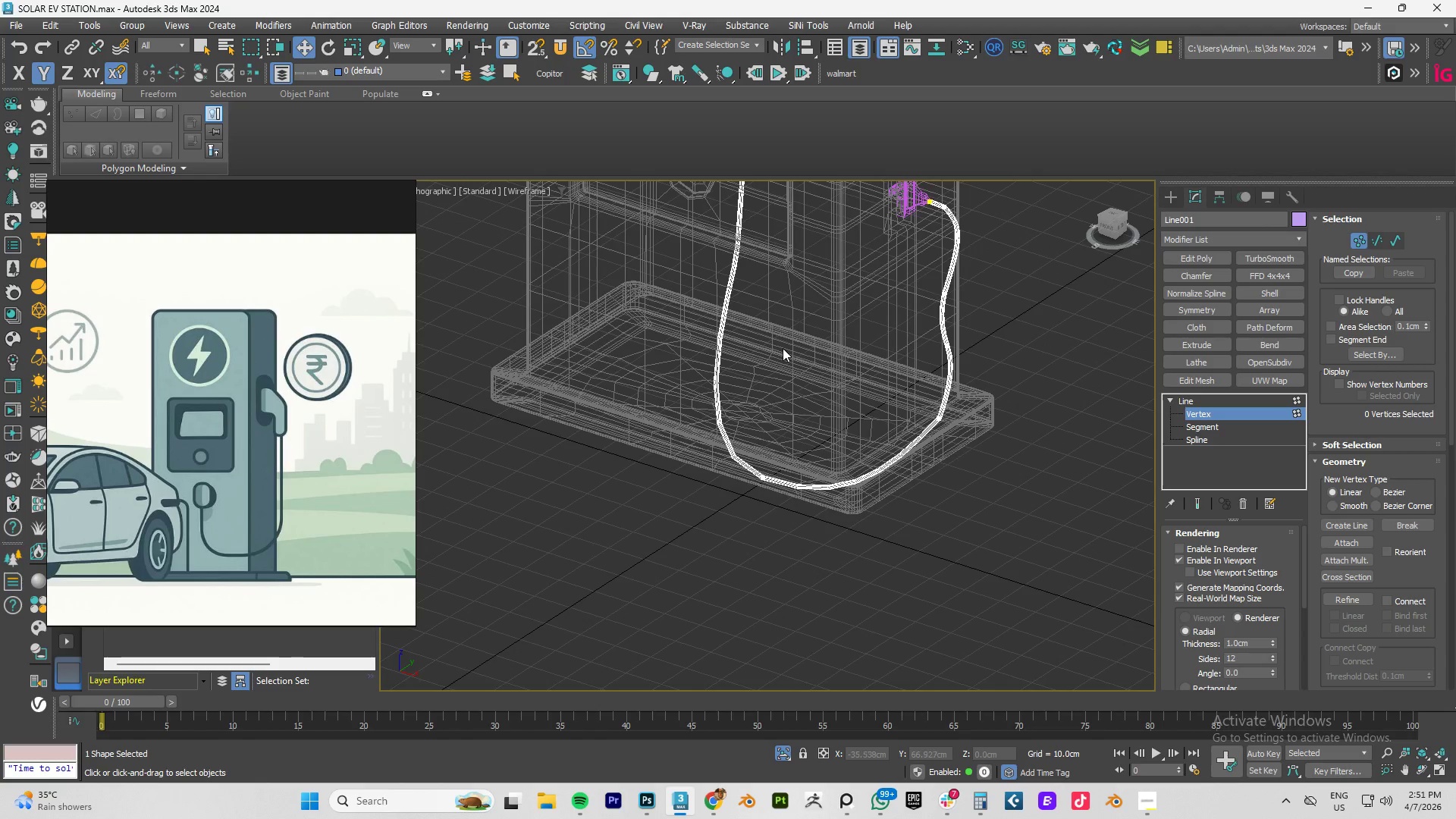 
hold_key(key=AltLeft, duration=0.39)
 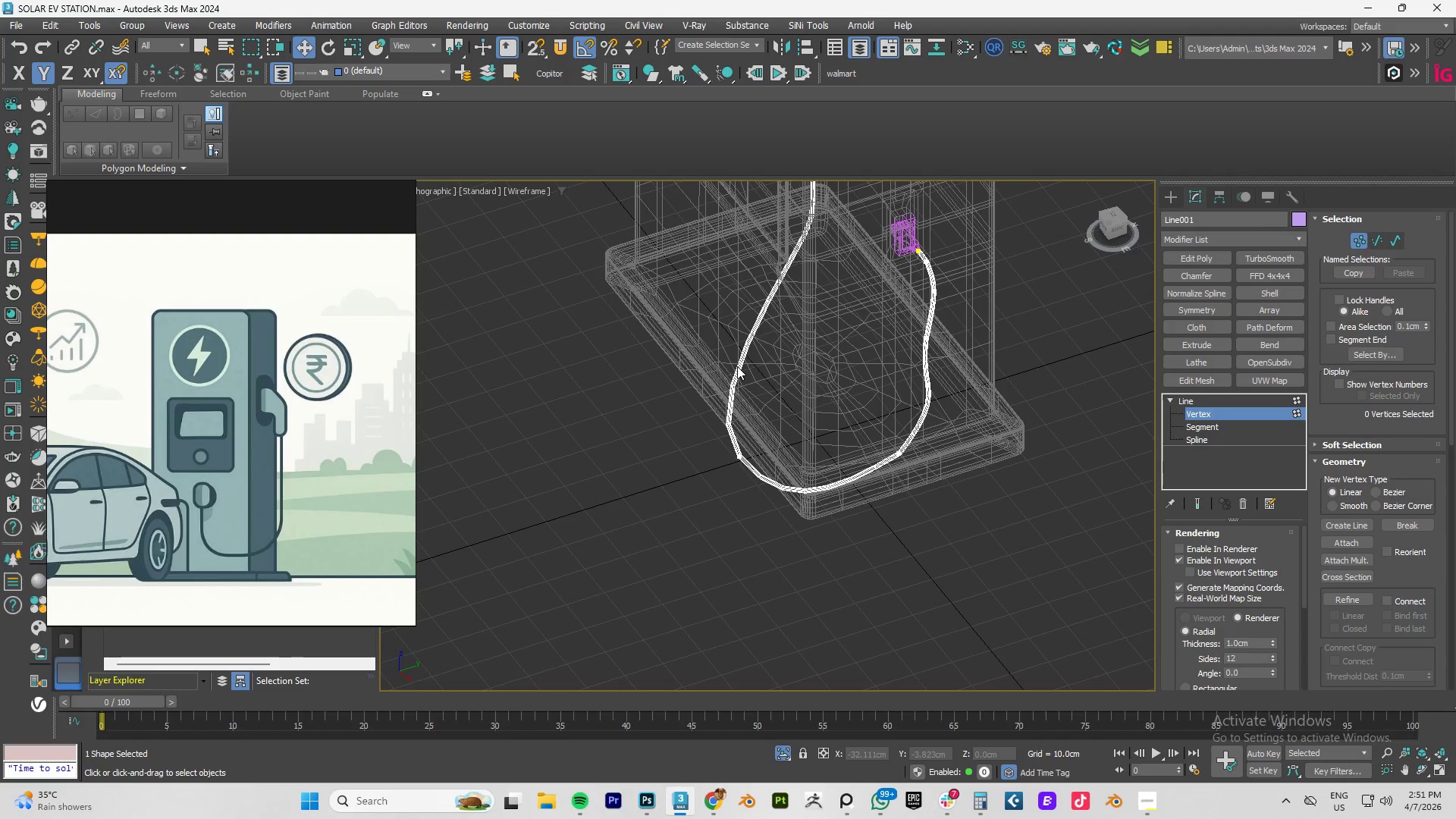 
key(1)
 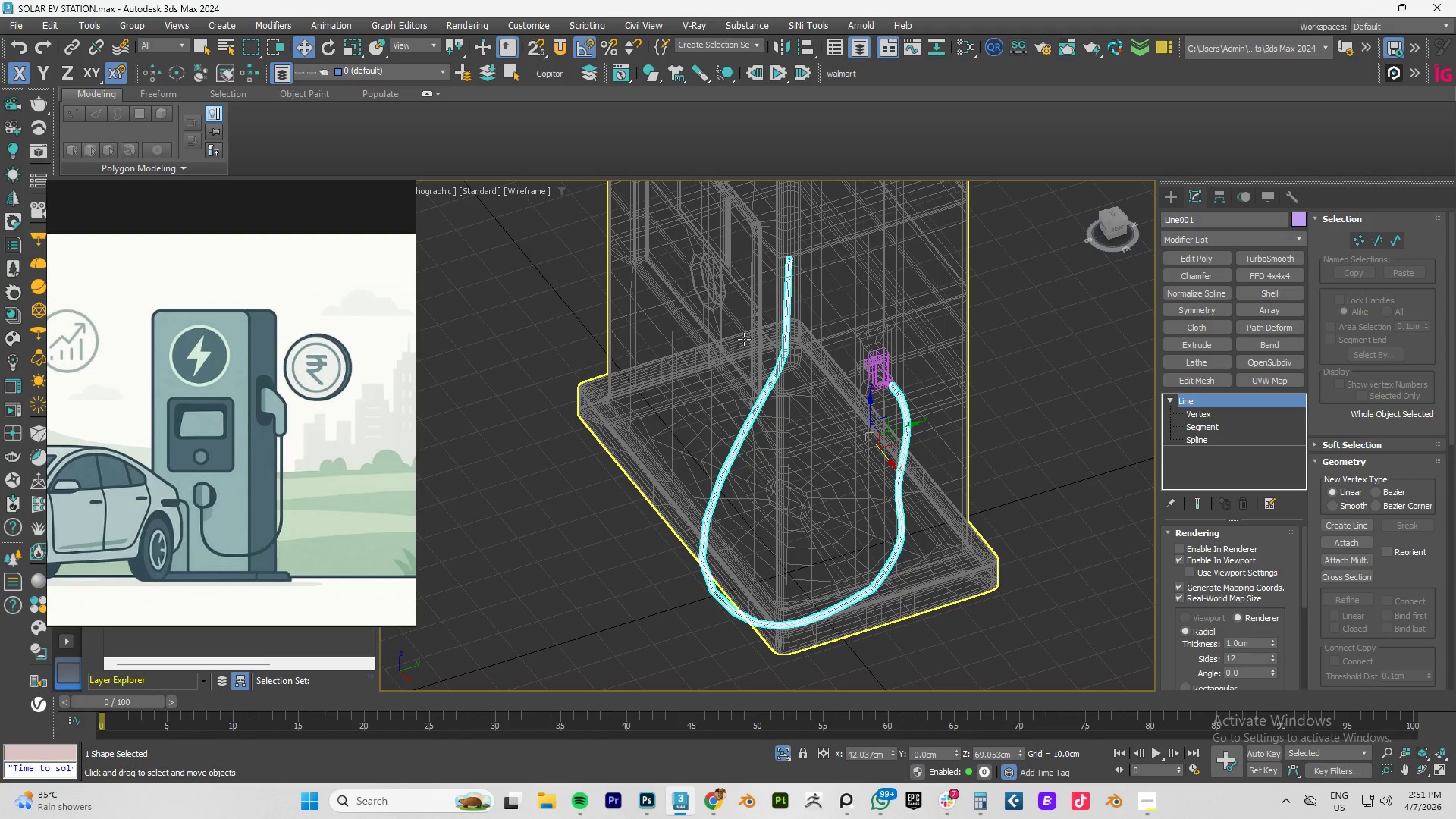 
left_click_drag(start_coordinate=[745, 323], to_coordinate=[795, 369])
 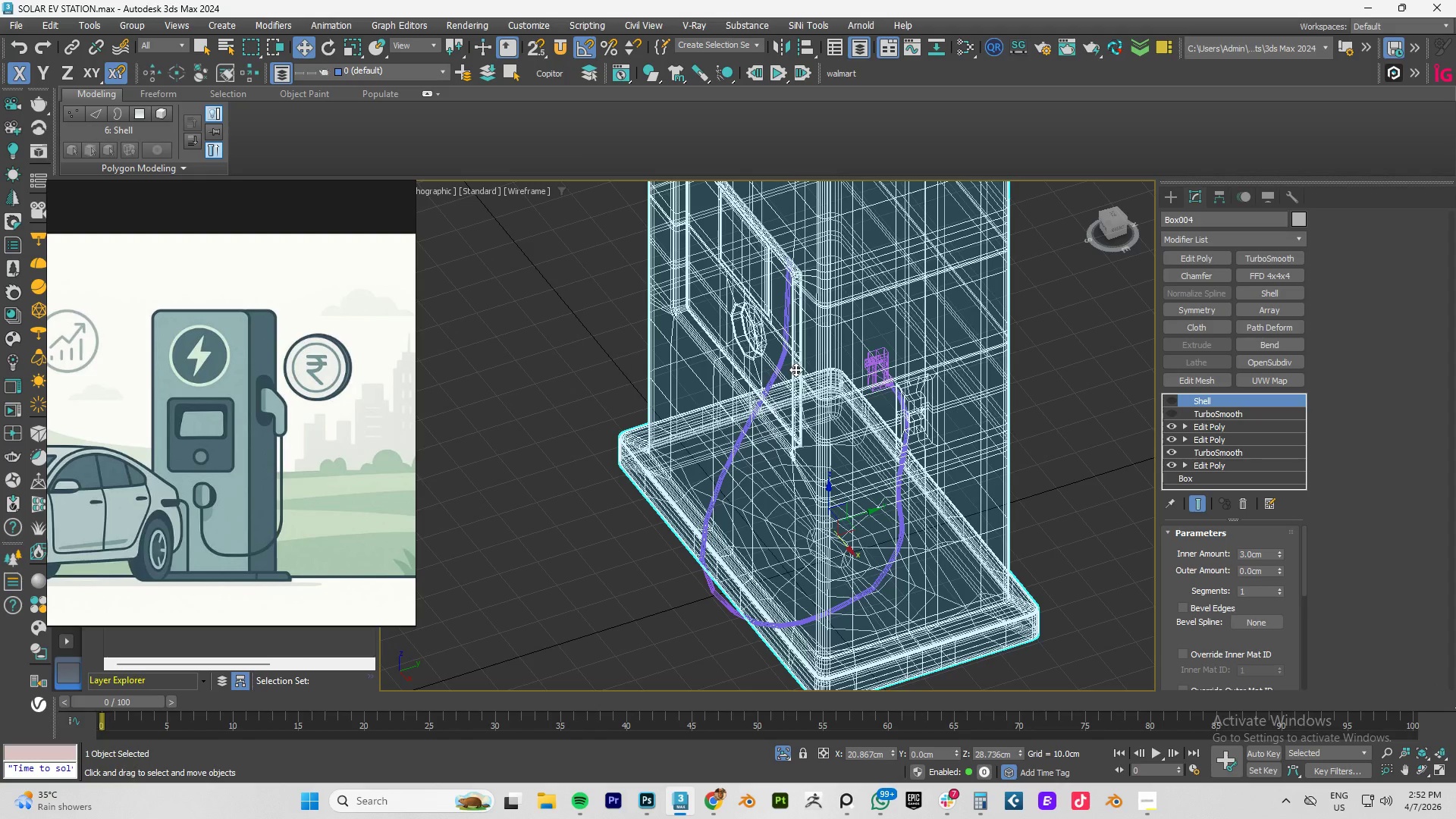 
key(Control+ControlLeft)
 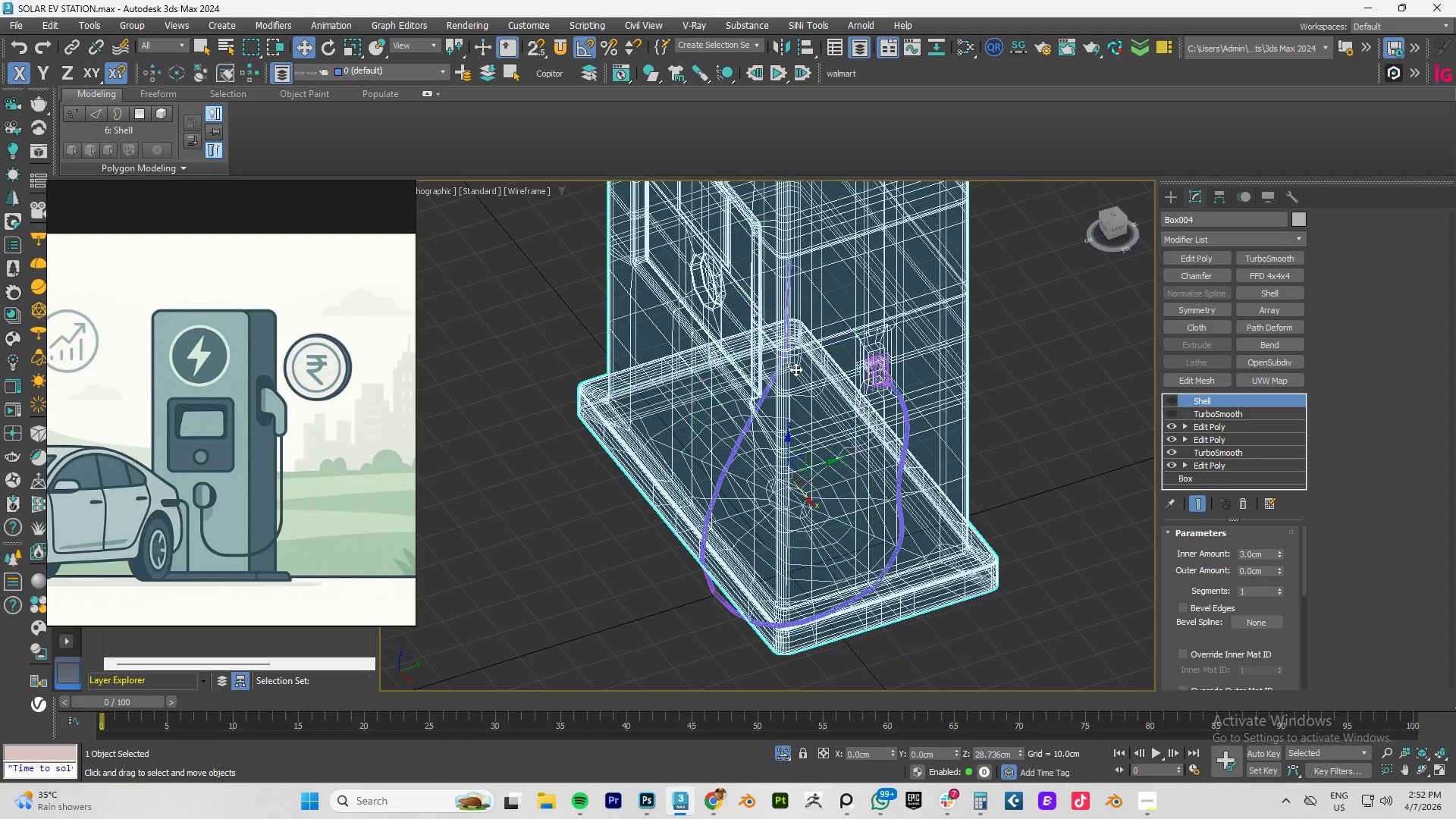 
key(Control+Z)
 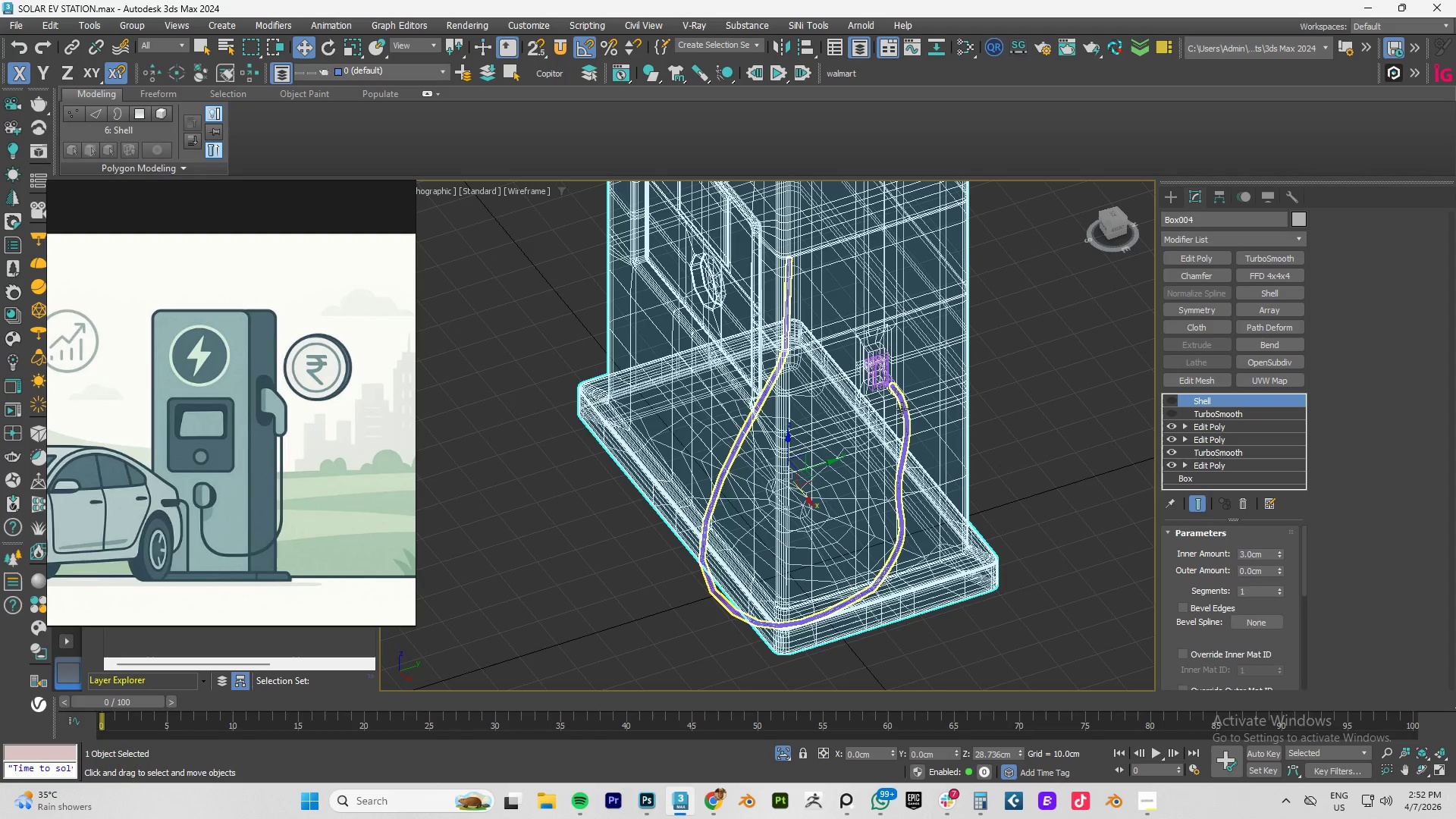 
left_click([902, 410])
 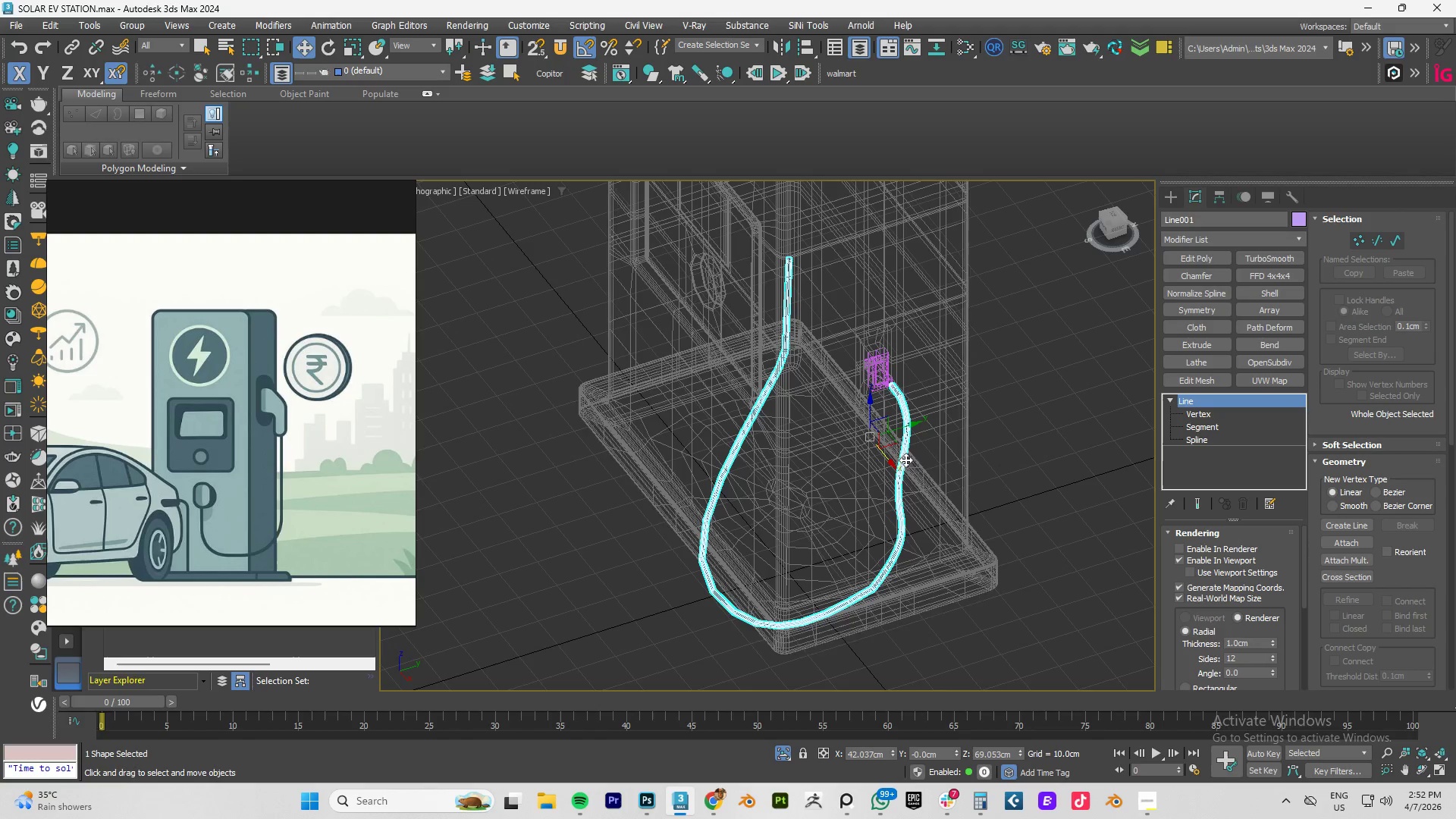 
key(1)
 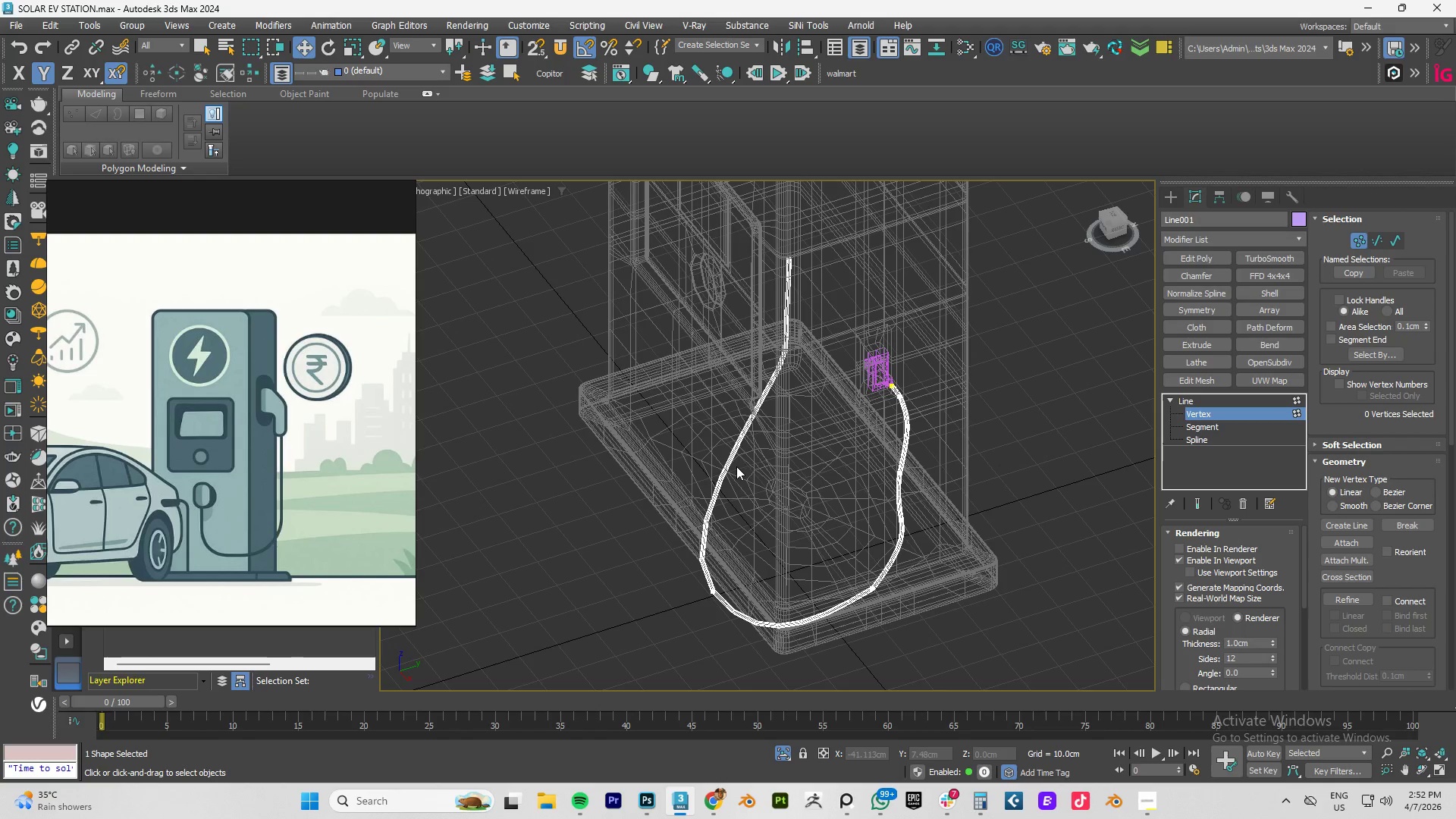 
left_click_drag(start_coordinate=[745, 564], to_coordinate=[670, 603])
 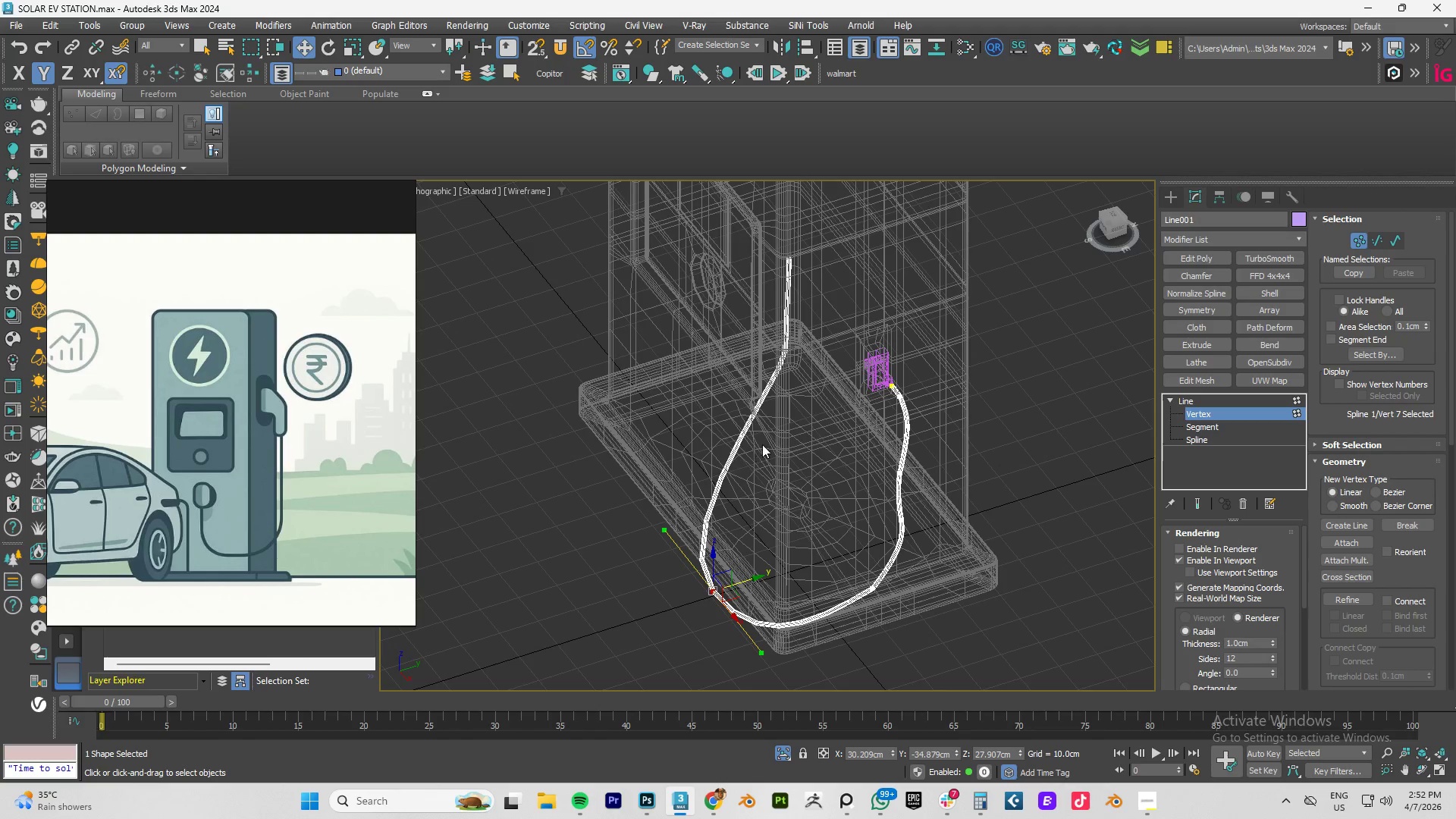 
left_click_drag(start_coordinate=[760, 446], to_coordinate=[657, 520])
 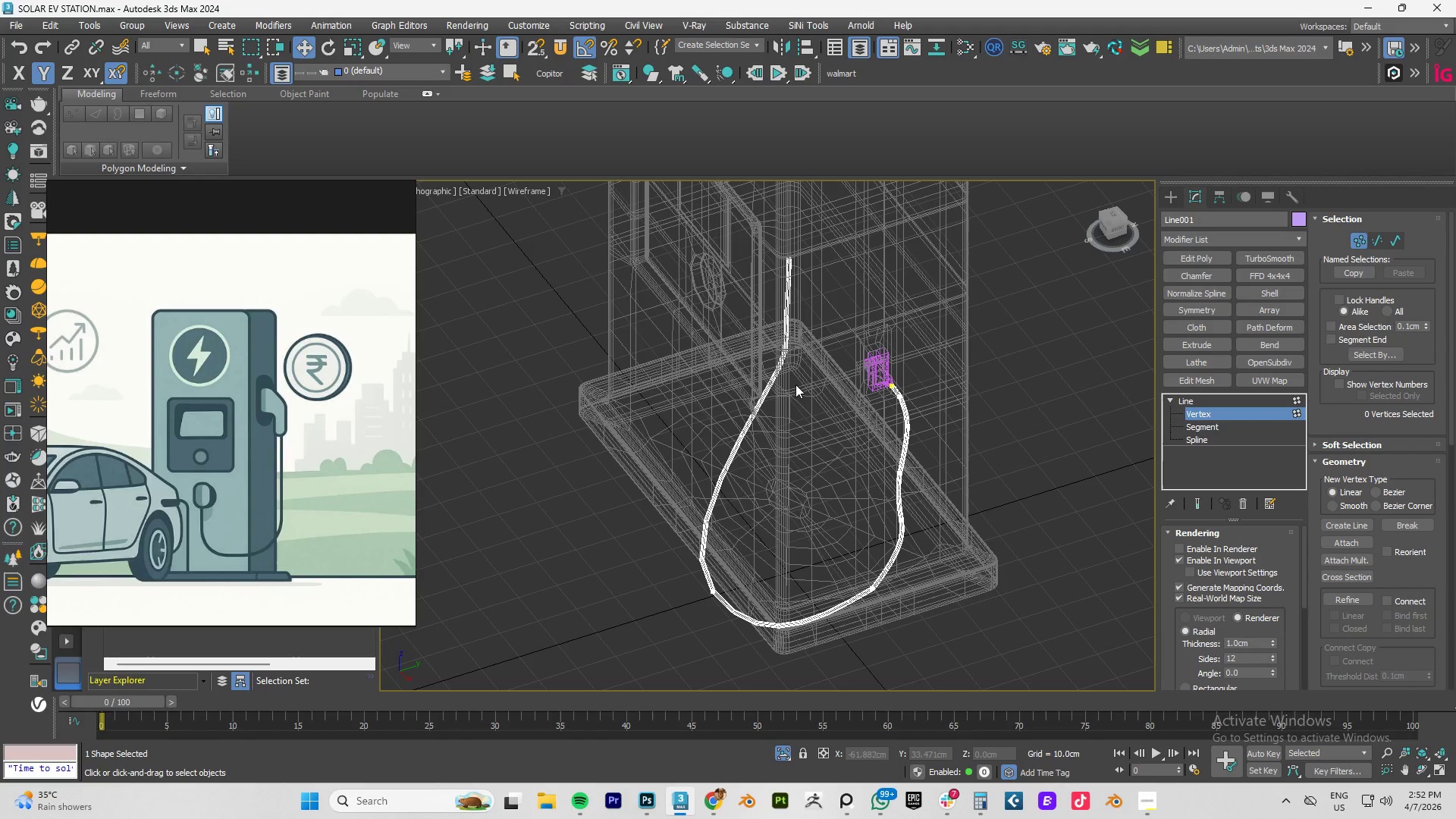 
left_click_drag(start_coordinate=[792, 385], to_coordinate=[698, 463])
 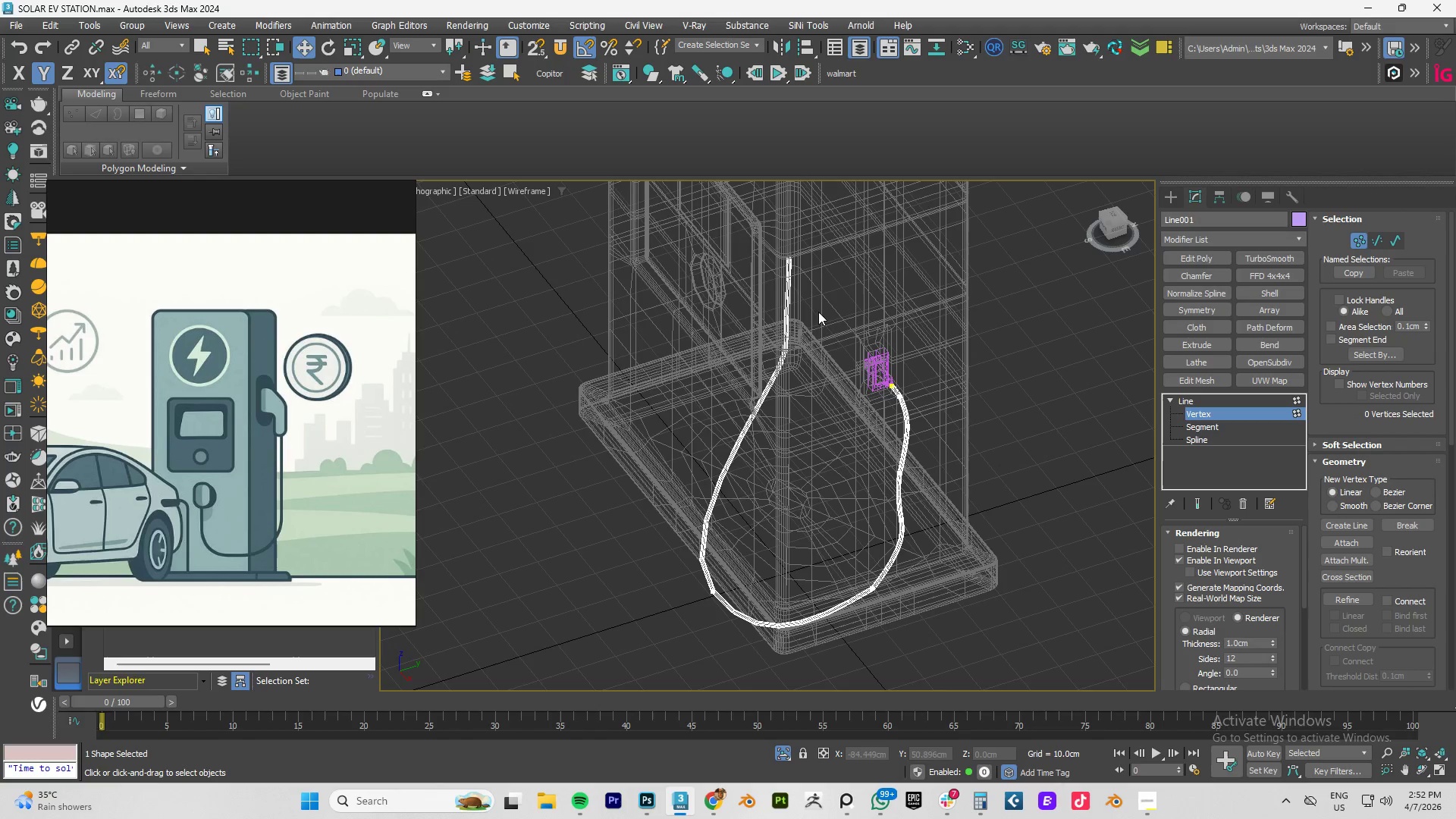 
left_click_drag(start_coordinate=[811, 324], to_coordinate=[730, 425])
 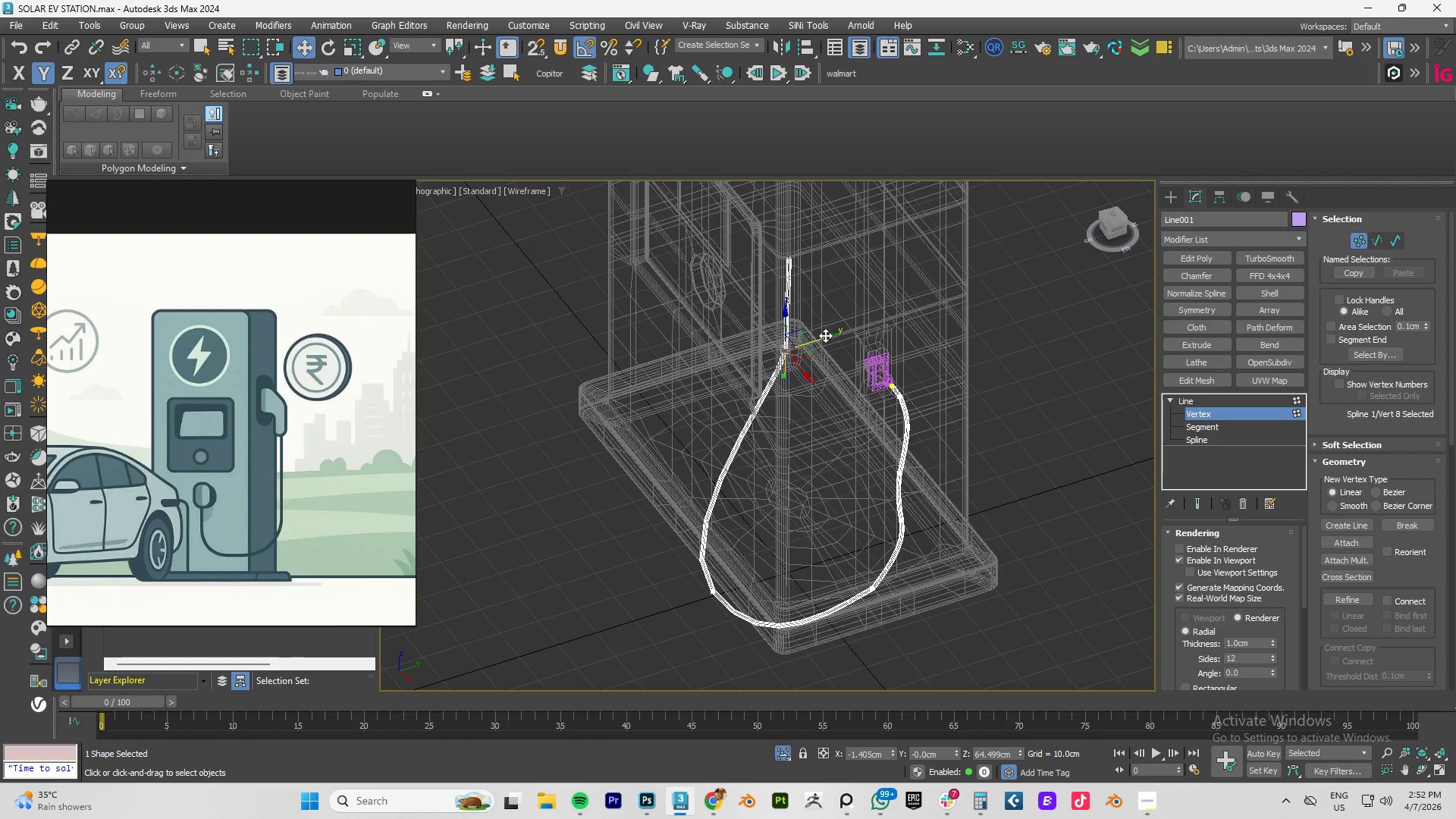 
left_click_drag(start_coordinate=[825, 335], to_coordinate=[728, 388])
 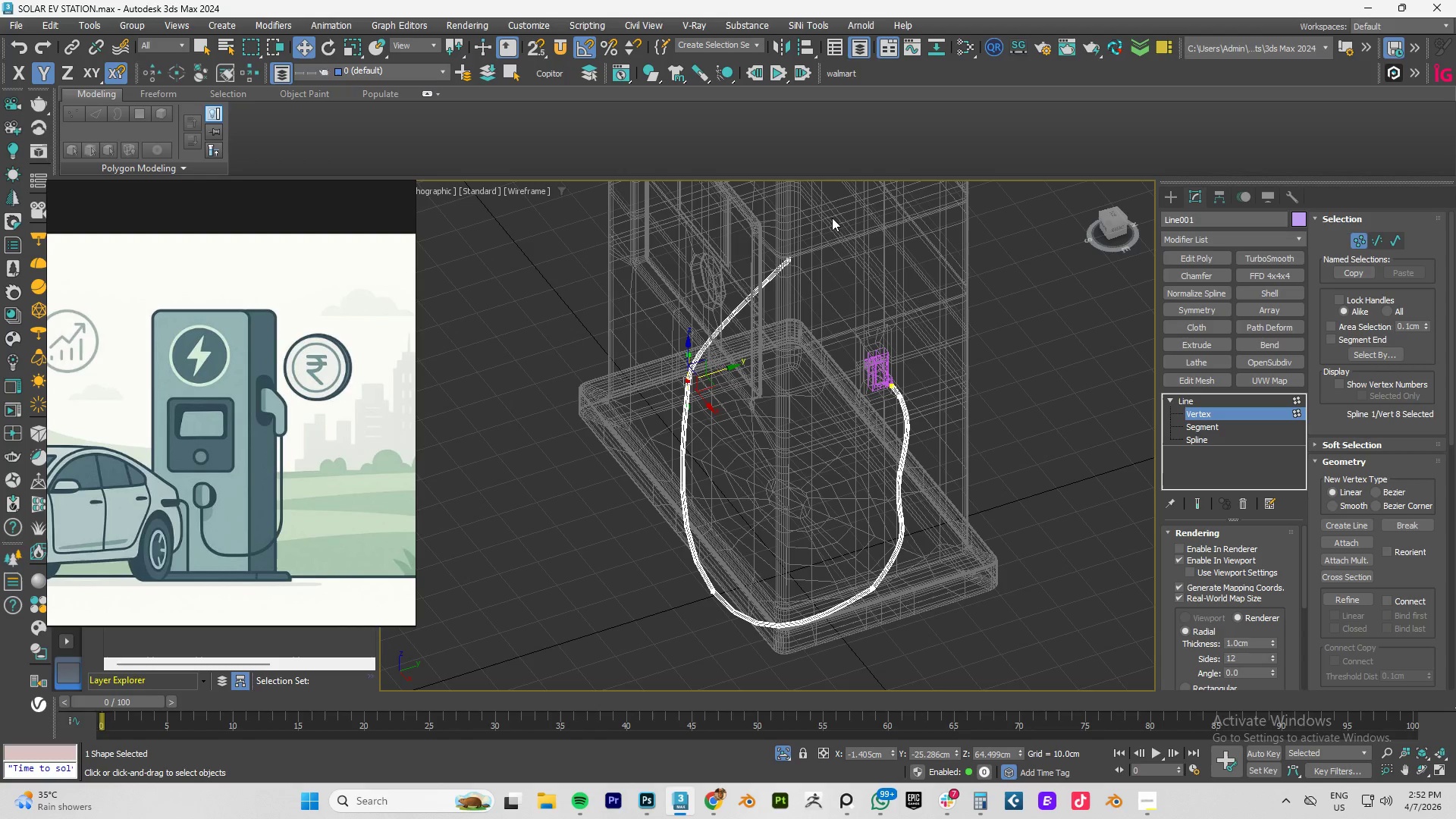 
left_click_drag(start_coordinate=[833, 218], to_coordinate=[742, 300])
 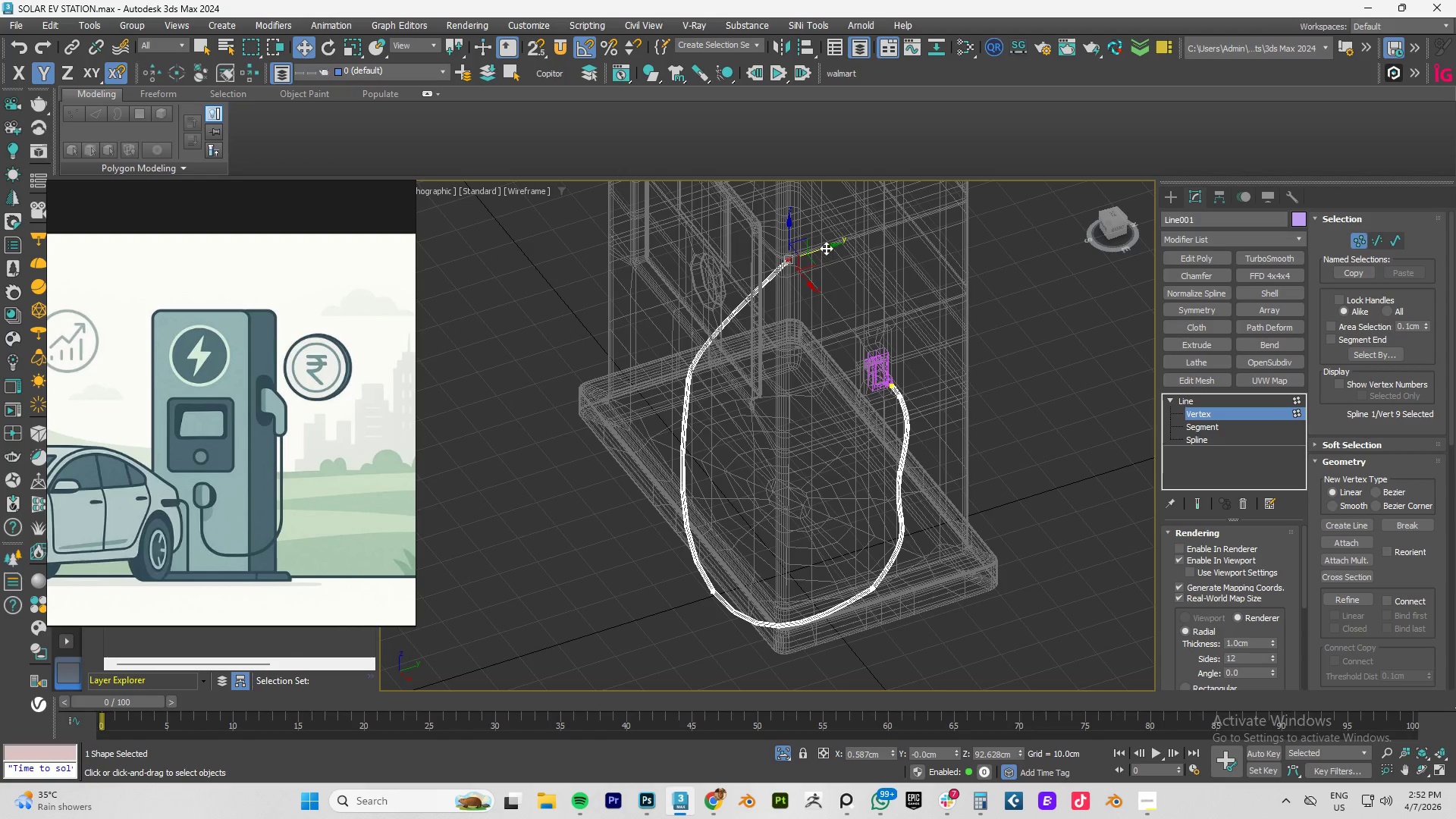 
left_click_drag(start_coordinate=[827, 247], to_coordinate=[740, 272])
 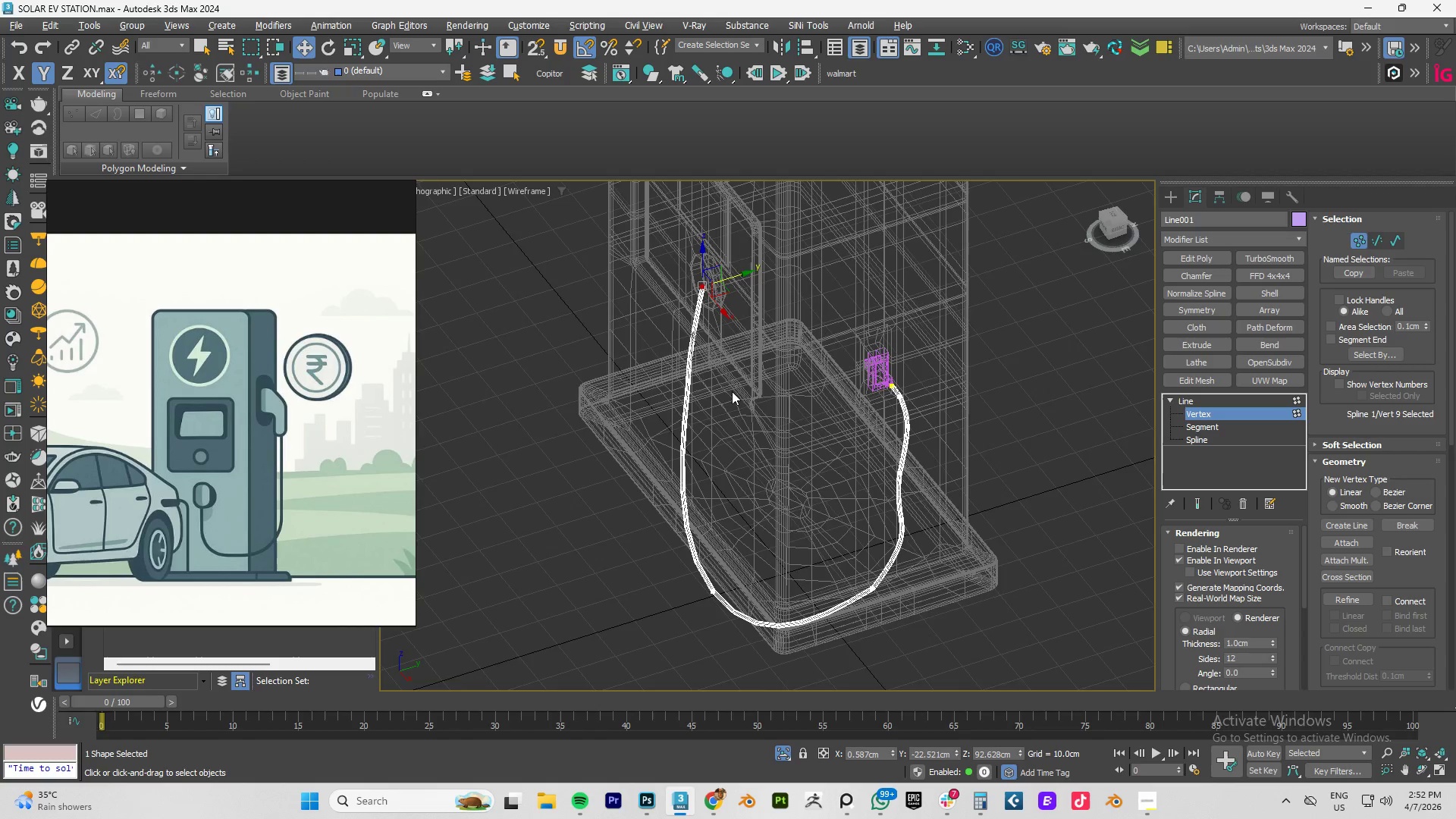 
hold_key(key=AltLeft, duration=0.86)
 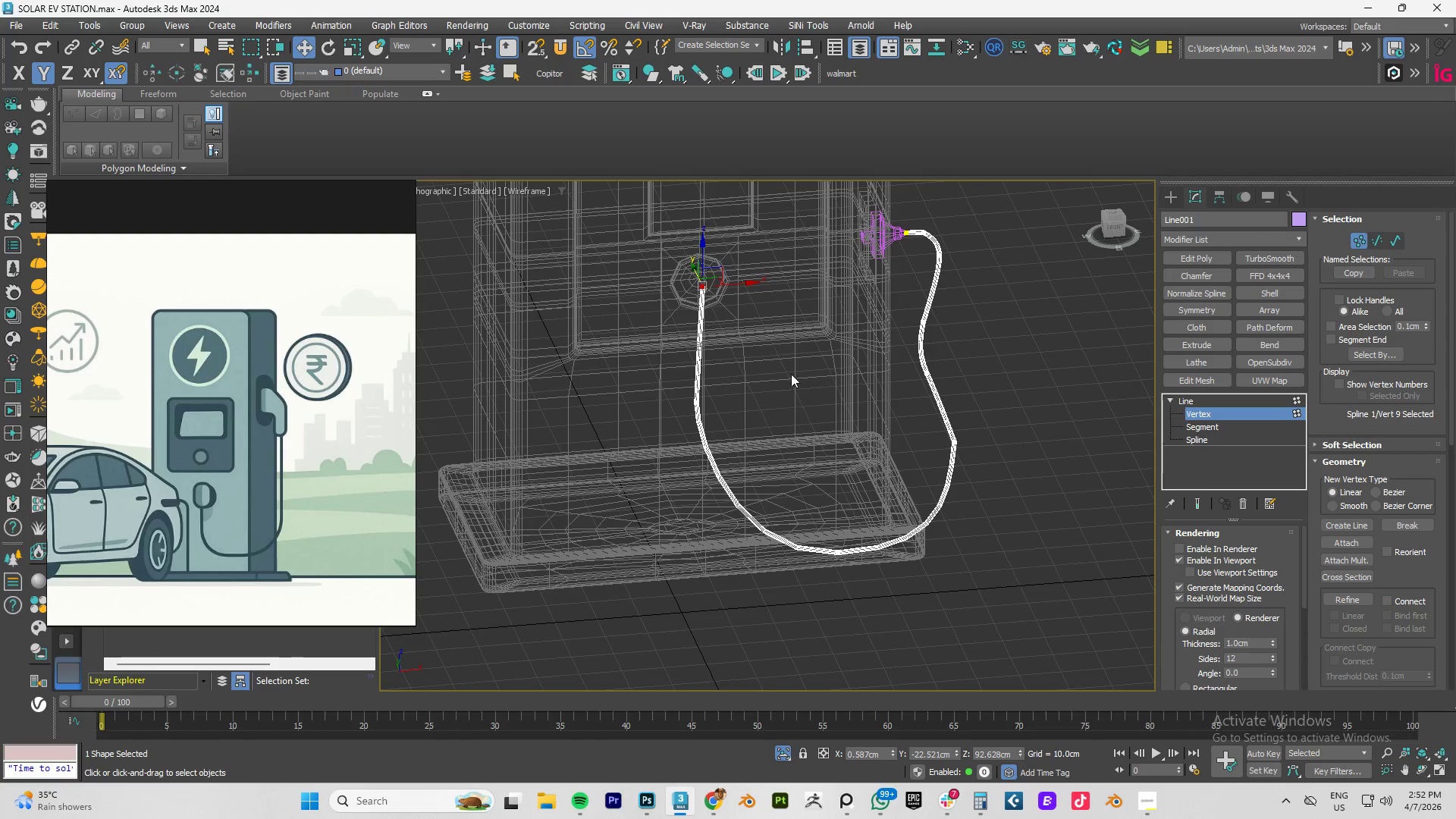 
left_click_drag(start_coordinate=[745, 374], to_coordinate=[607, 449])
 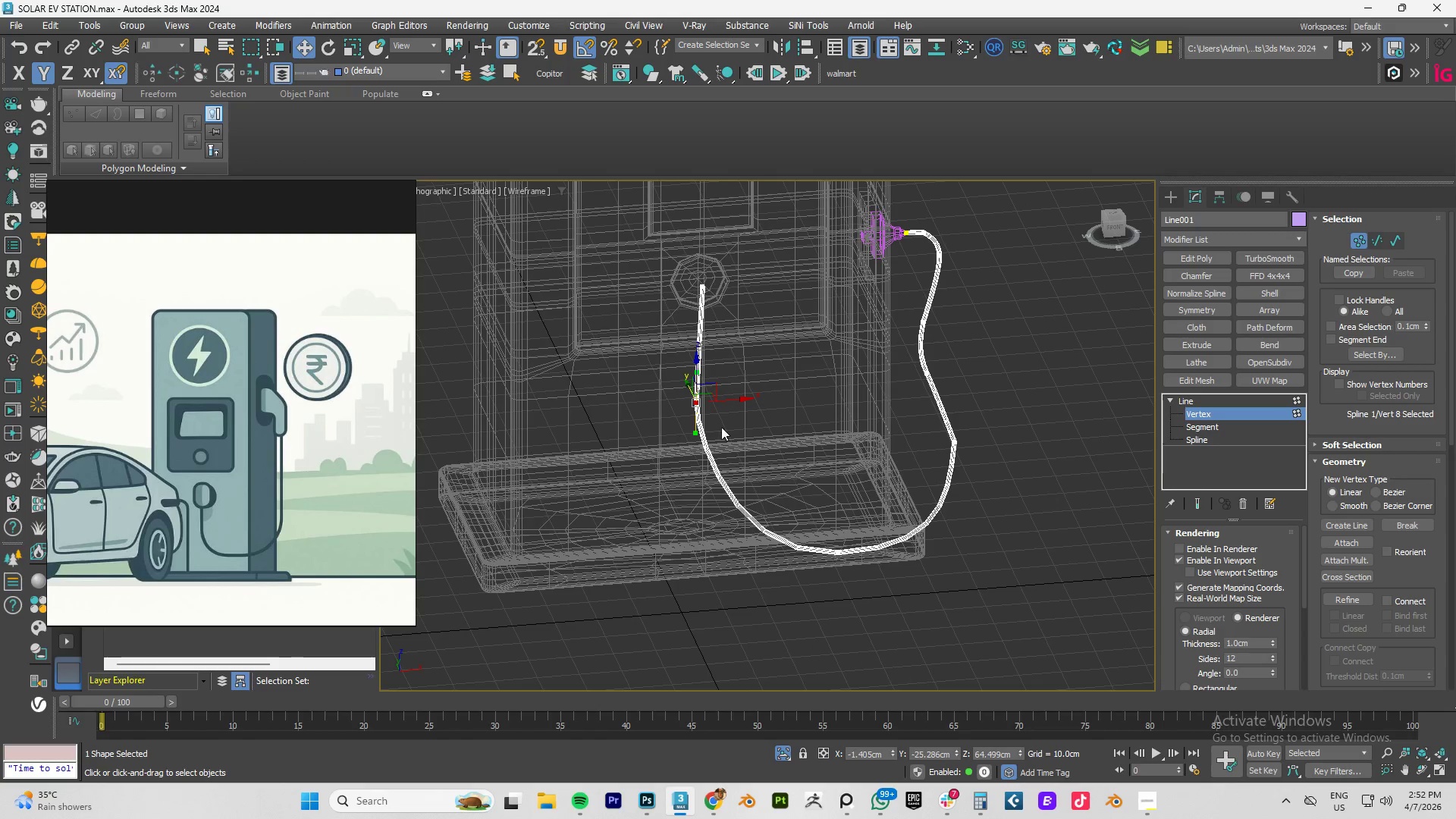 
hold_key(key=AltLeft, duration=0.59)
 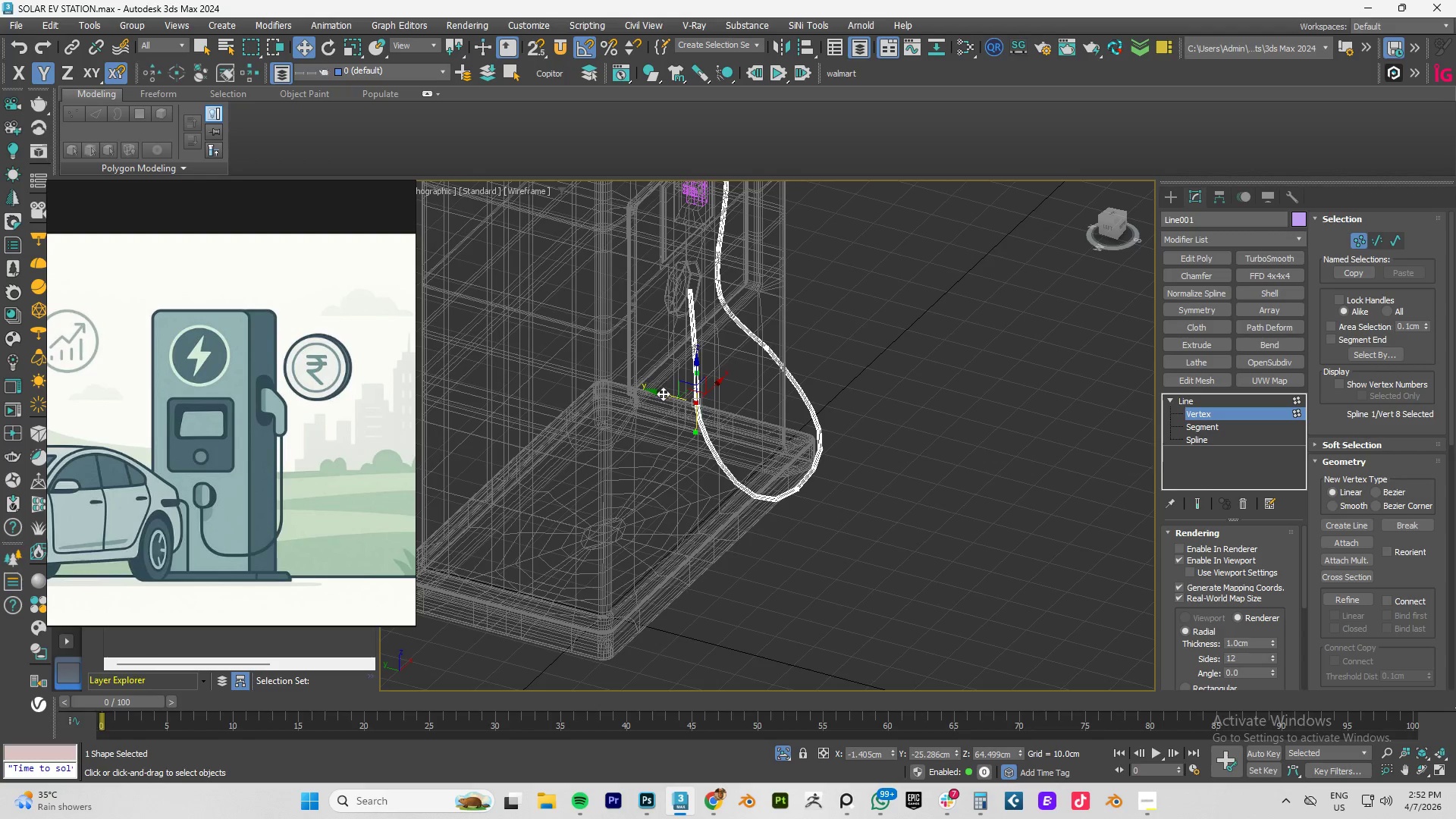 
left_click_drag(start_coordinate=[663, 394], to_coordinate=[679, 394])
 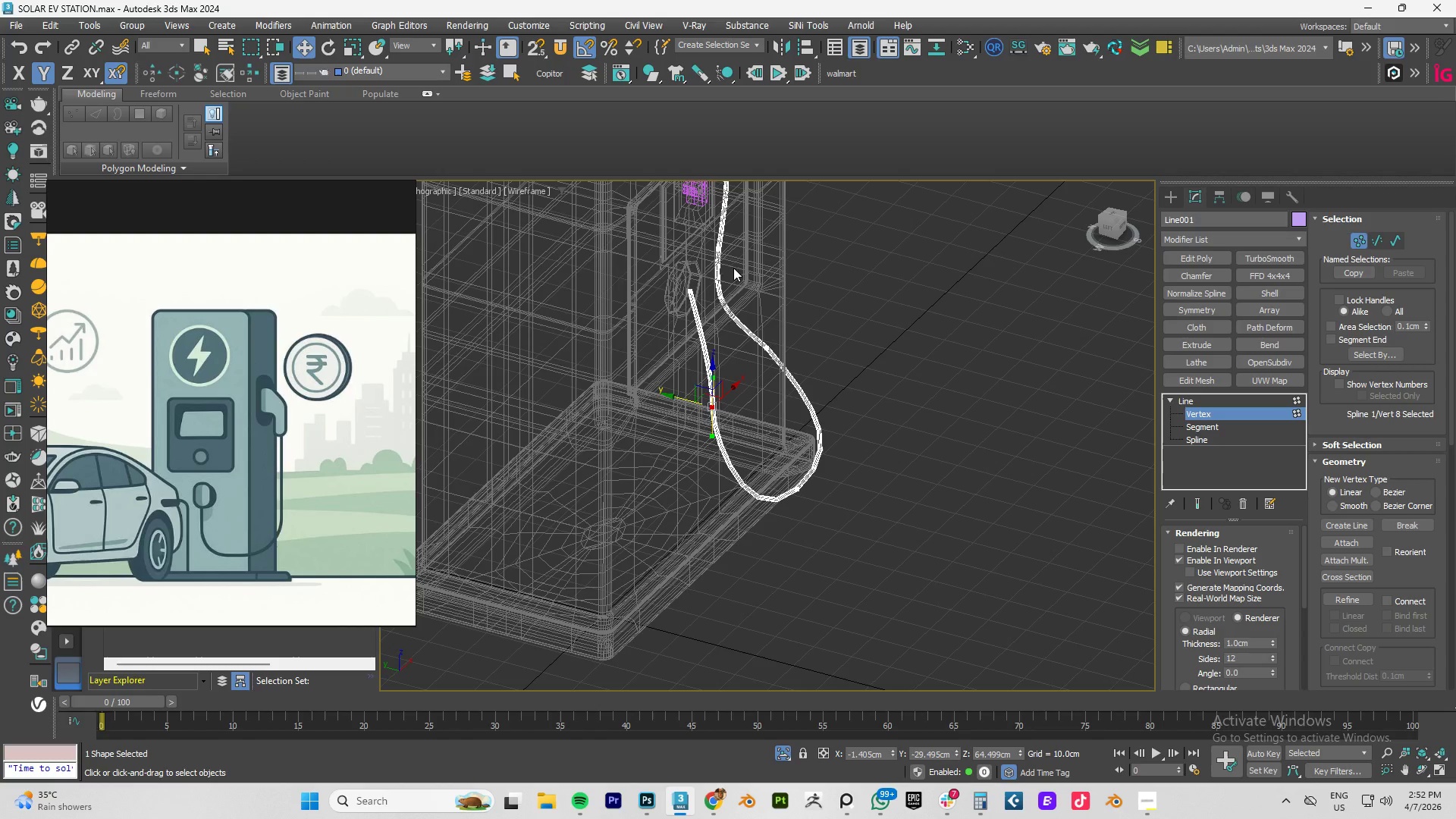 
left_click_drag(start_coordinate=[726, 269], to_coordinate=[643, 328])
 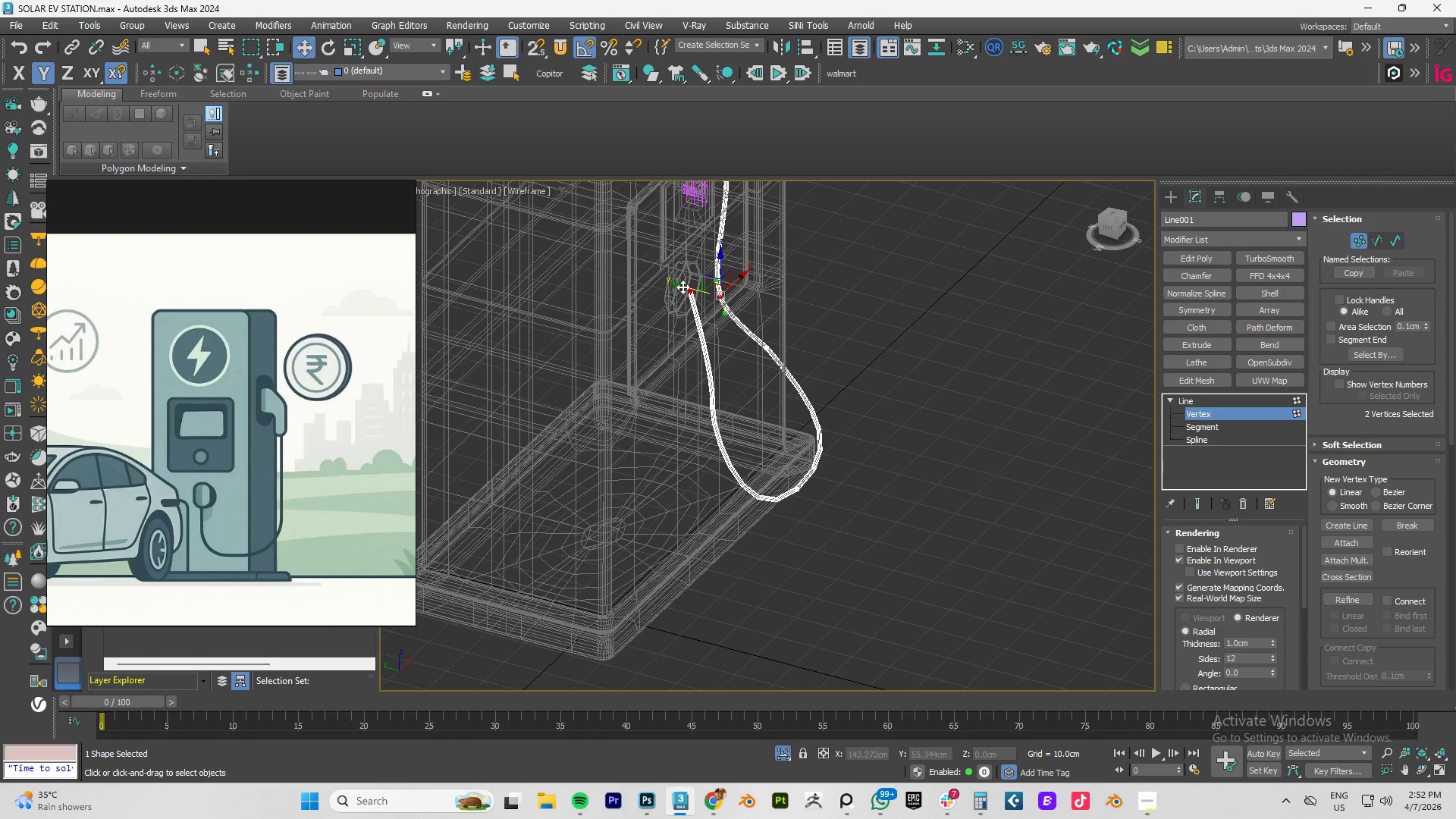 
left_click_drag(start_coordinate=[683, 284], to_coordinate=[687, 284])
 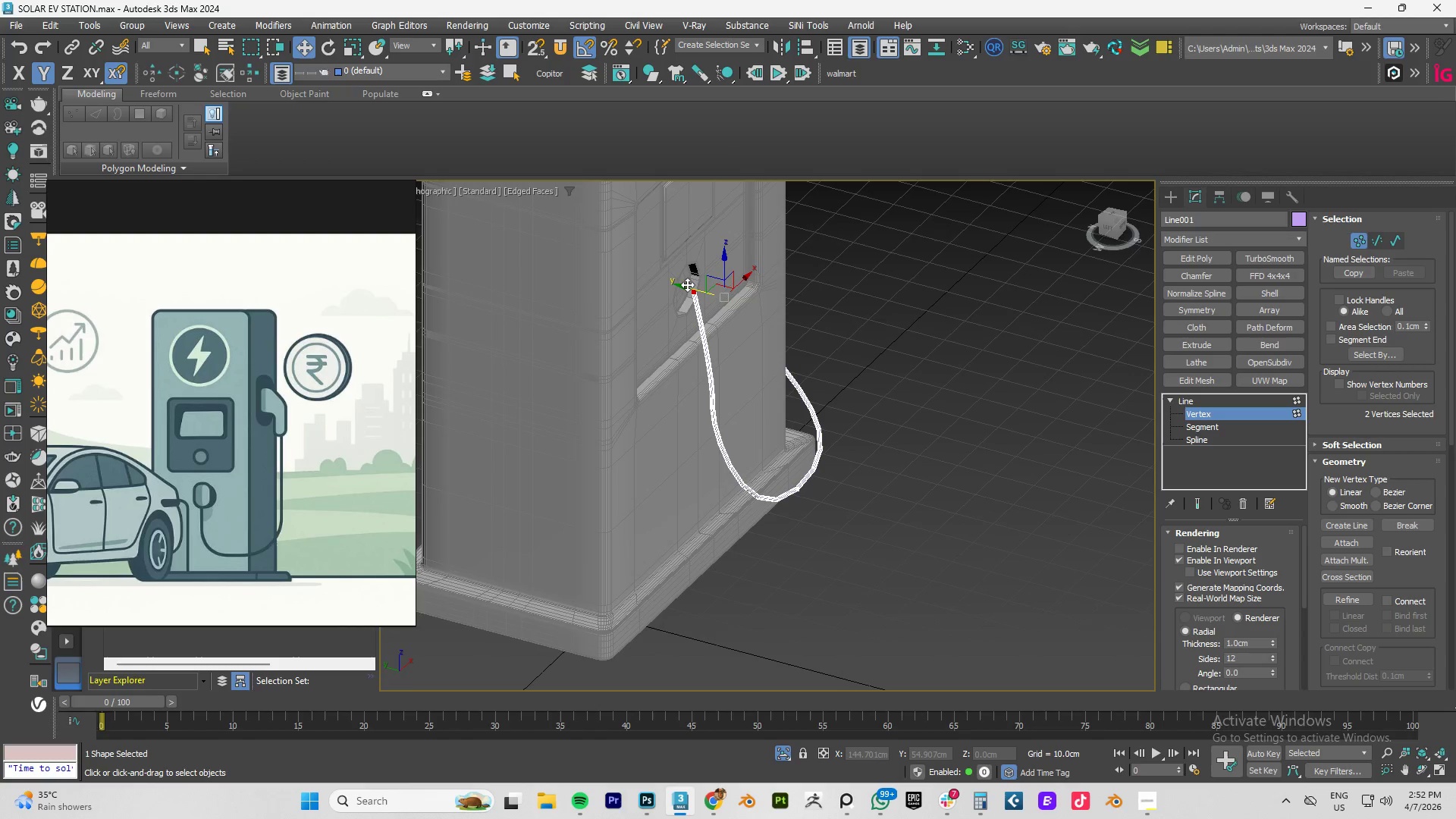 
key(F3)
 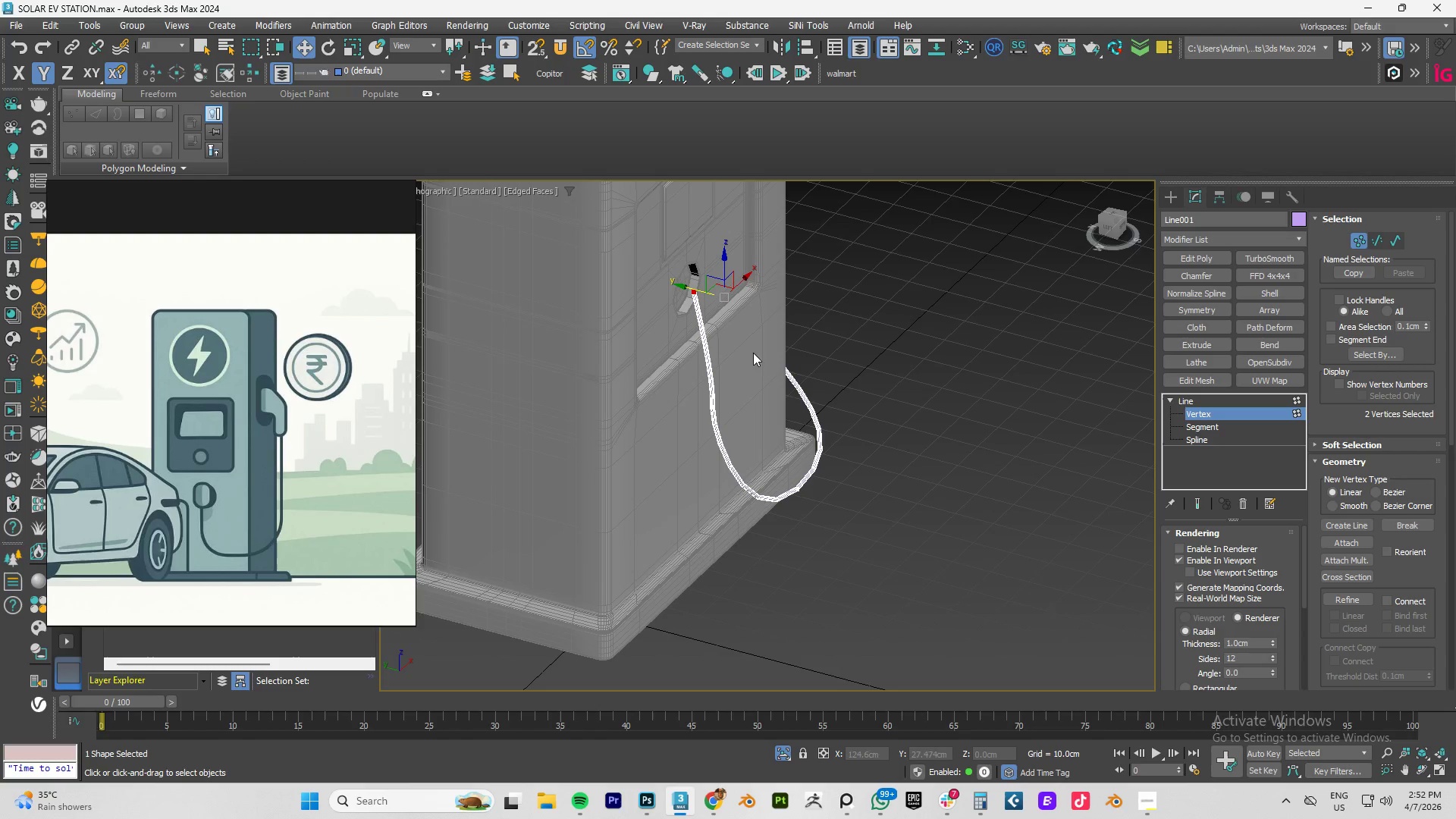 
hold_key(key=AltLeft, duration=0.72)
 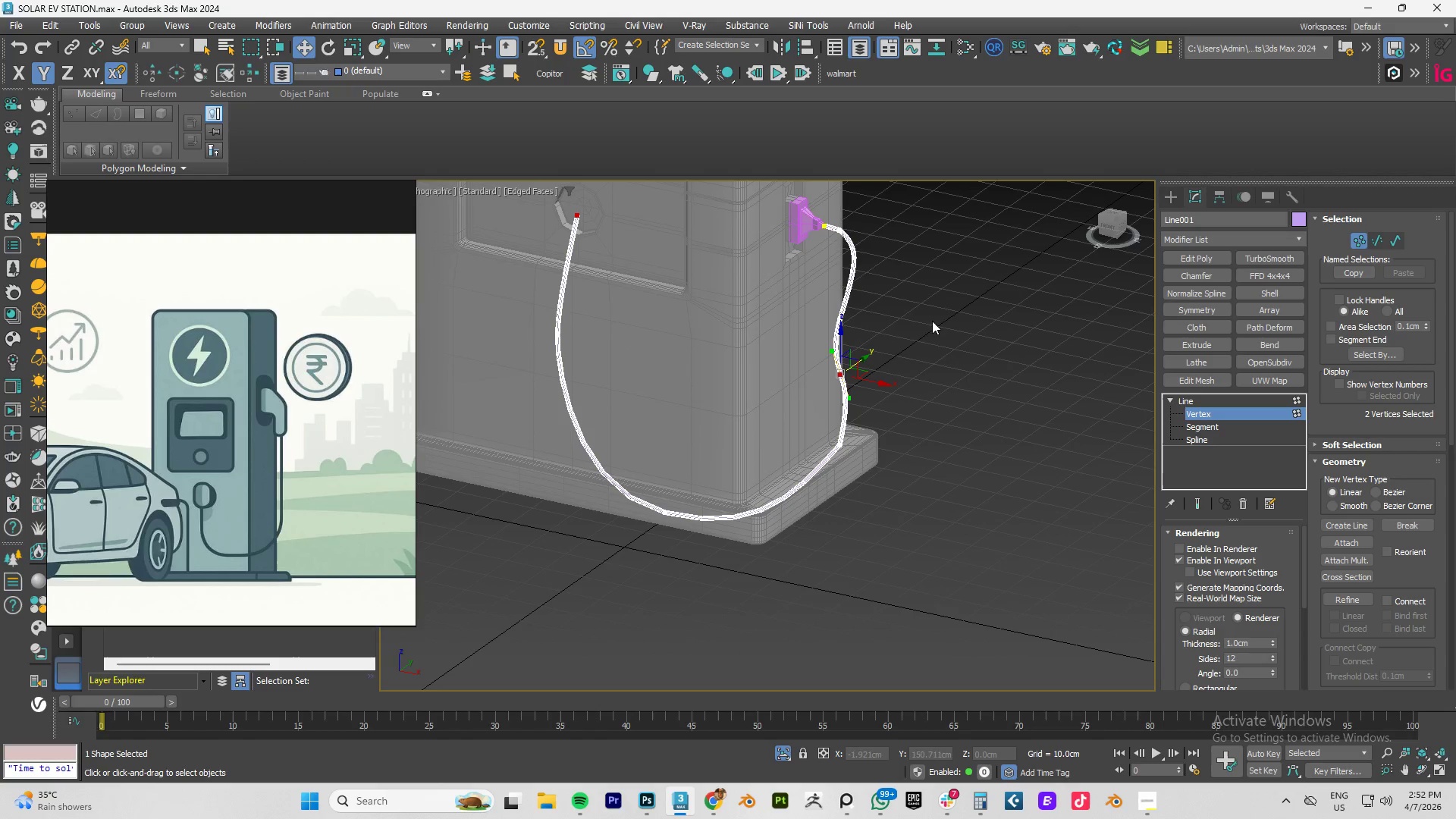 
left_click_drag(start_coordinate=[920, 312], to_coordinate=[788, 390])
 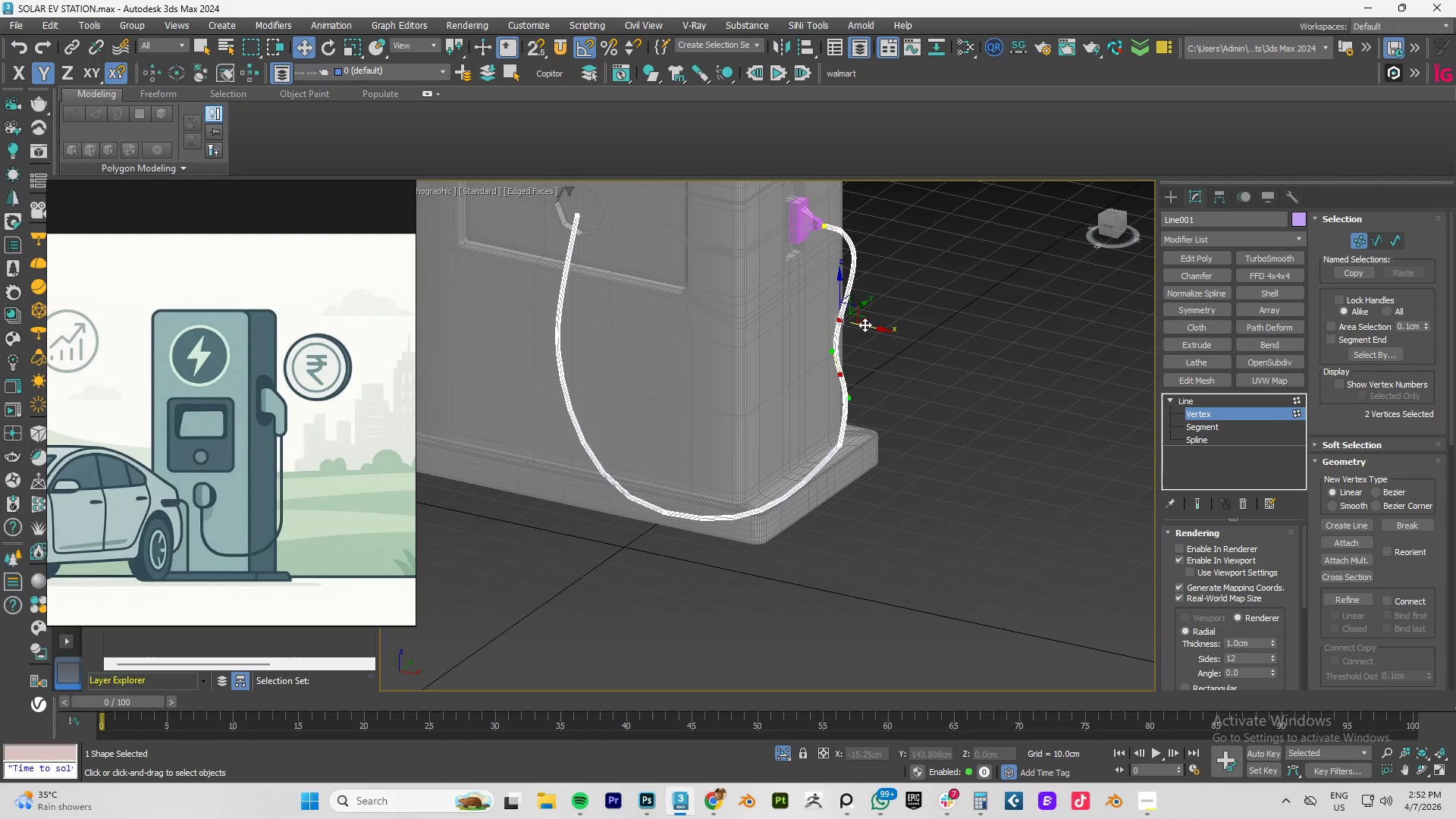 
left_click_drag(start_coordinate=[870, 329], to_coordinate=[877, 326])
 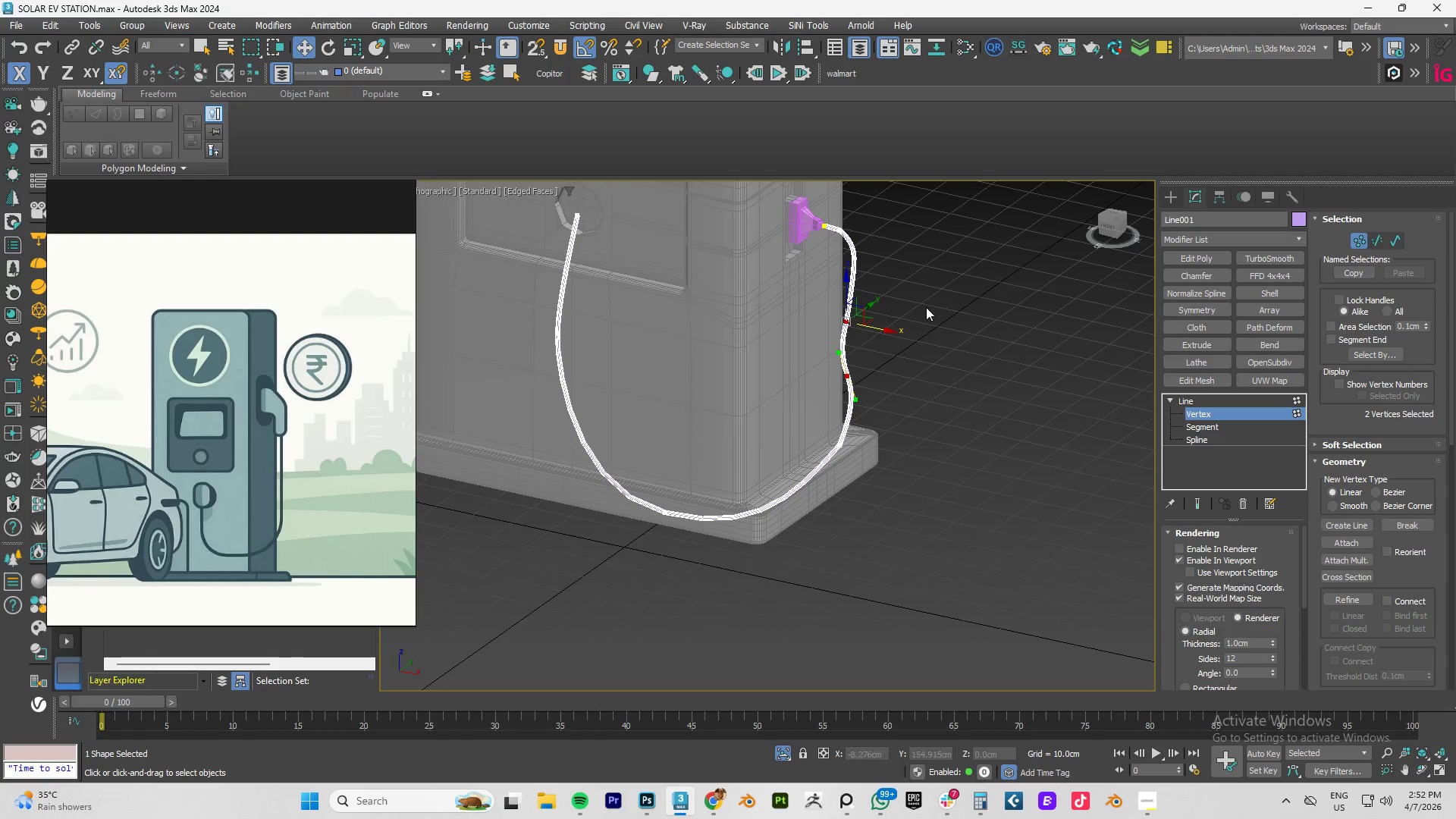 
hold_key(key=AltLeft, duration=0.92)
 